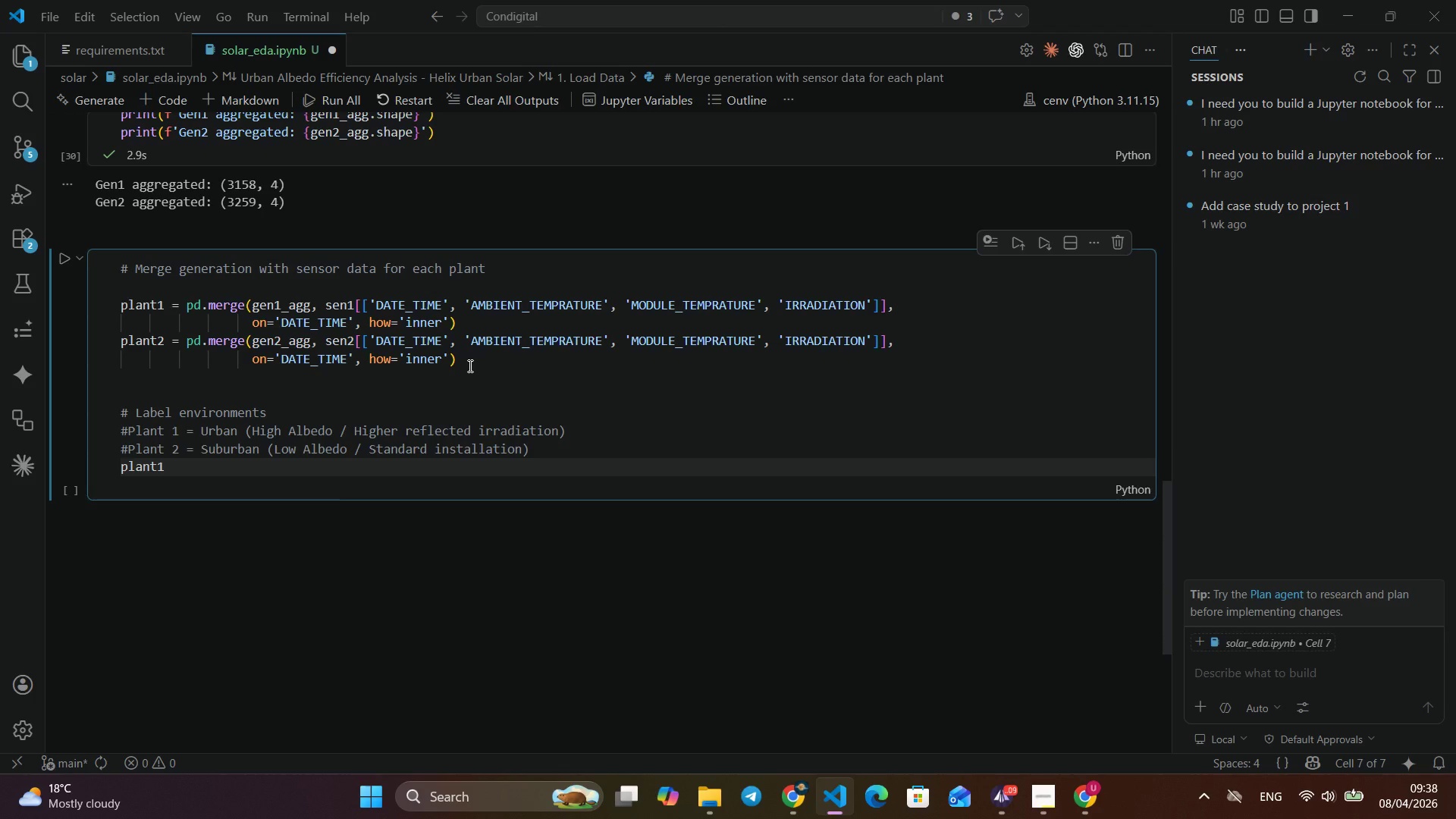 
key(Enter)
 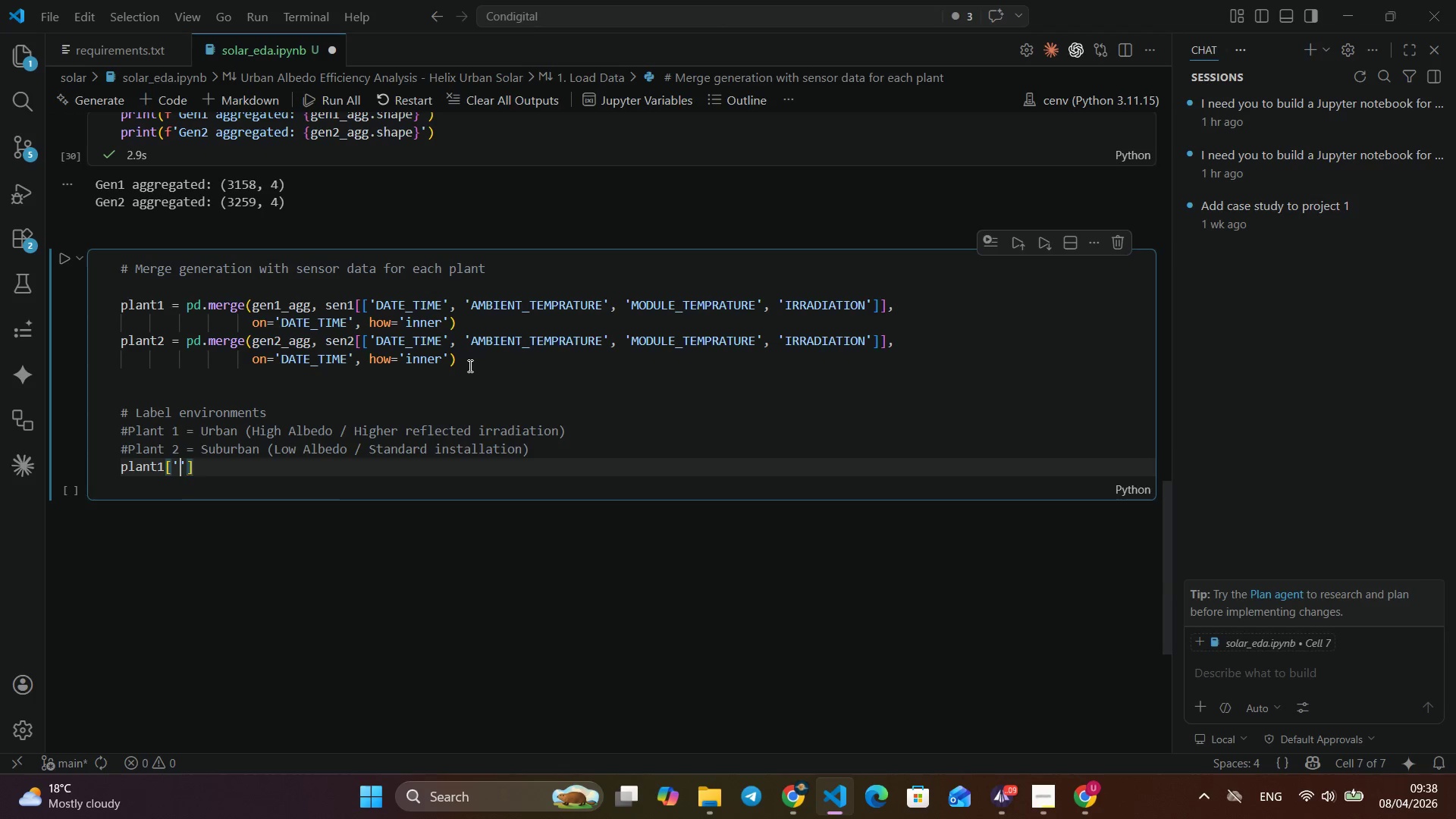 
type(['en)
 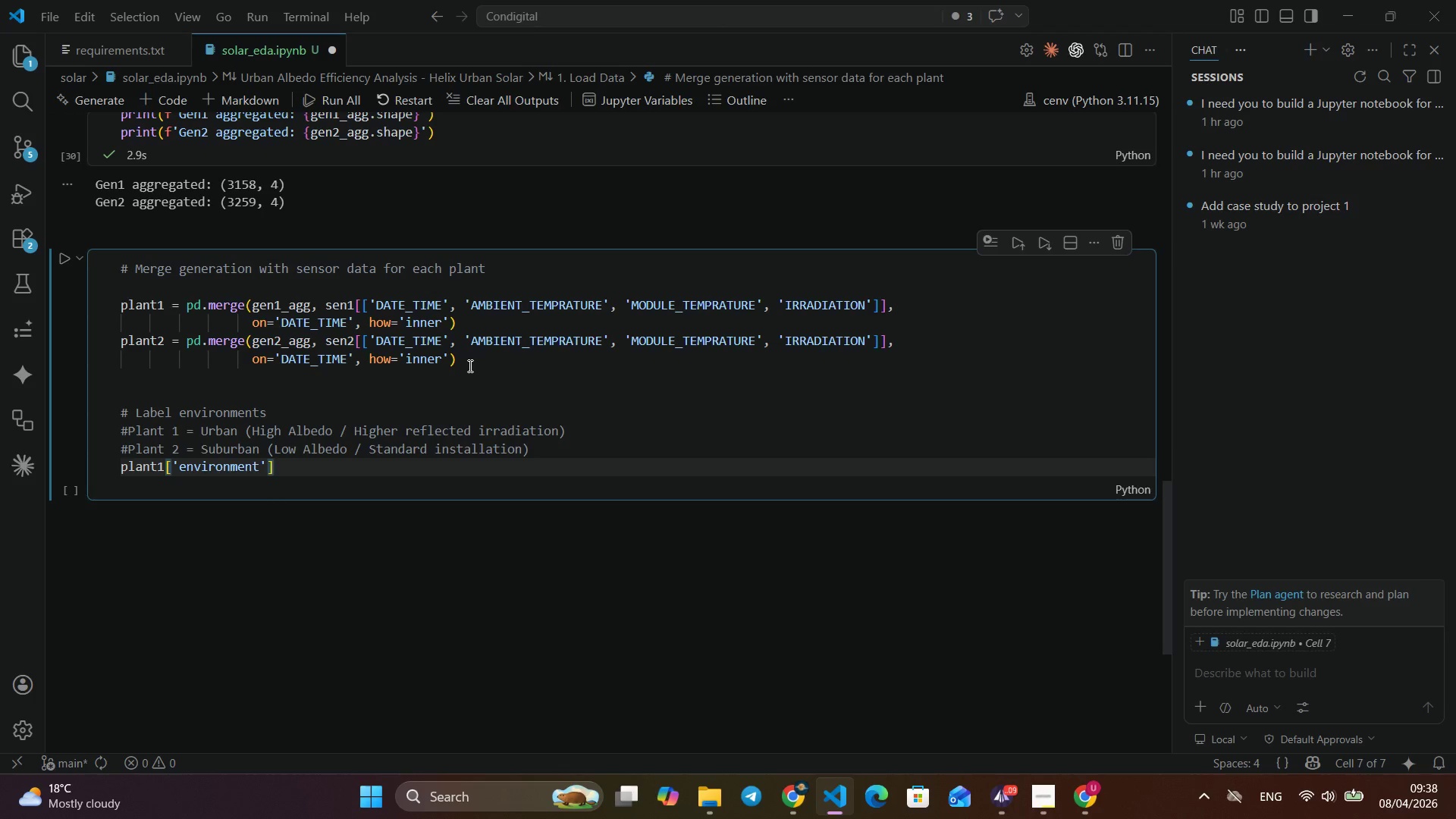 
key(Enter)
 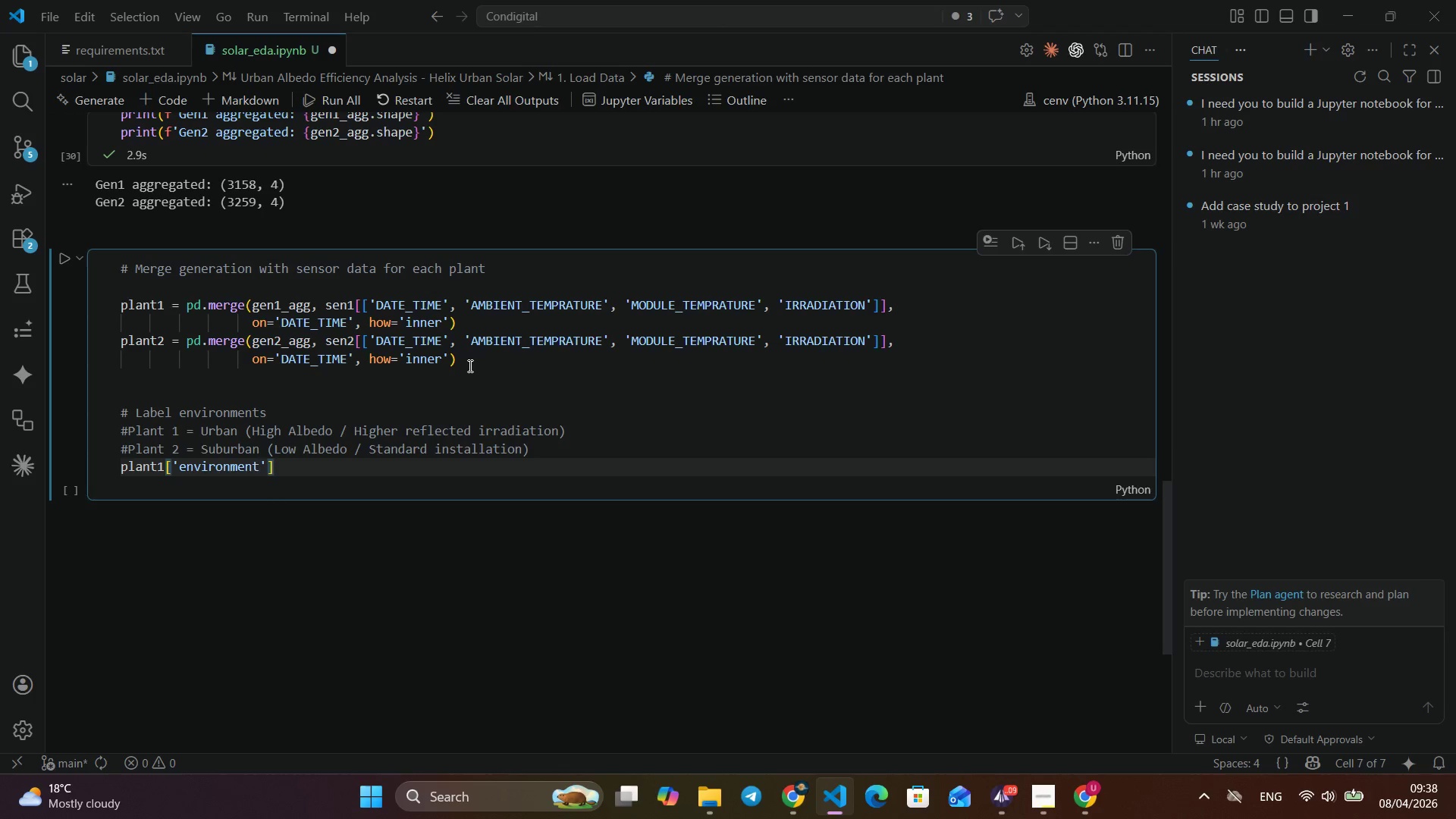 
key(Shift+ShiftRight)
 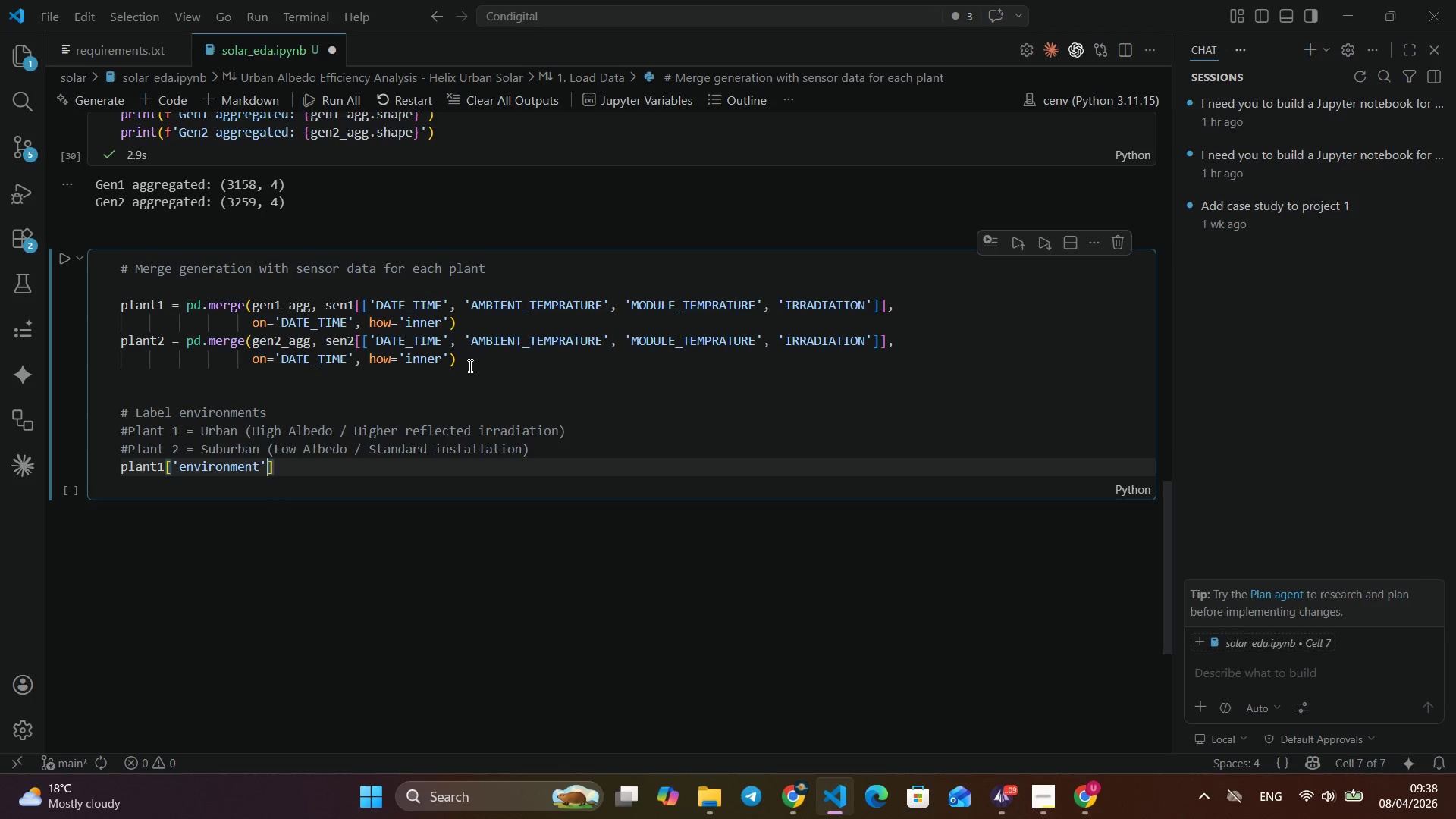 
key(Shift+ShiftRight)
 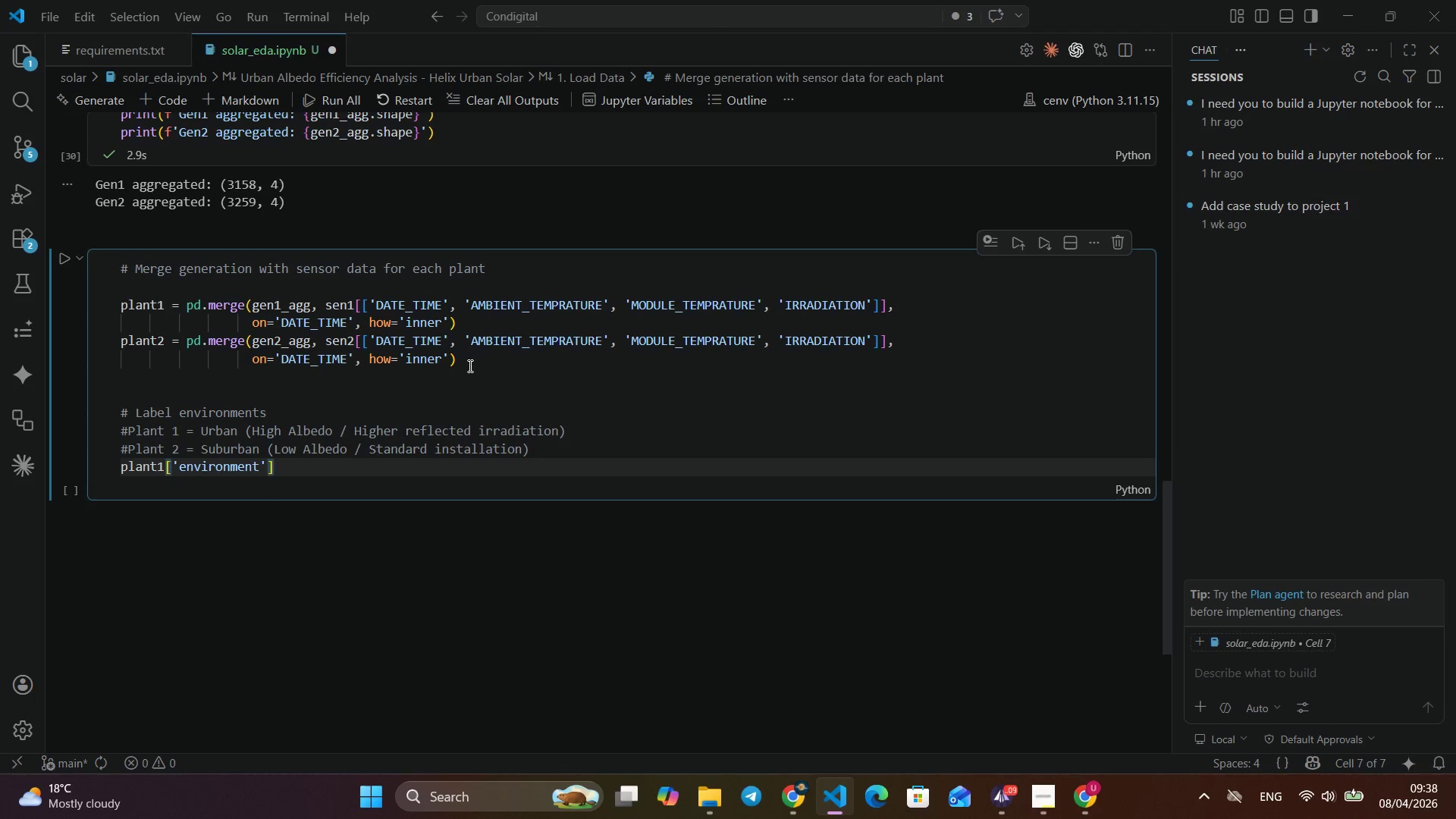 
key(ArrowRight)
 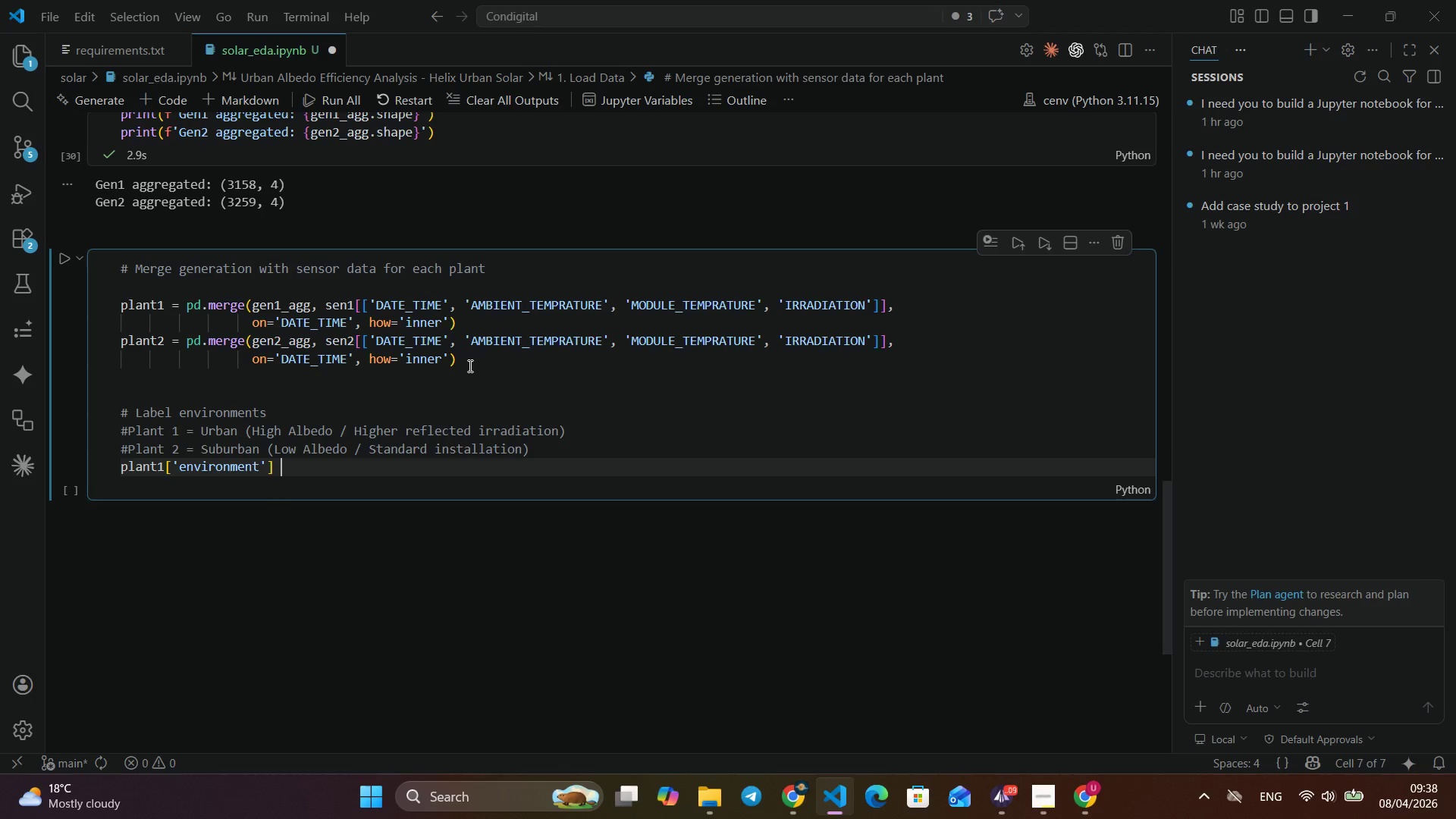 
key(ArrowRight)
 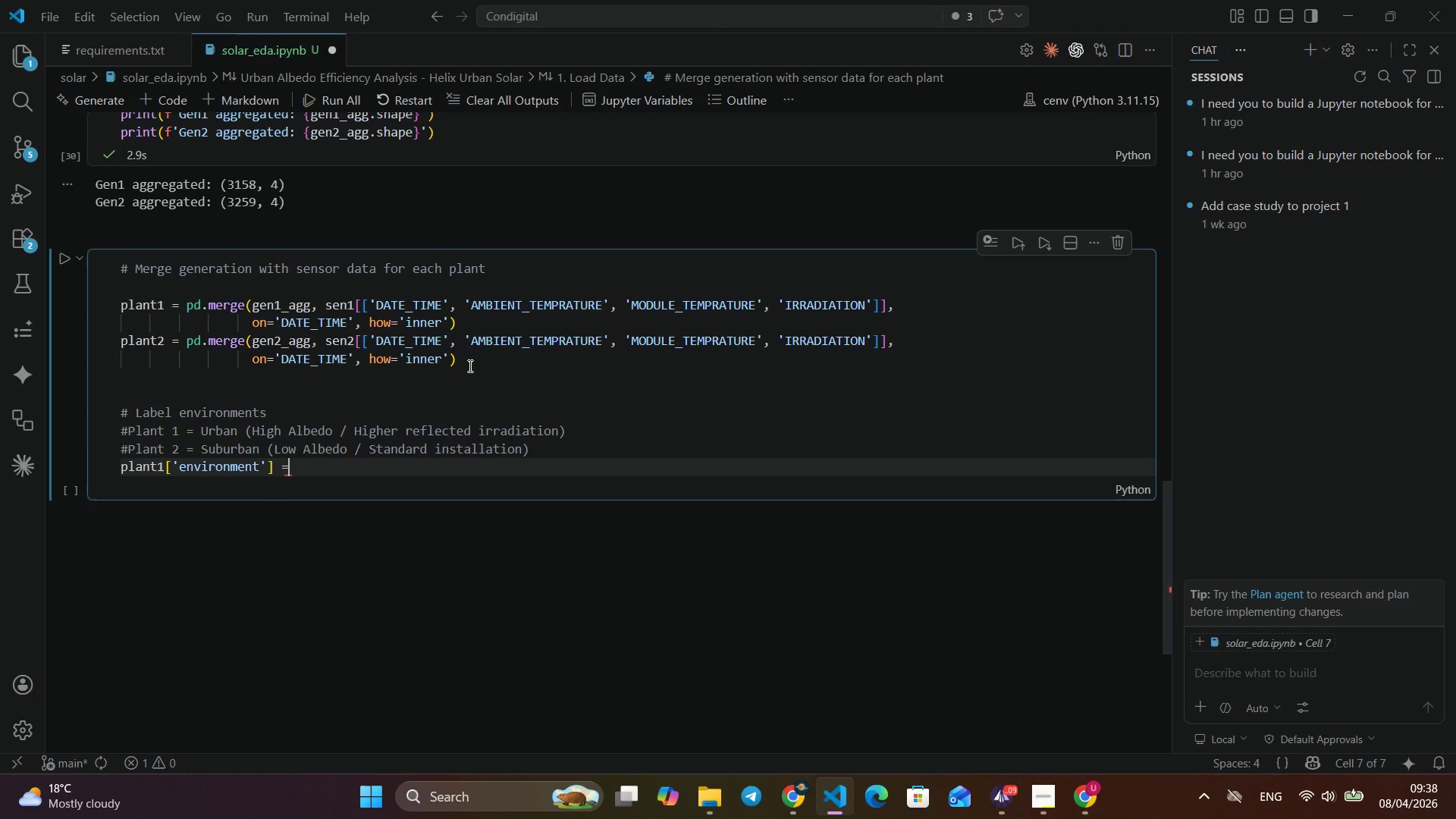 
type( = 'Urban (High Albedo)
 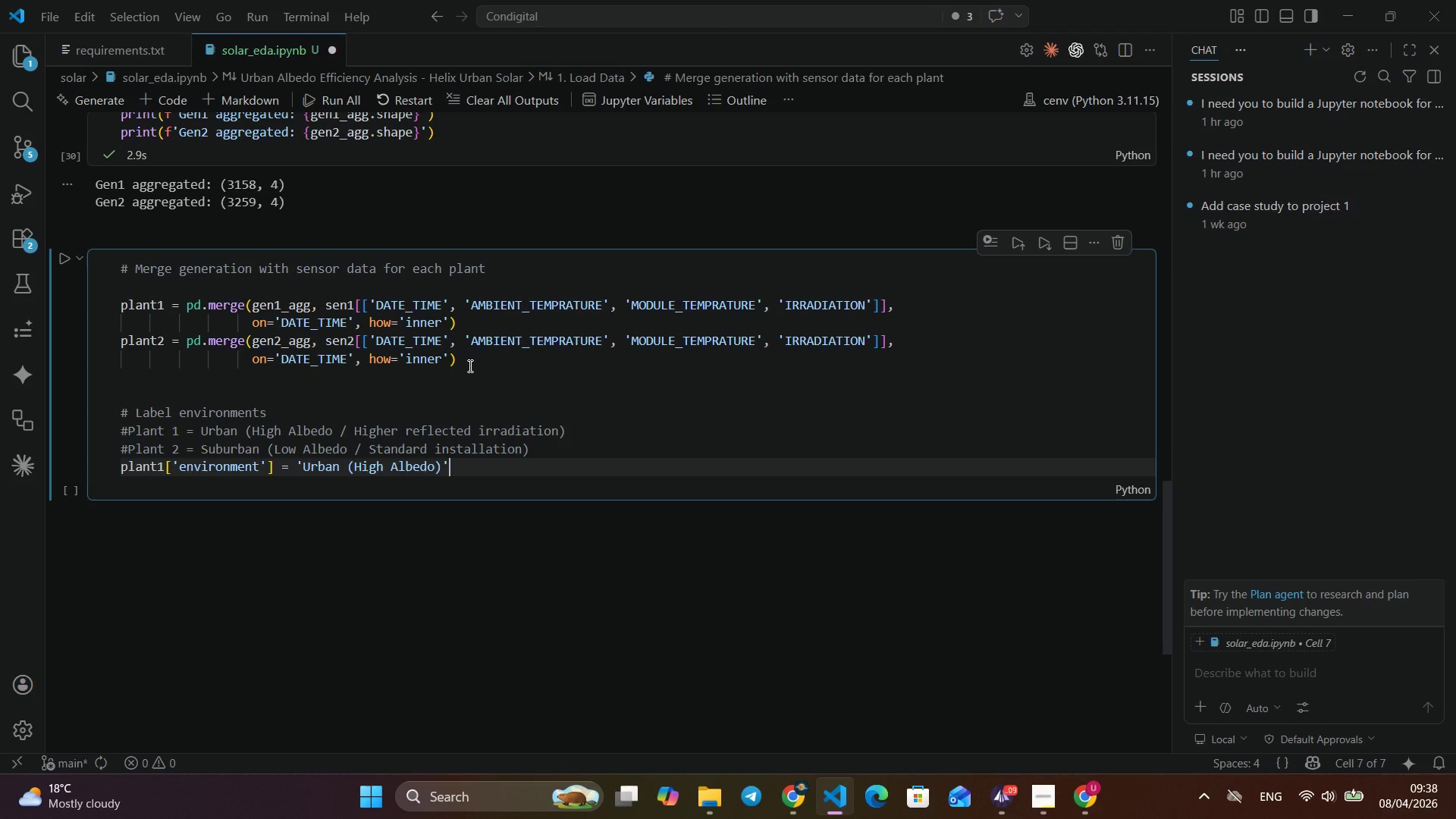 
key(ArrowRight)
 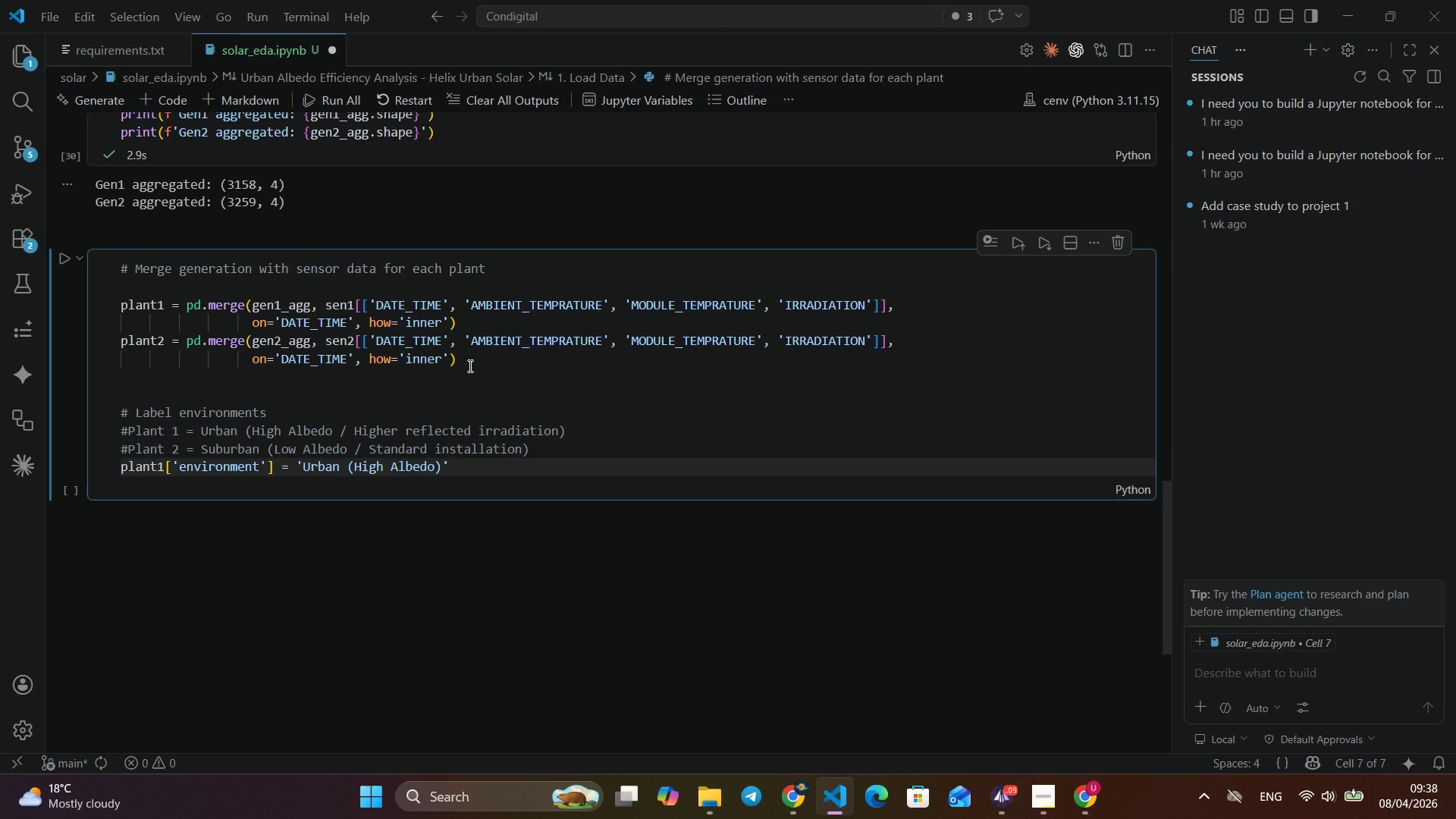 
key(ArrowRight)
 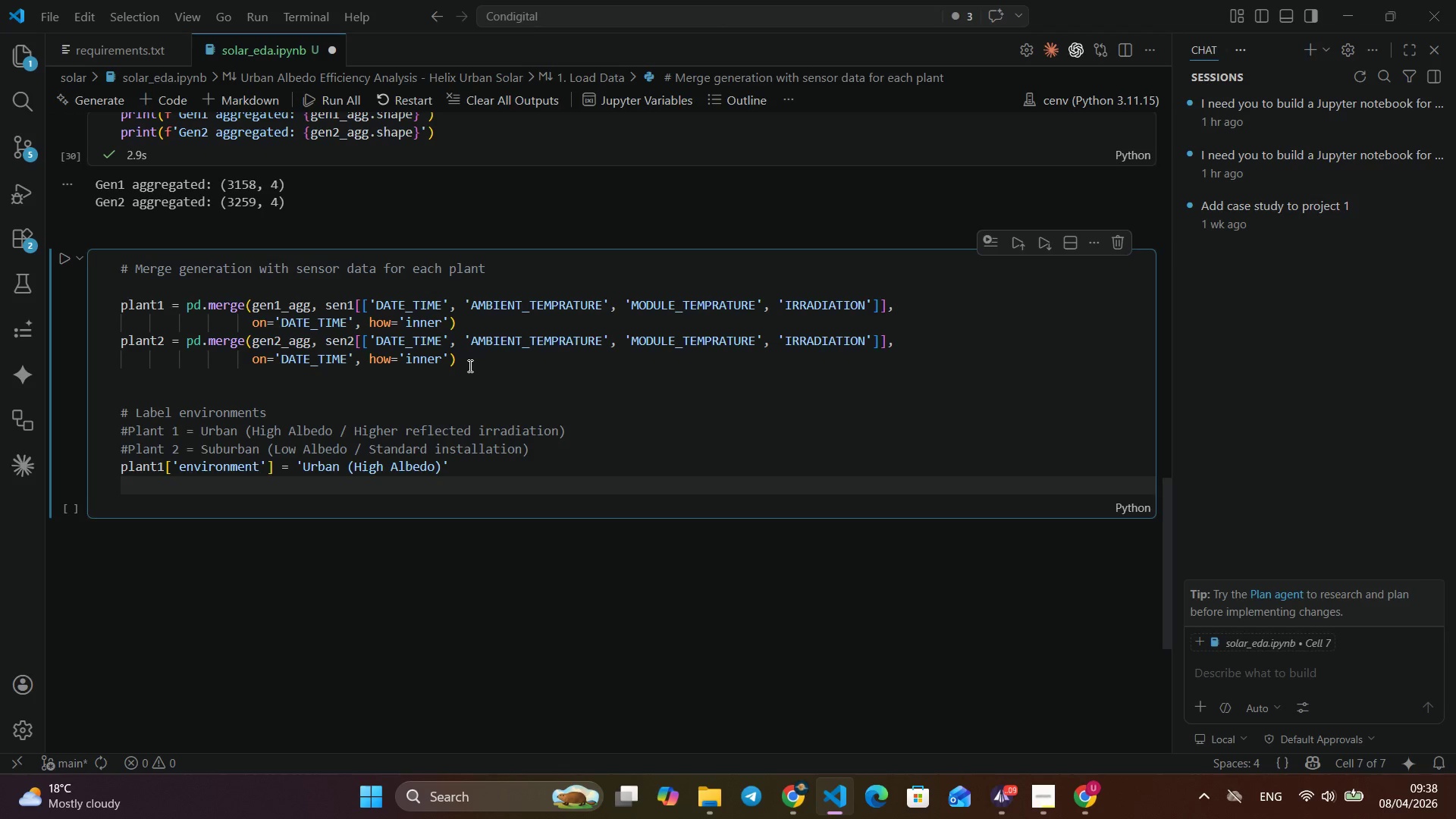 
key(Enter)
 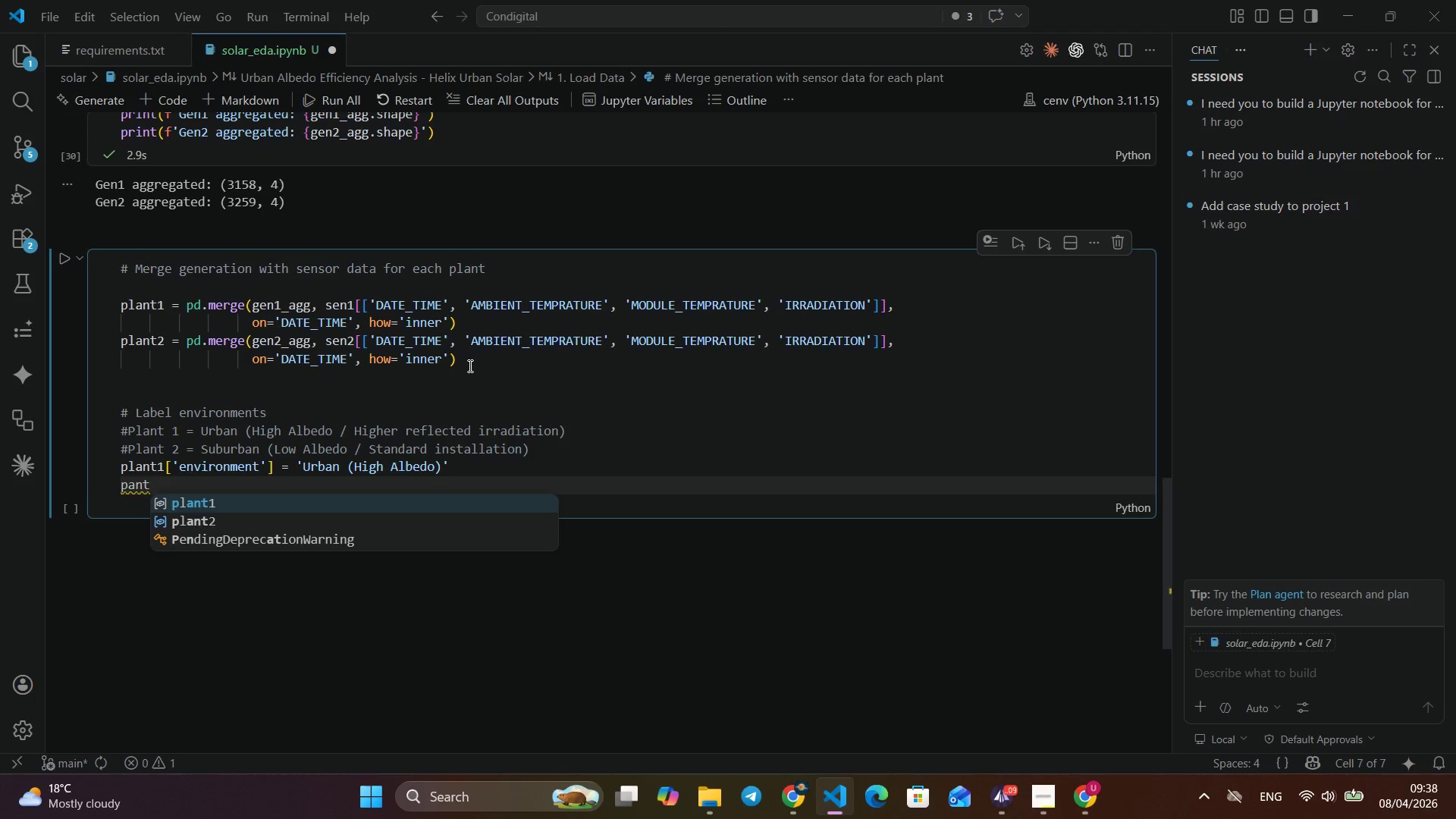 
type(pant)
 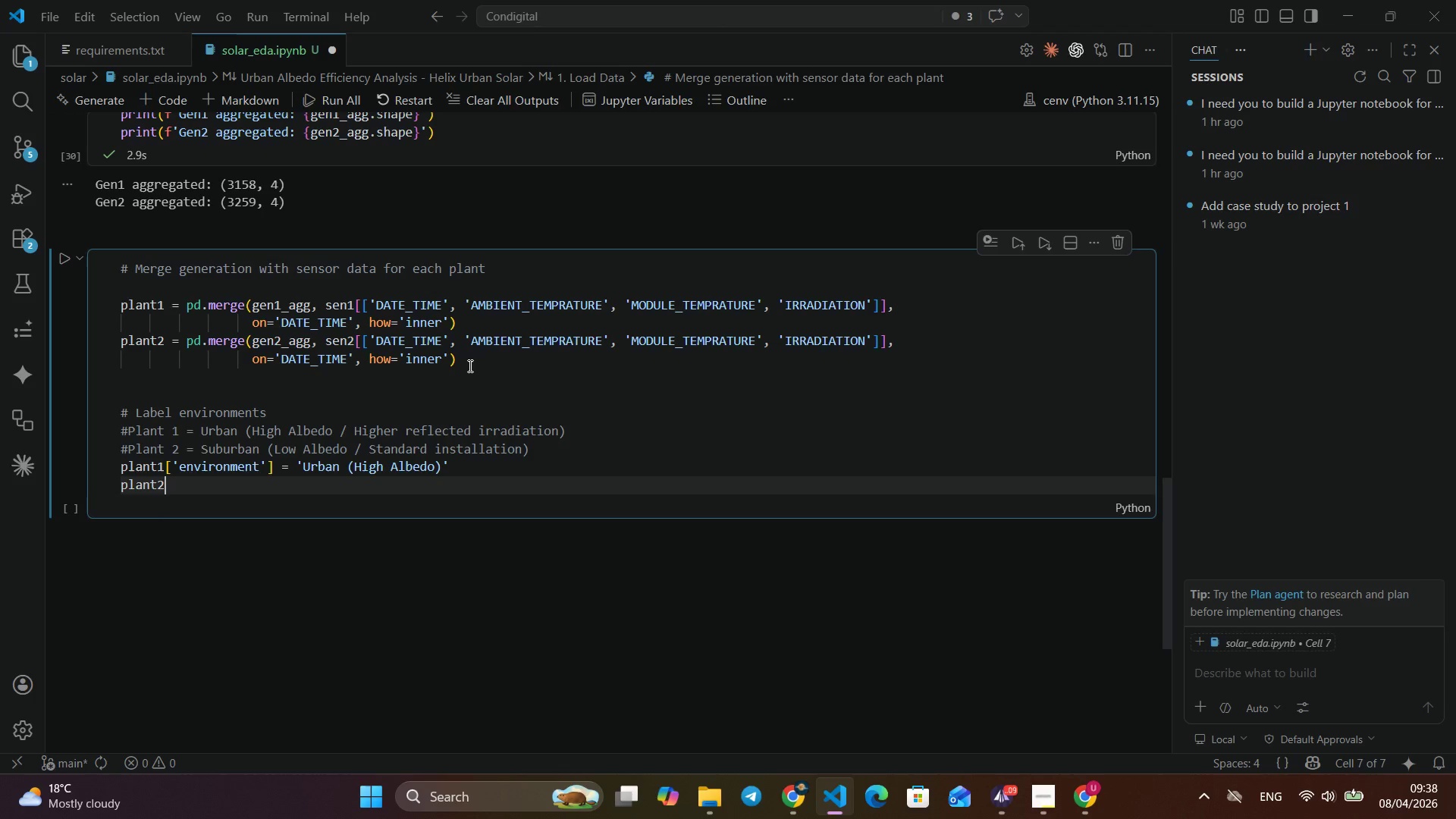 
key(ArrowDown)
 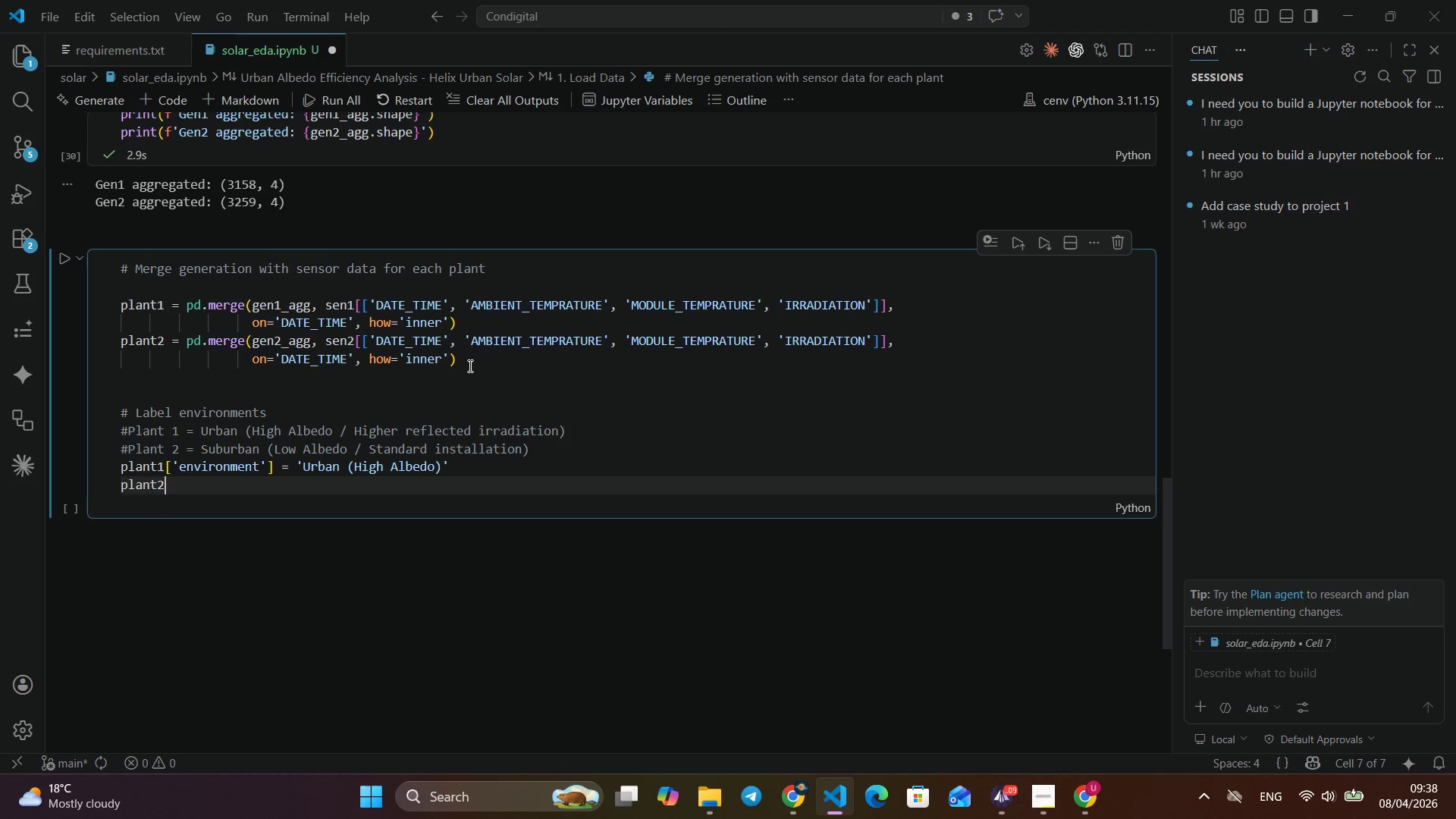 
key(Enter)
 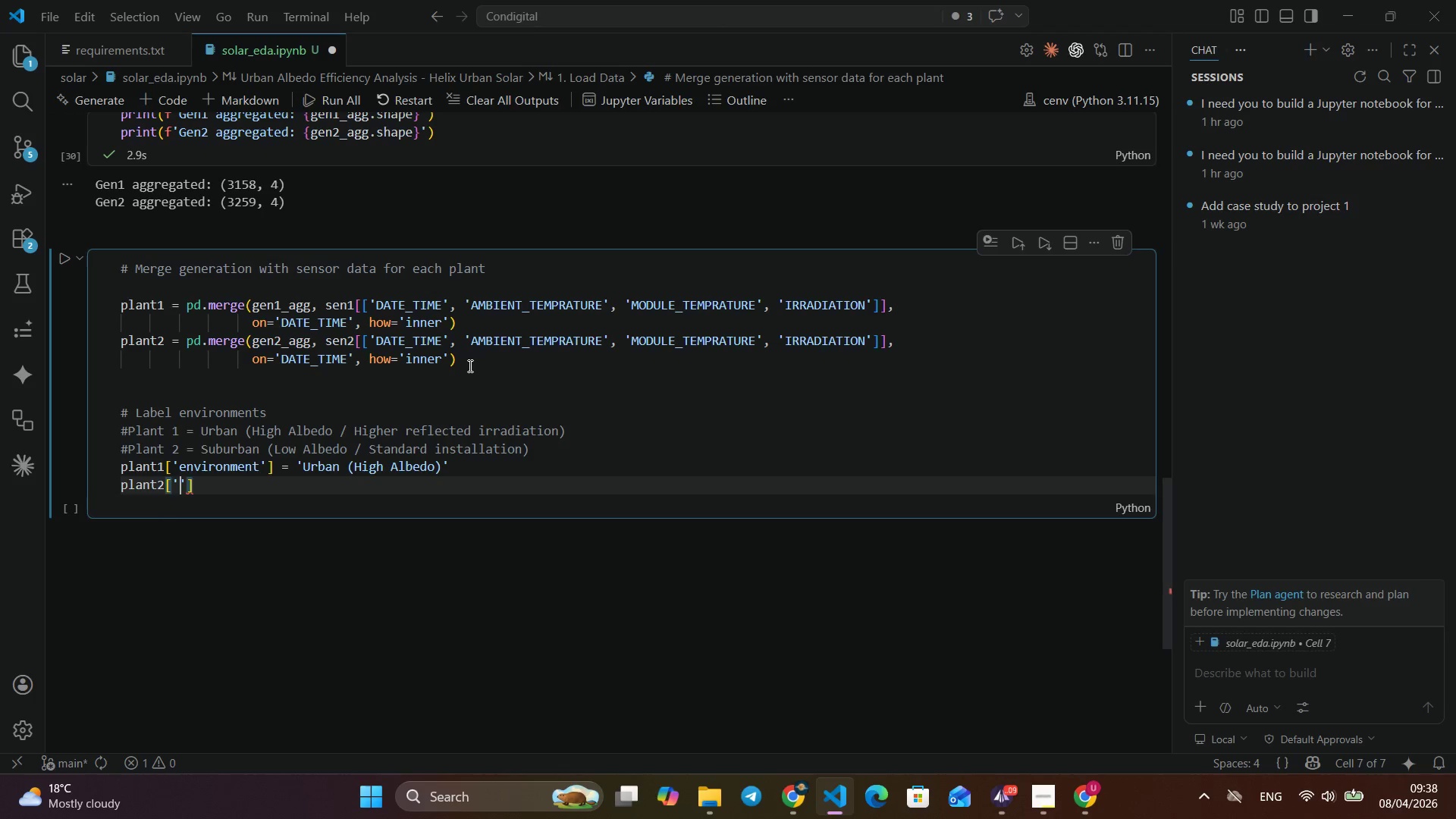 
type(['en)
 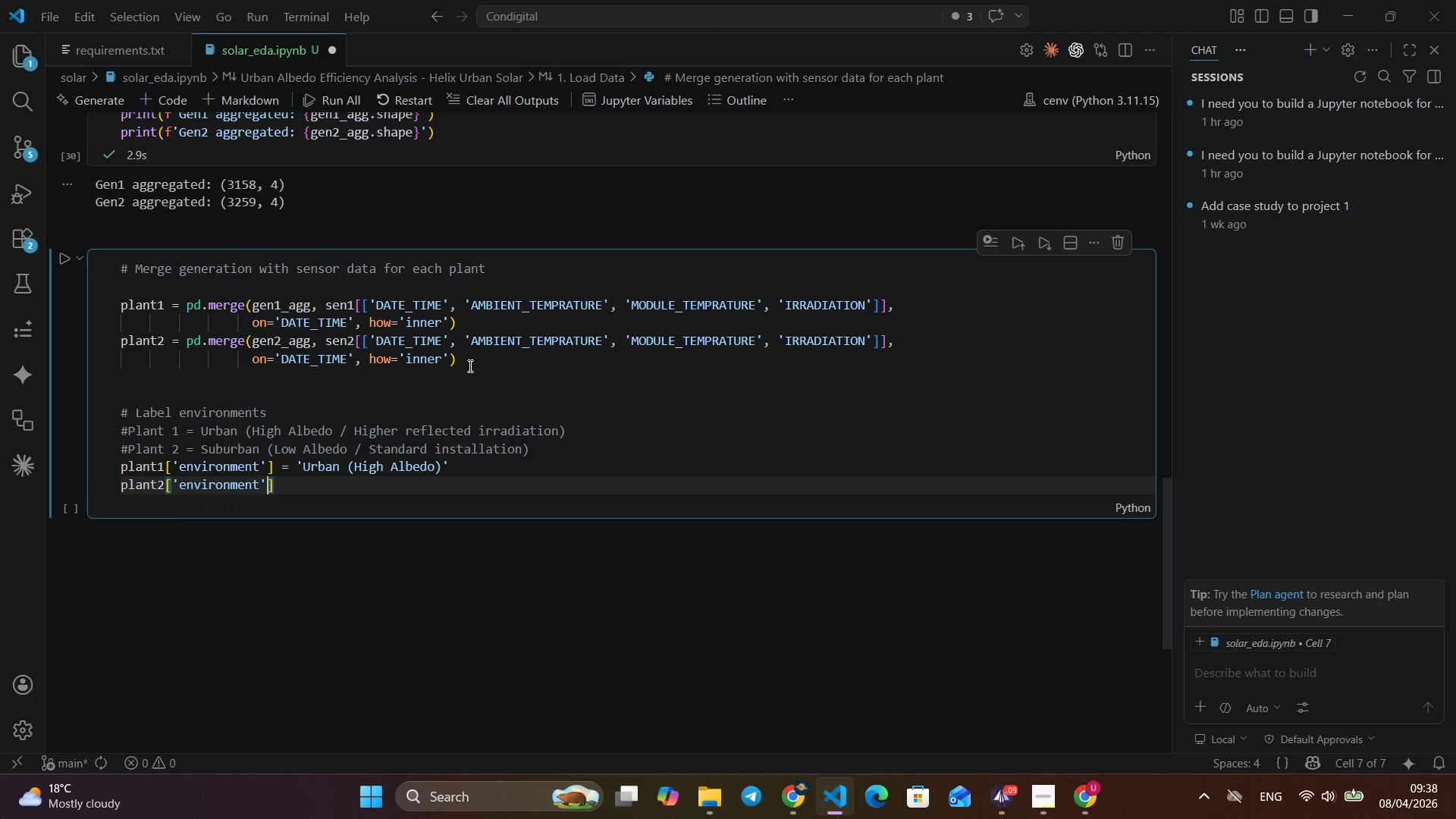 
key(Enter)
 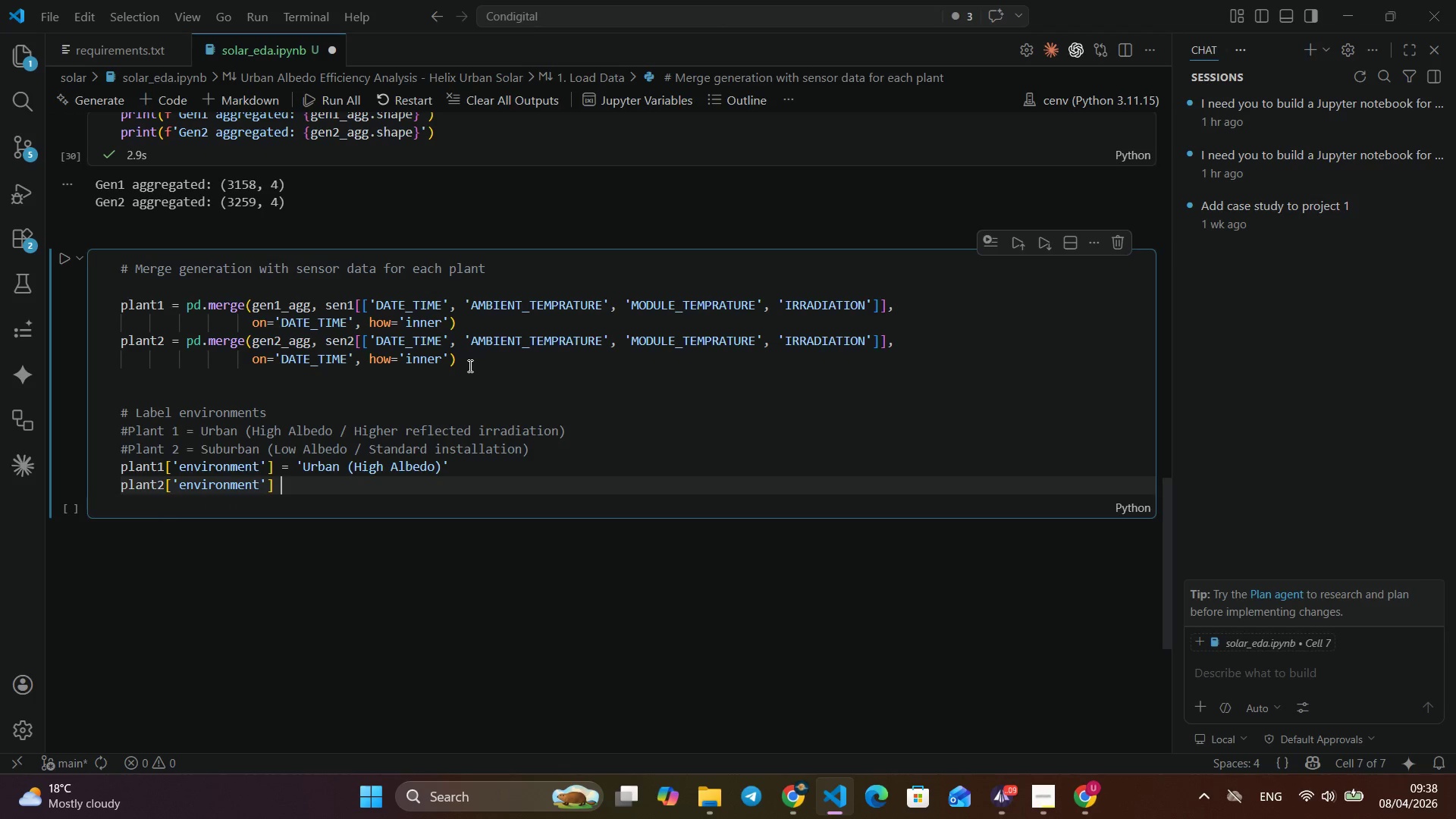 
key(ArrowRight)
 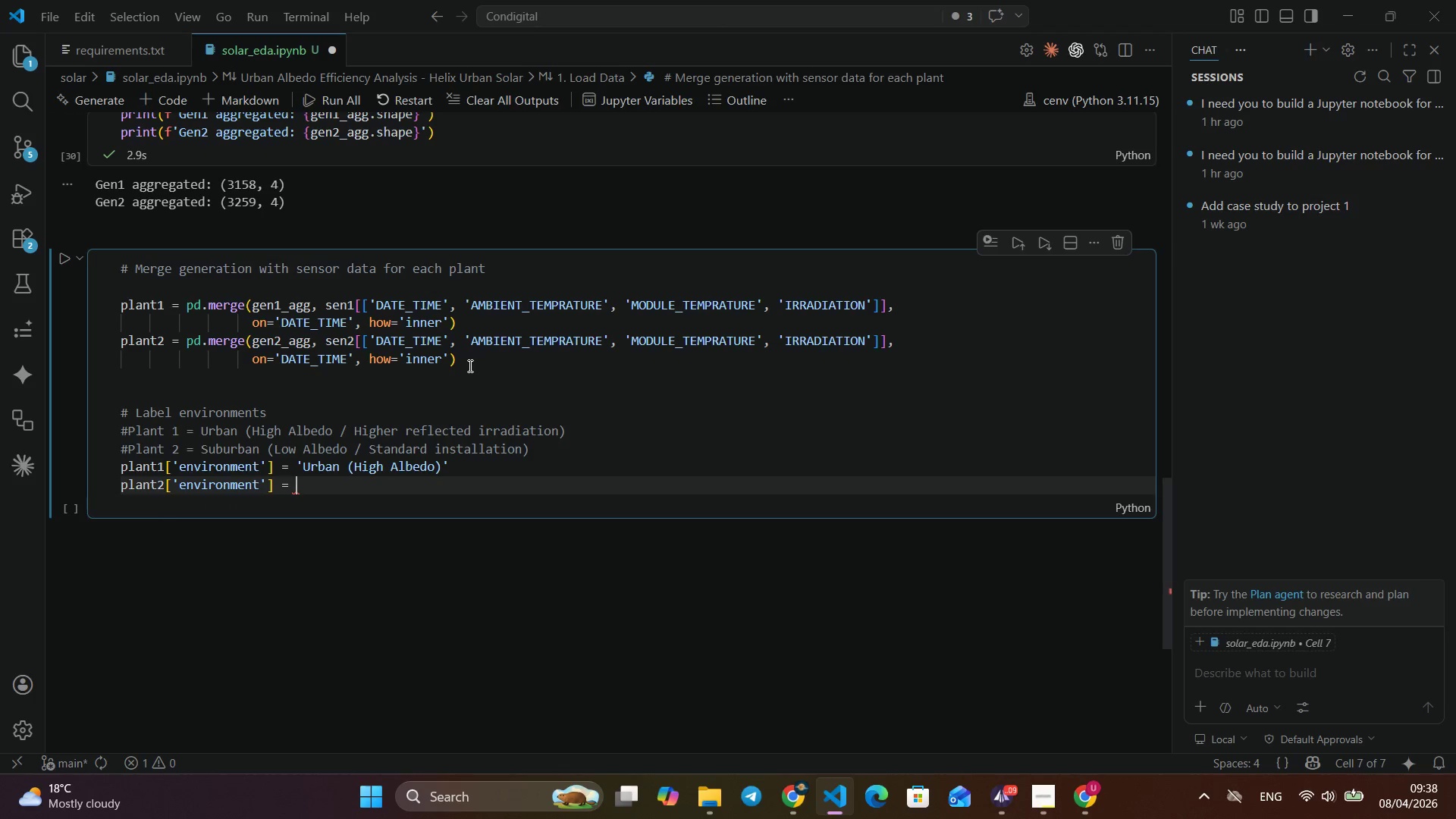 
key(ArrowRight)
 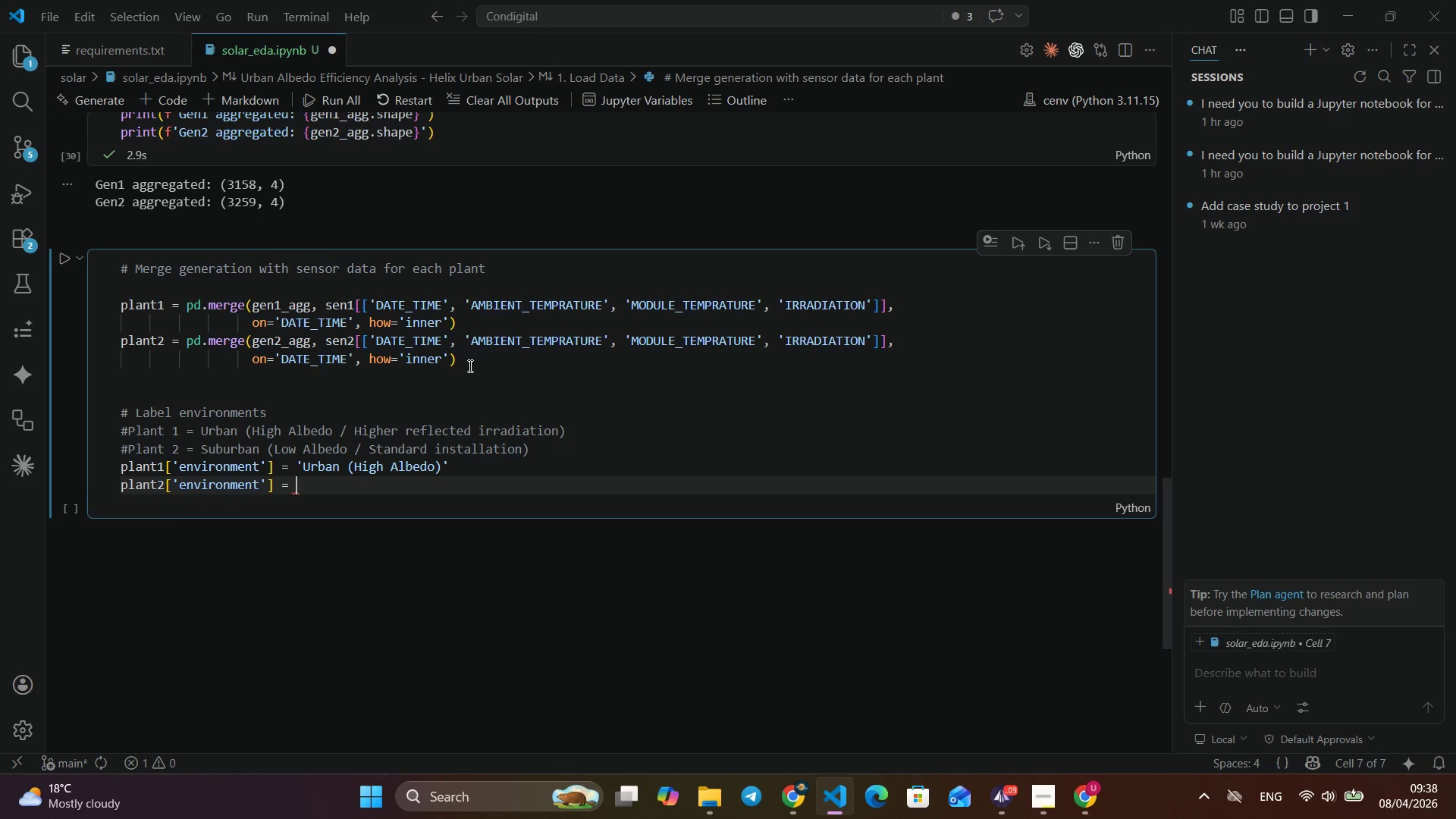 
type( = 'Suburban (')
key(Backspace)
type(Low Albd)
key(Backspace)
type(edo)
 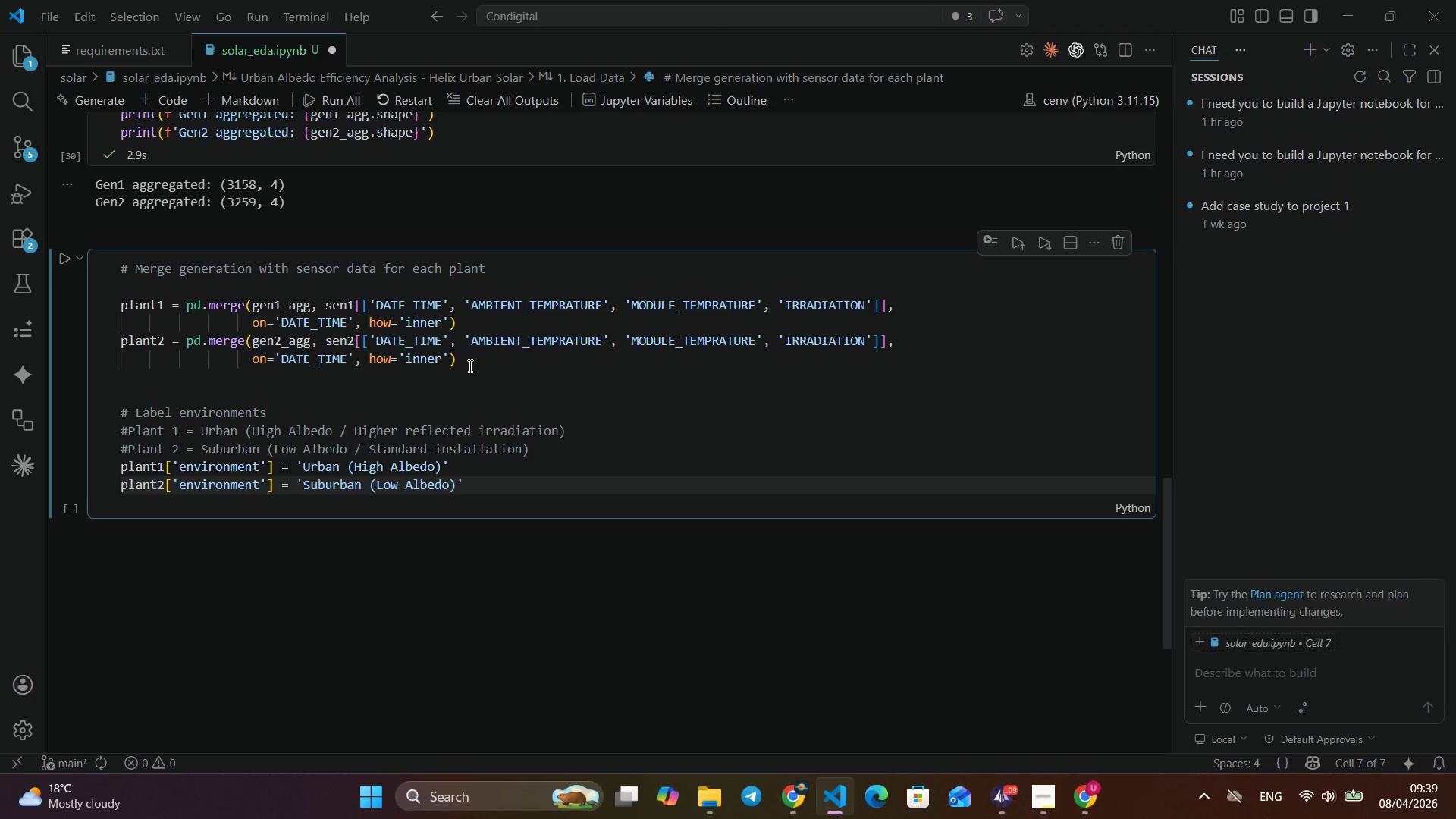 
key(ArrowRight)
 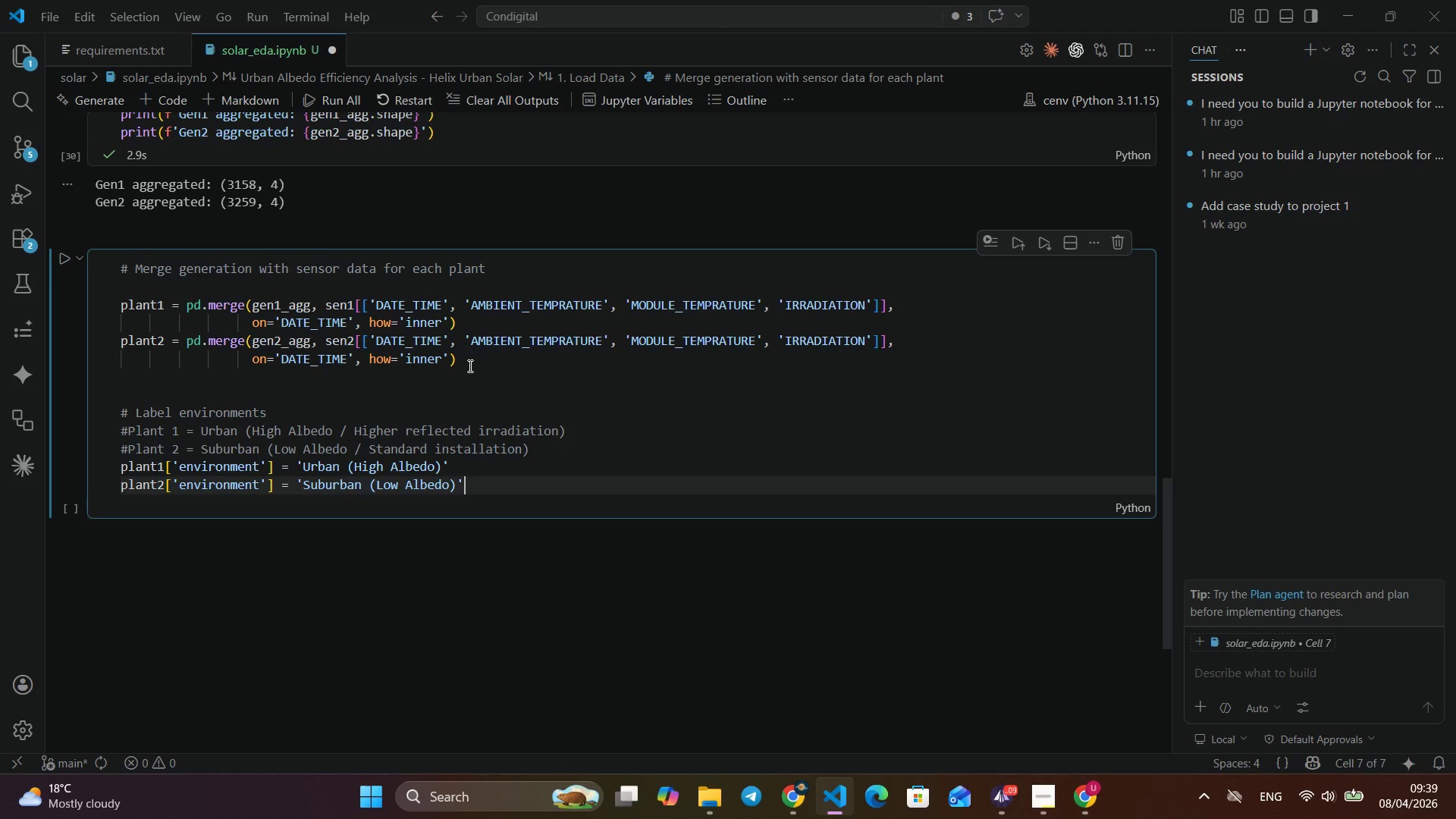 
key(ArrowRight)
 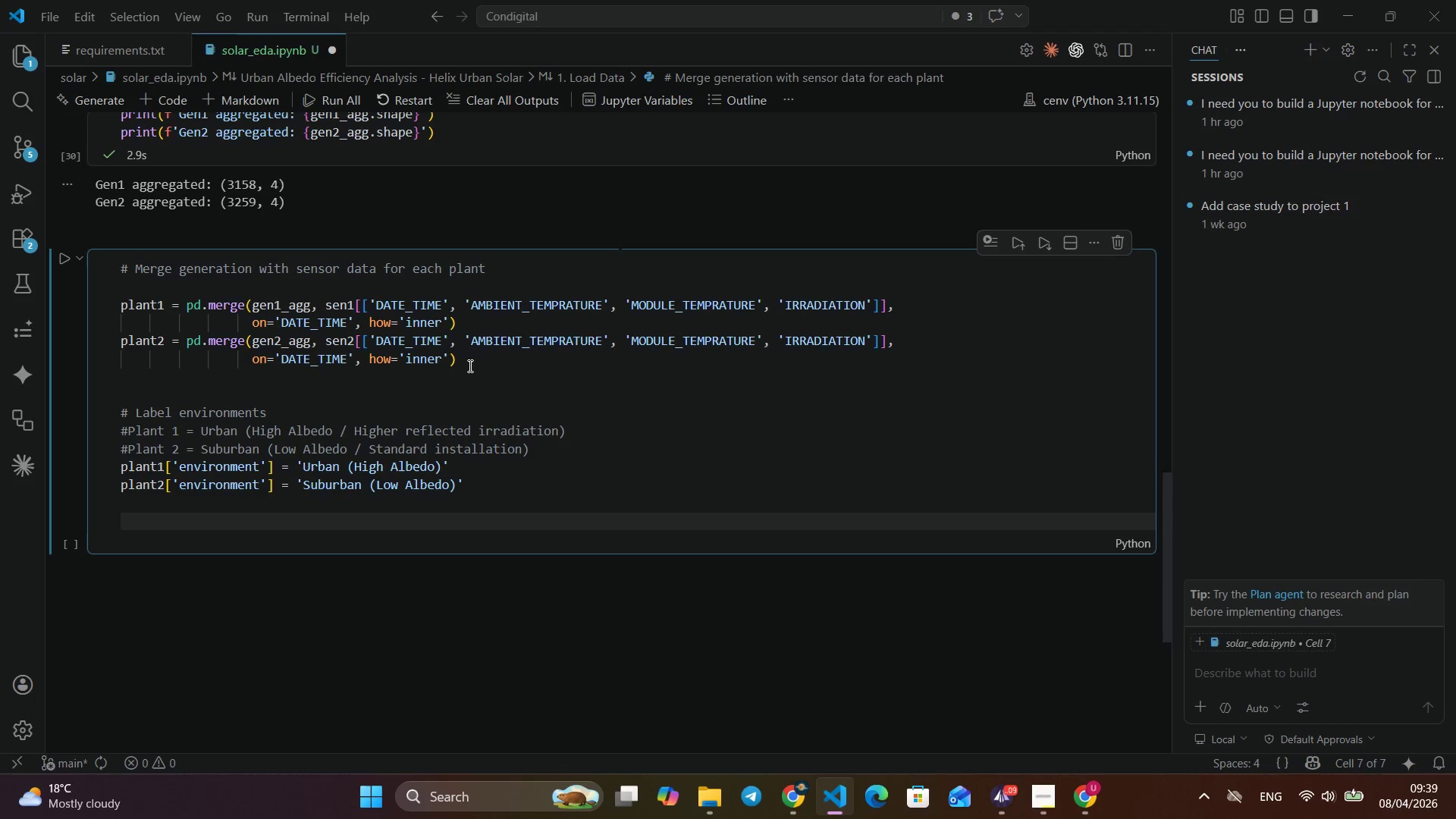 
key(Enter)
 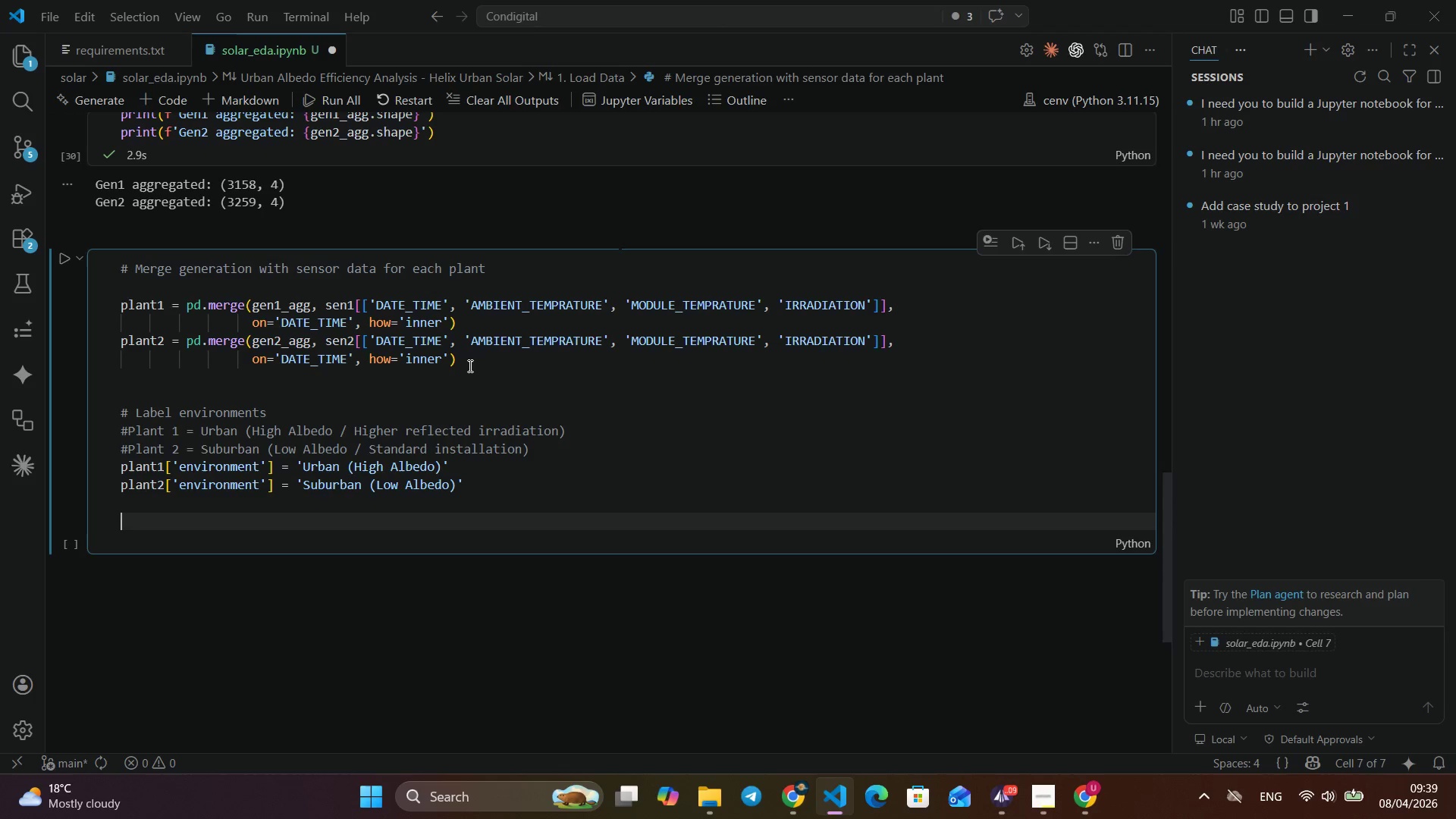 
key(Enter)
 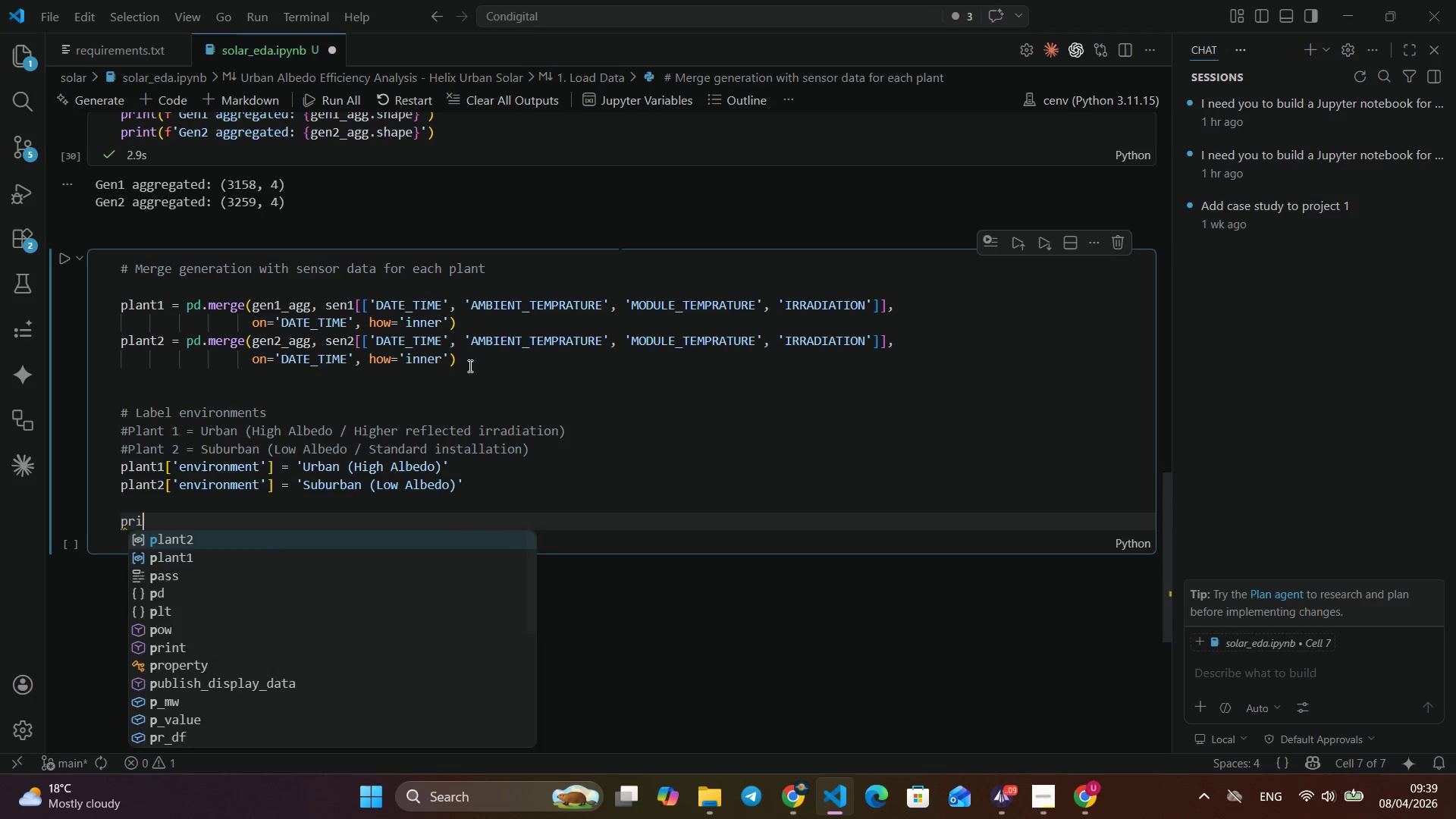 
type(print(f'Plant)
 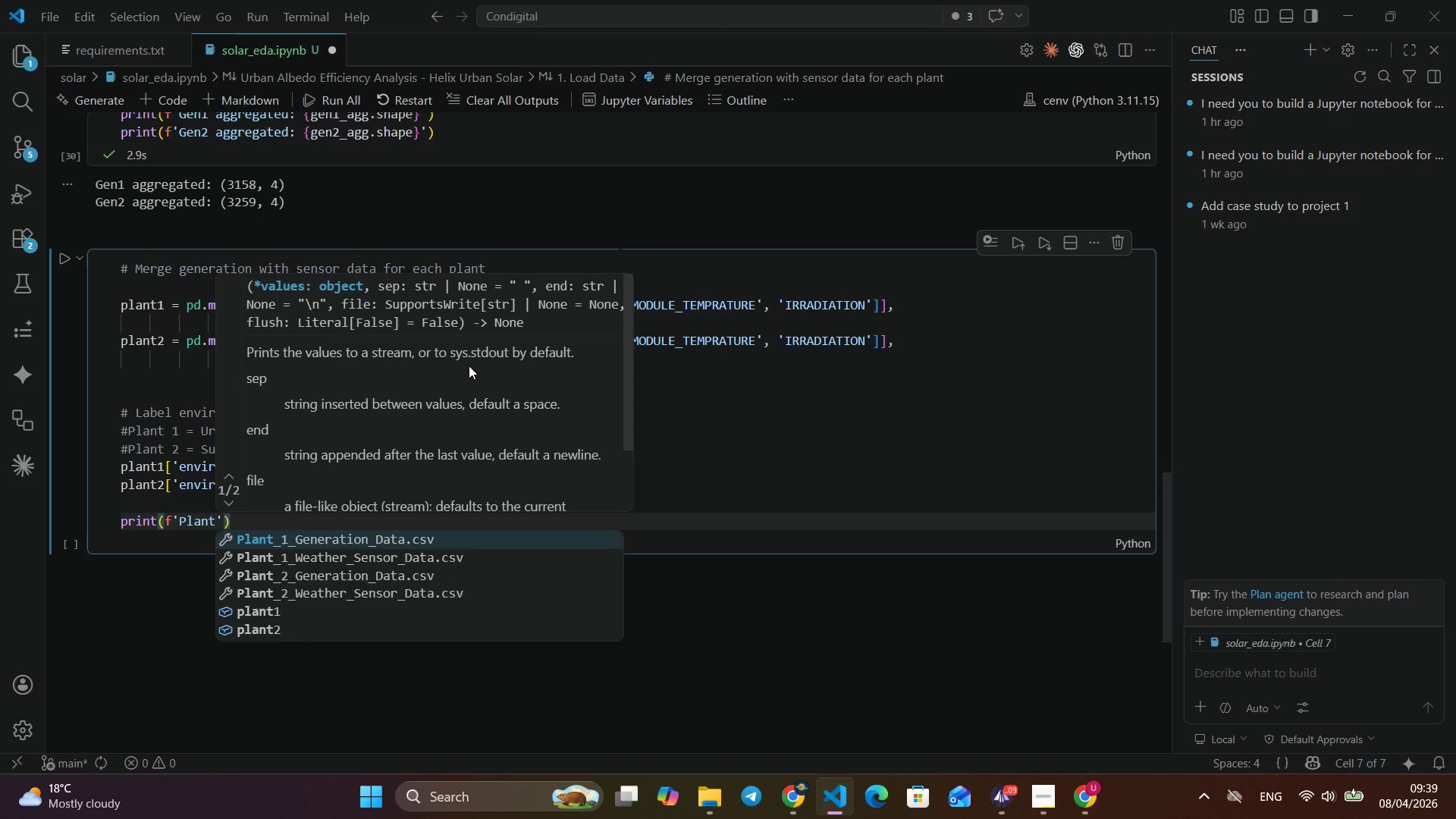 
type(1 merged: {pla)
 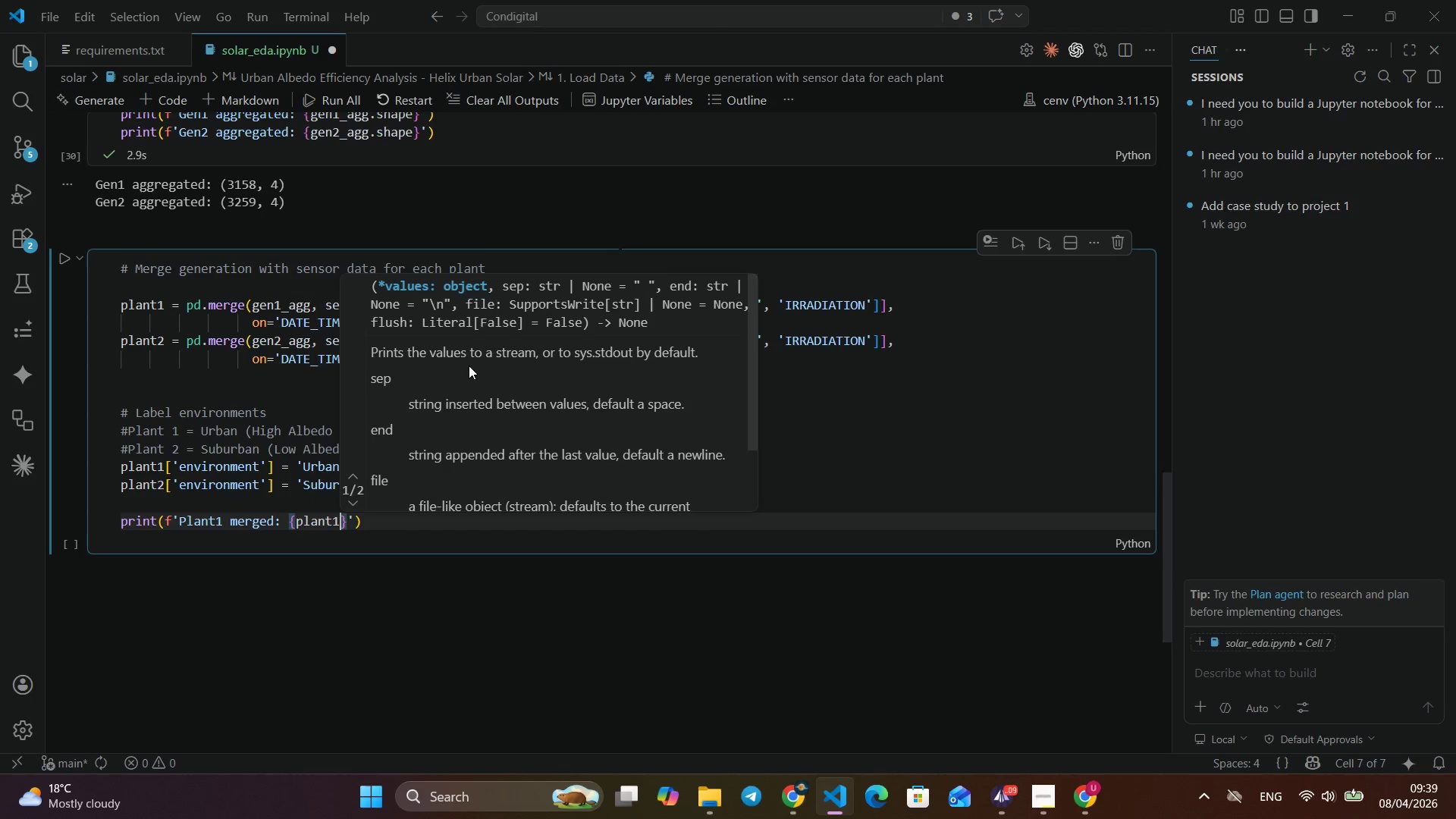 
 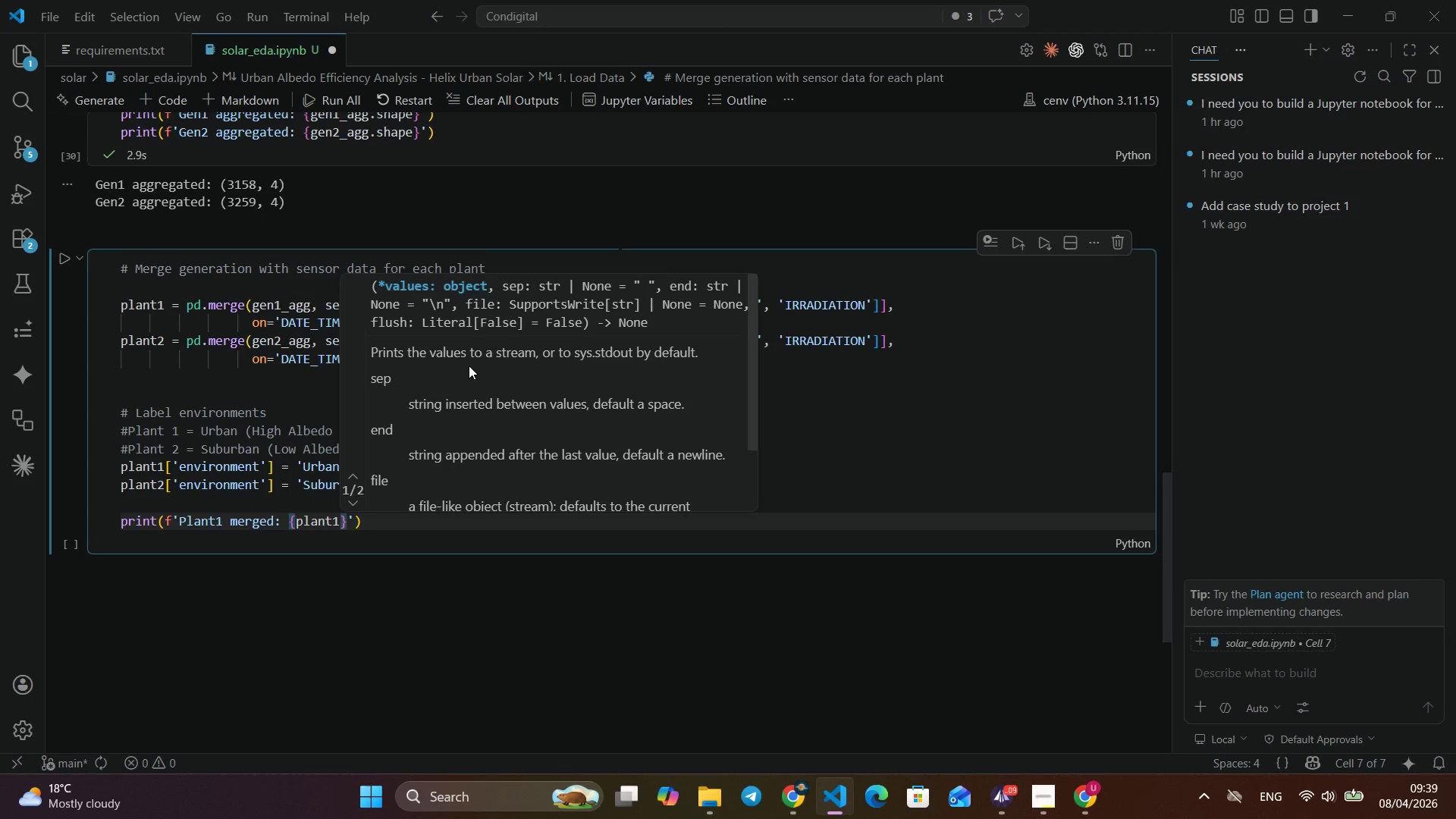 
key(Enter)
 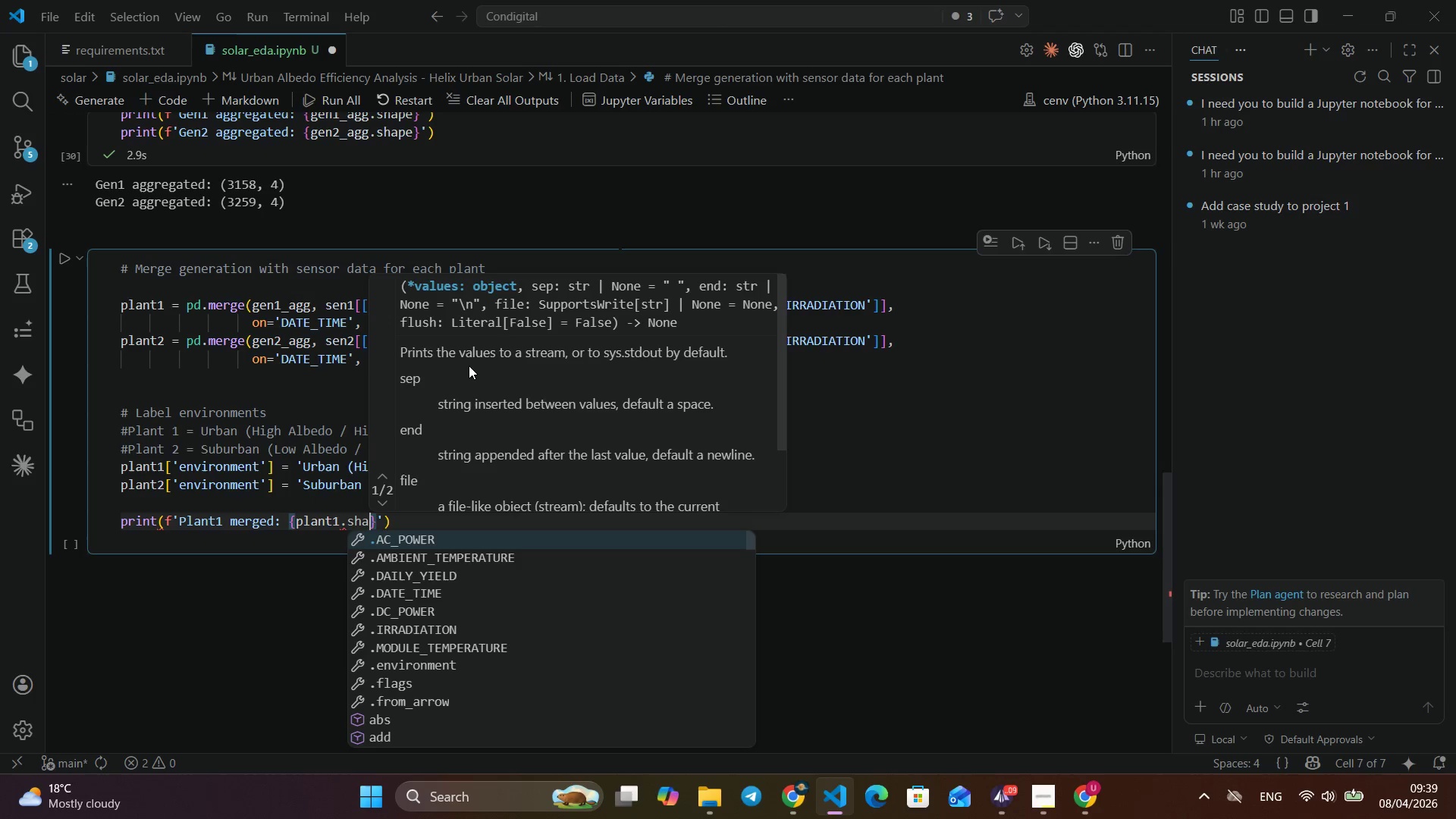 
type(.shape)
 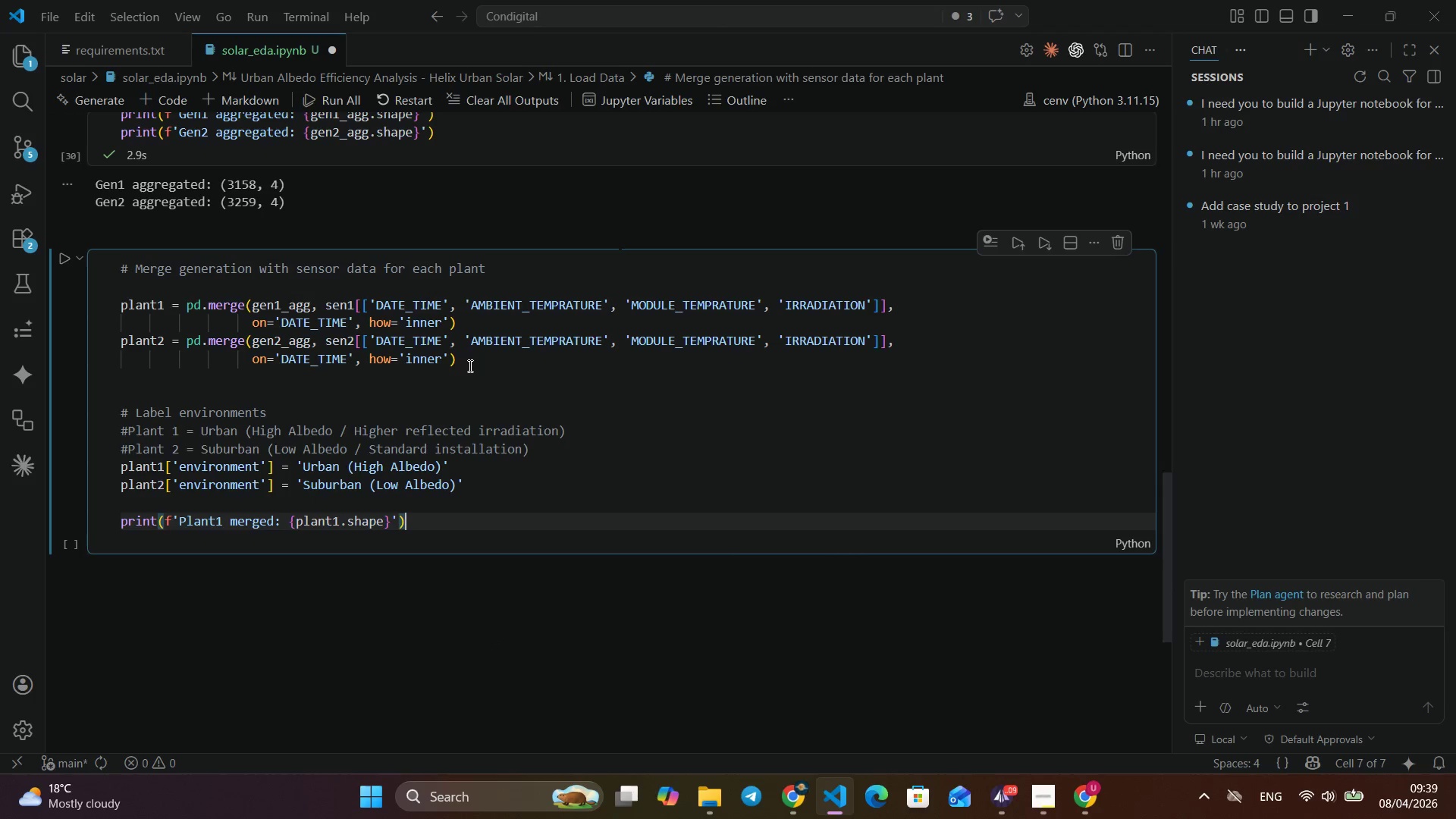 
key(ArrowRight)
 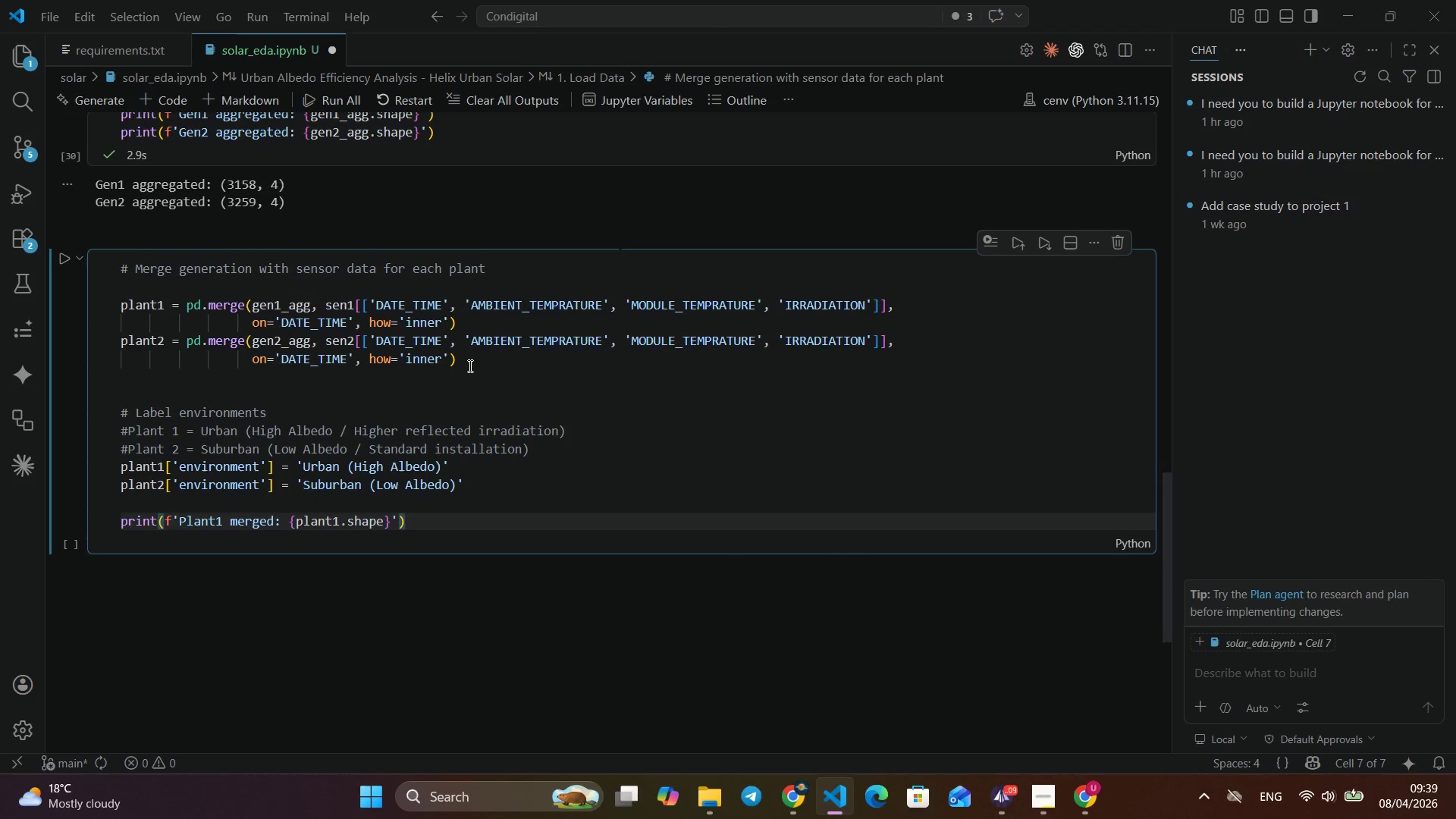 
key(ArrowRight)
 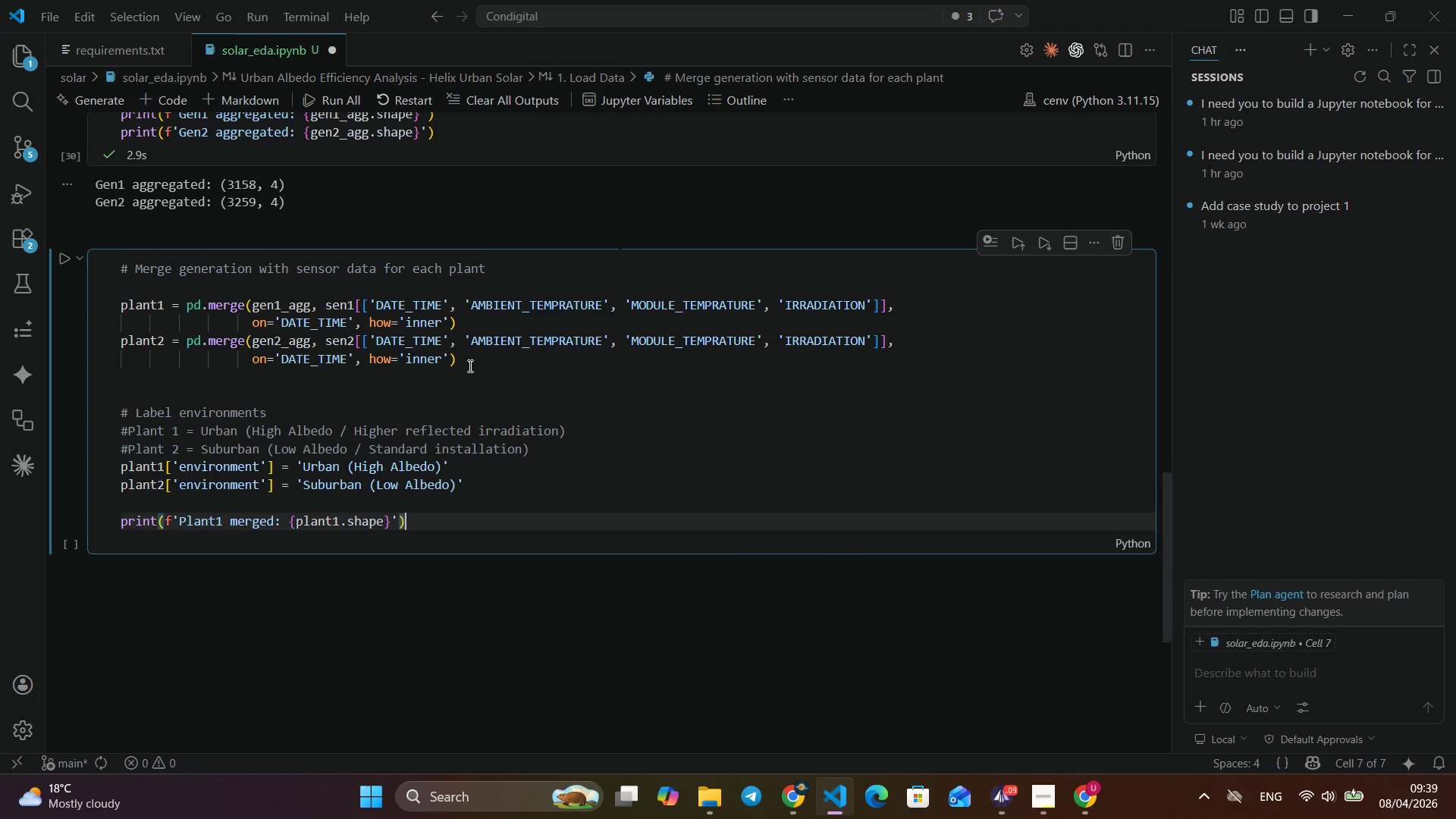 
key(ArrowRight)
 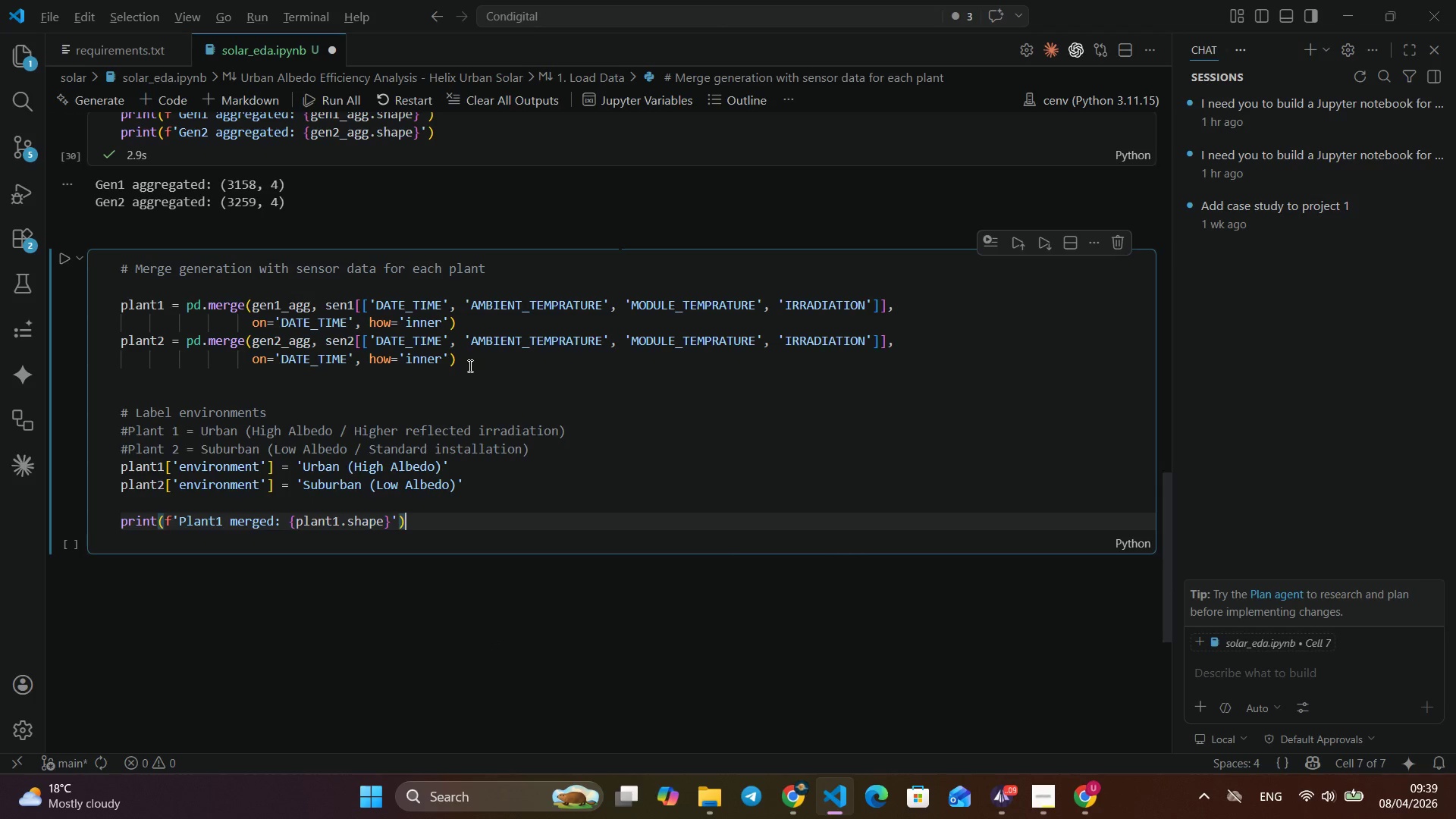 
key(Alt+ArrowDown)
 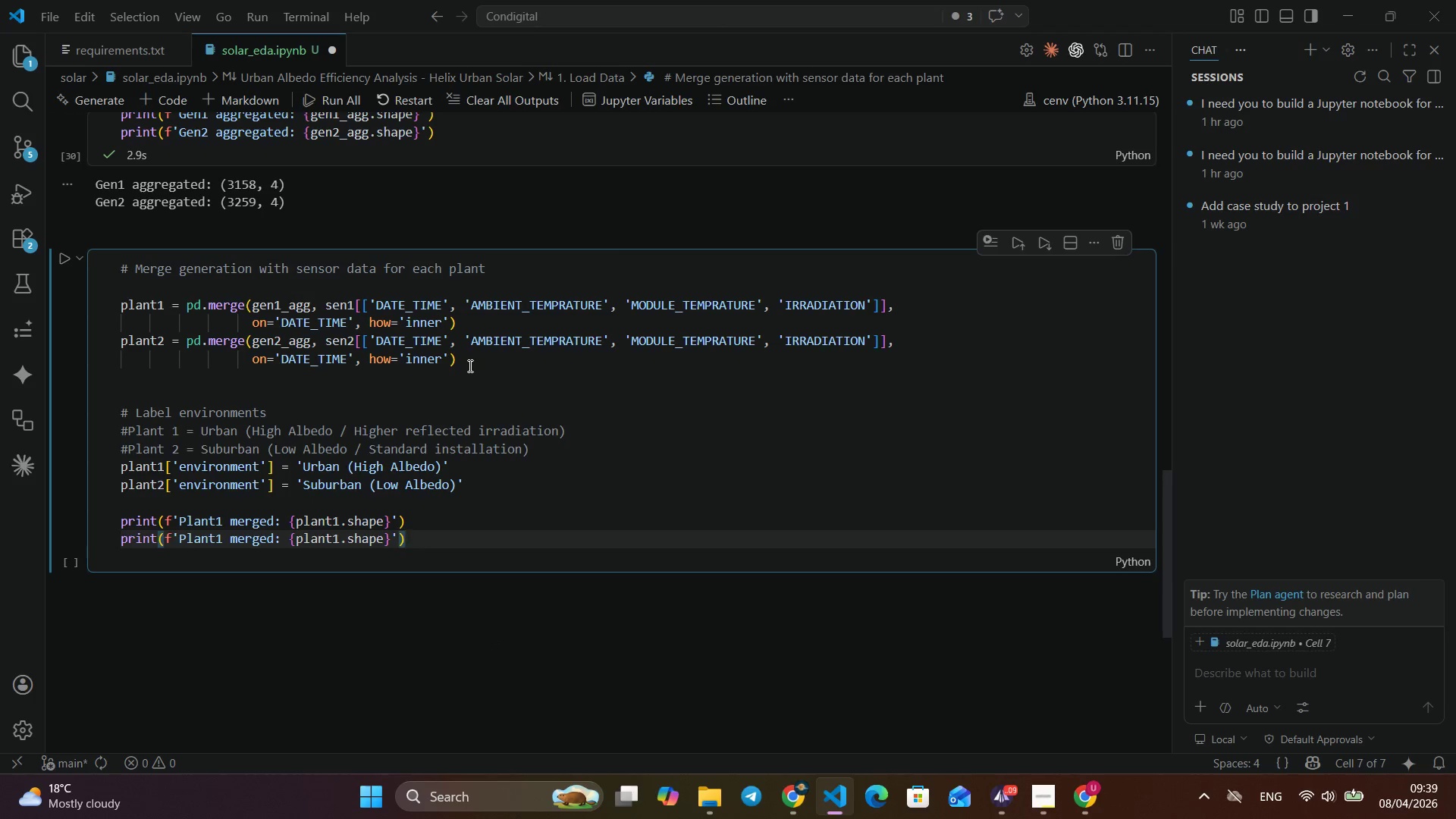 
key(Alt+Shift+ArrowDown)
 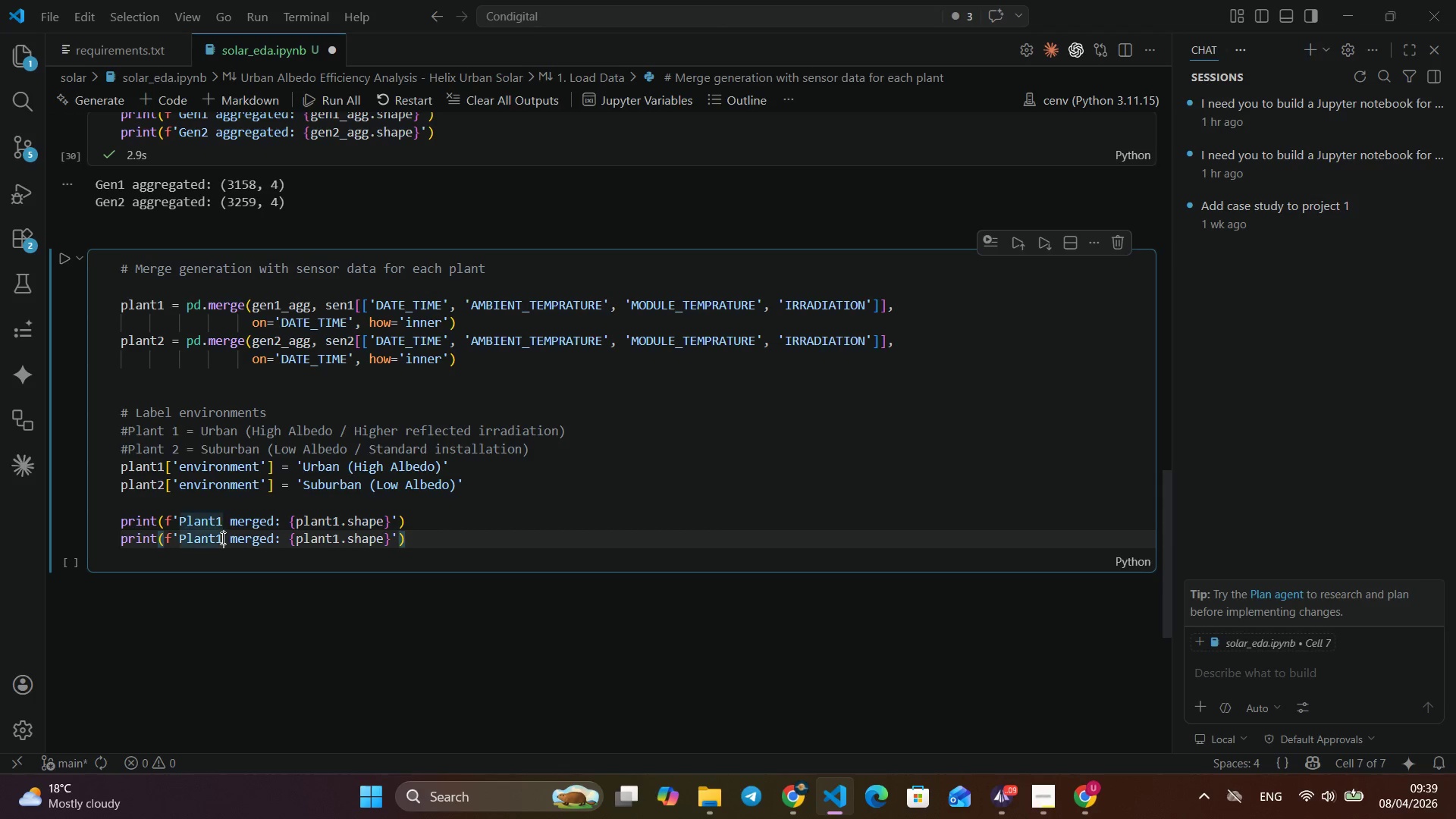 
left_click([221, 538])
 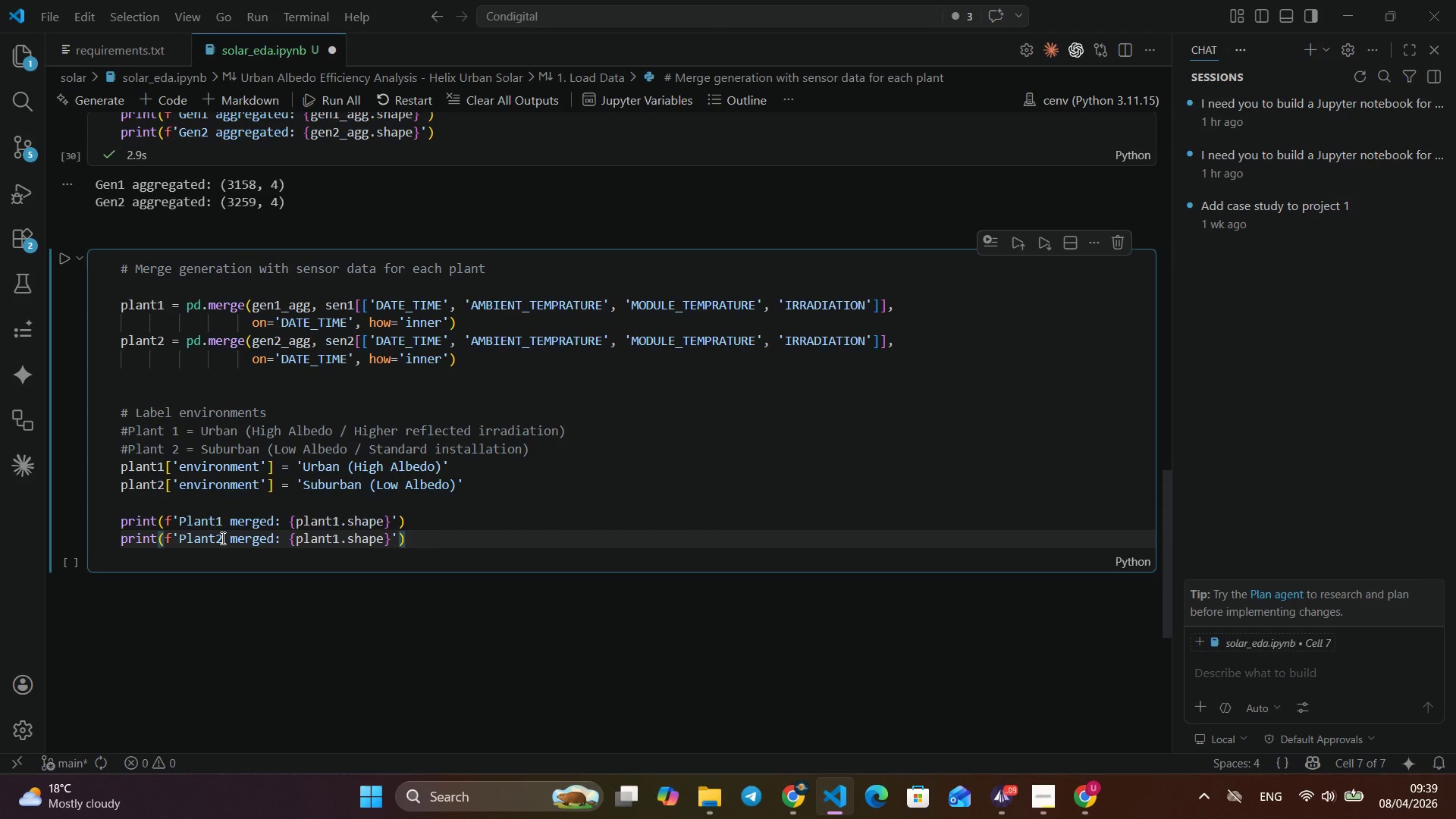 
key(Backspace)
 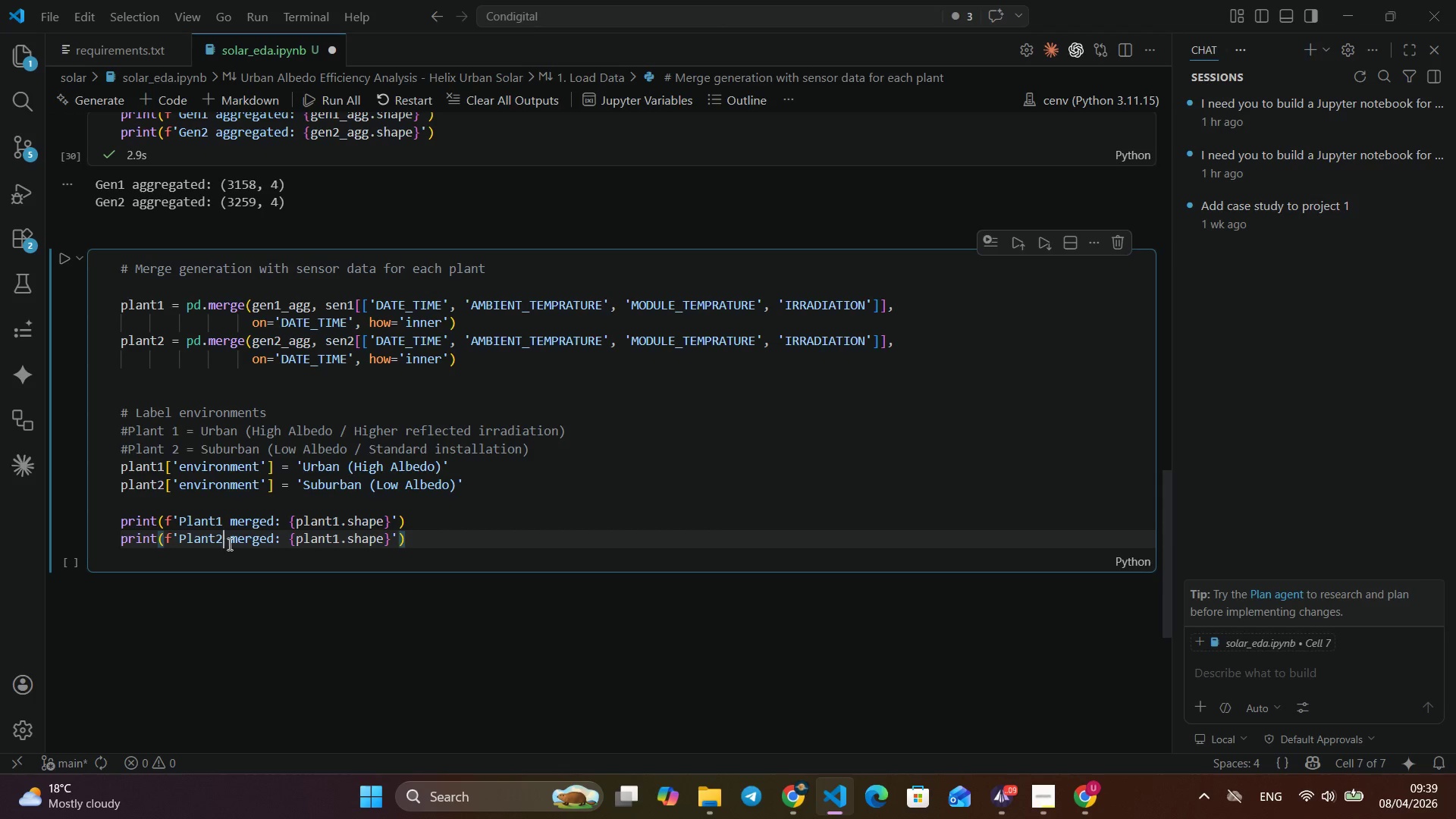 
key(2)
 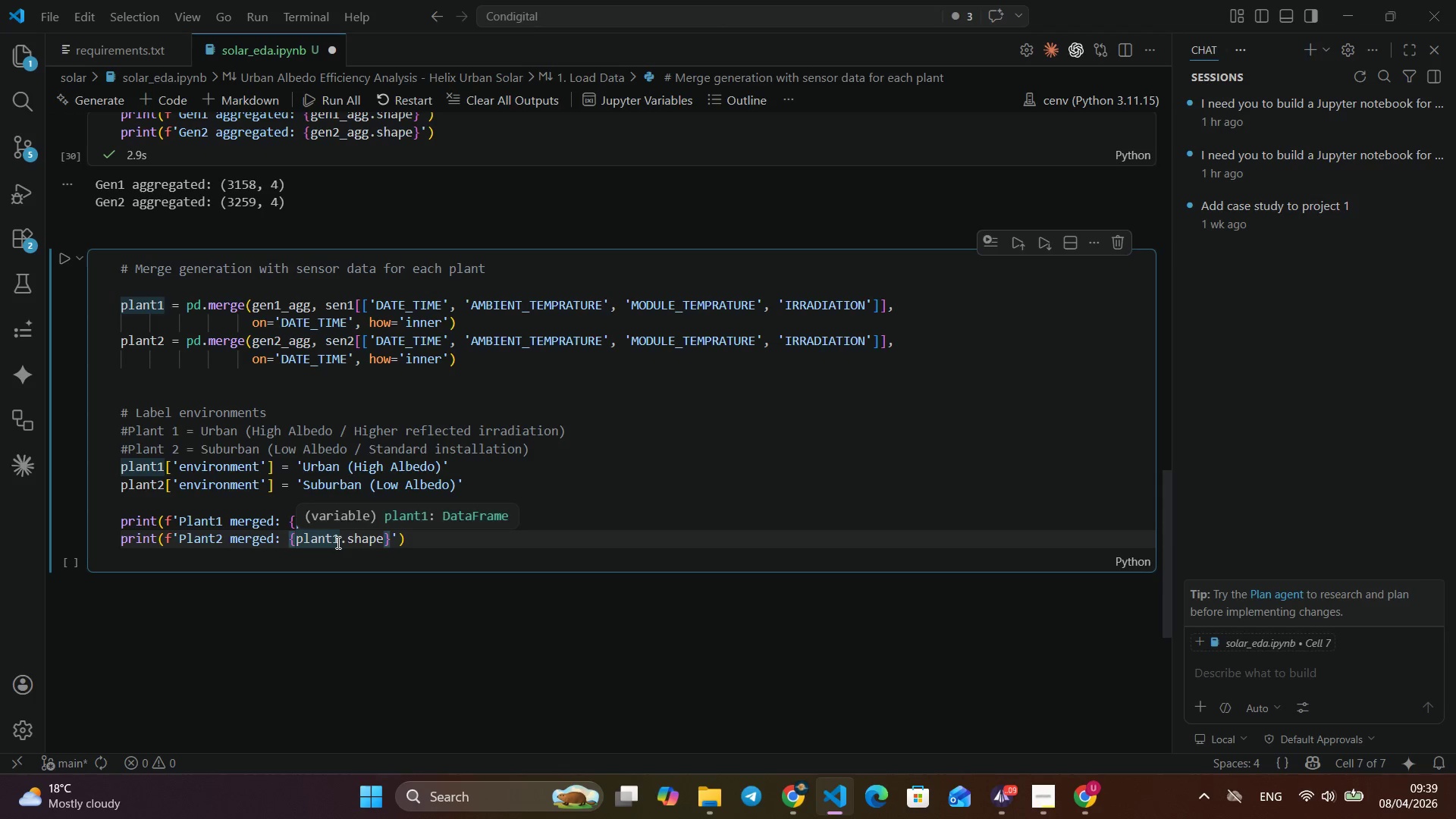 
left_click([340, 540])
 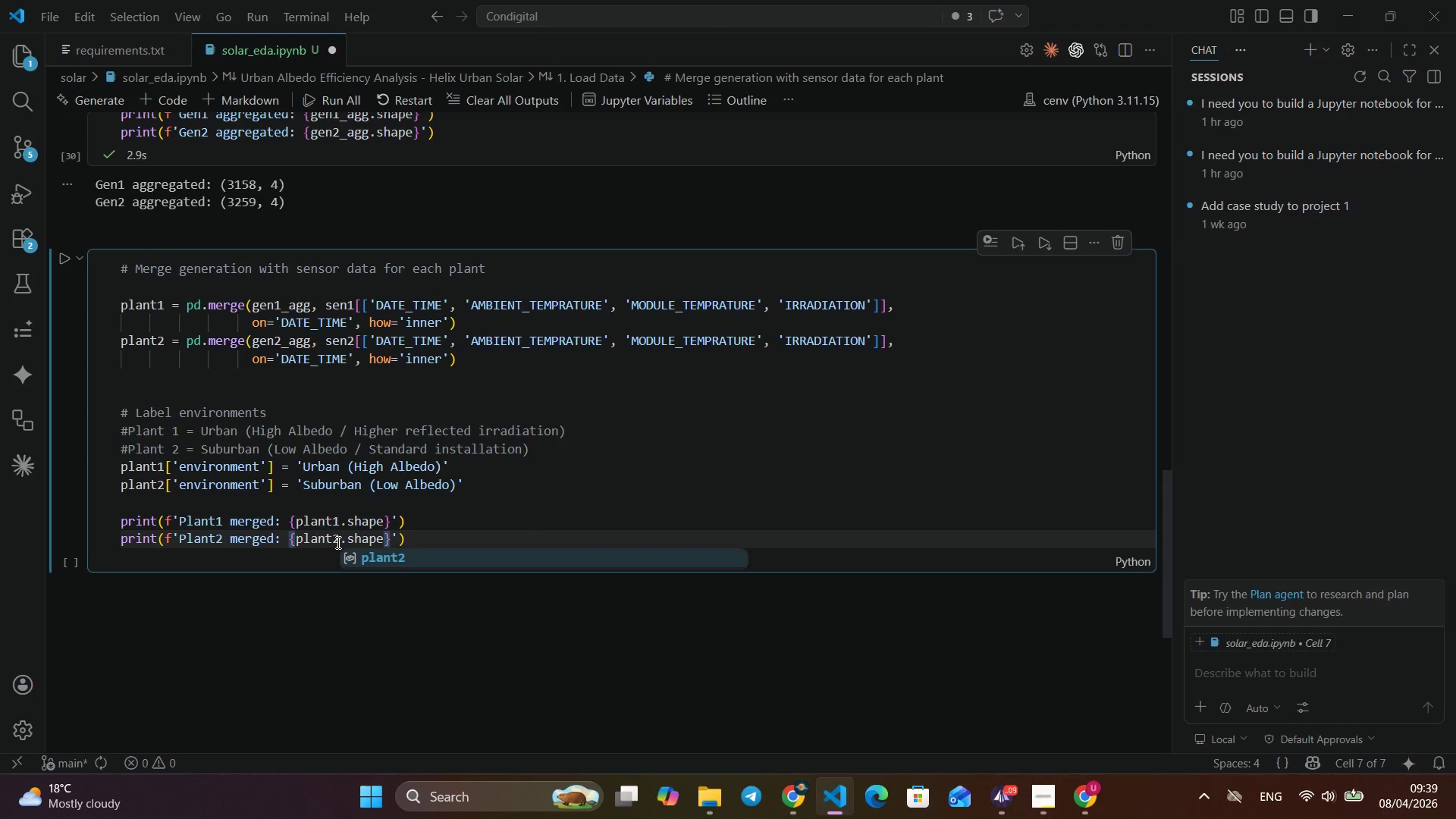 
key(Backspace)
 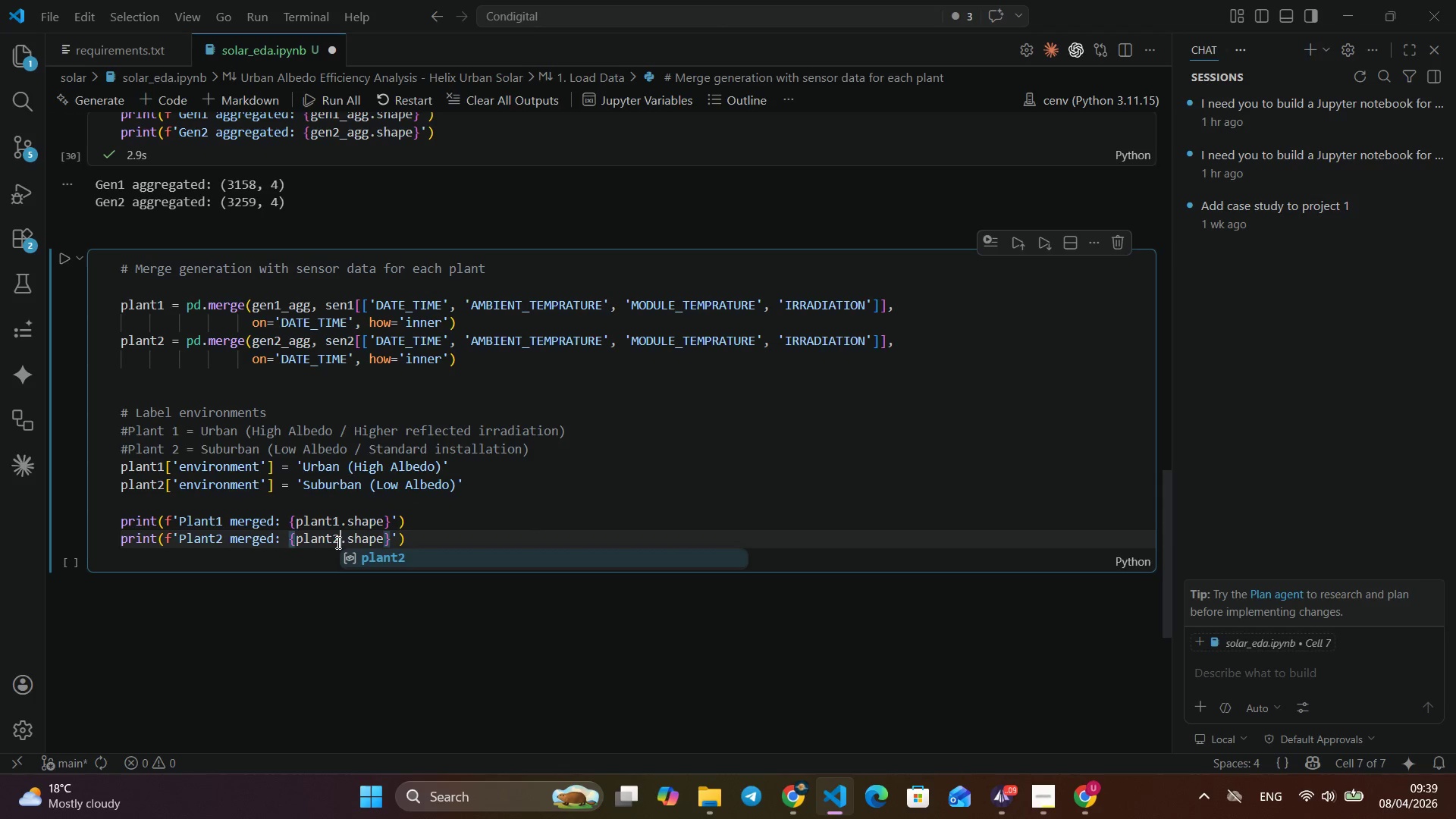 
key(2)
 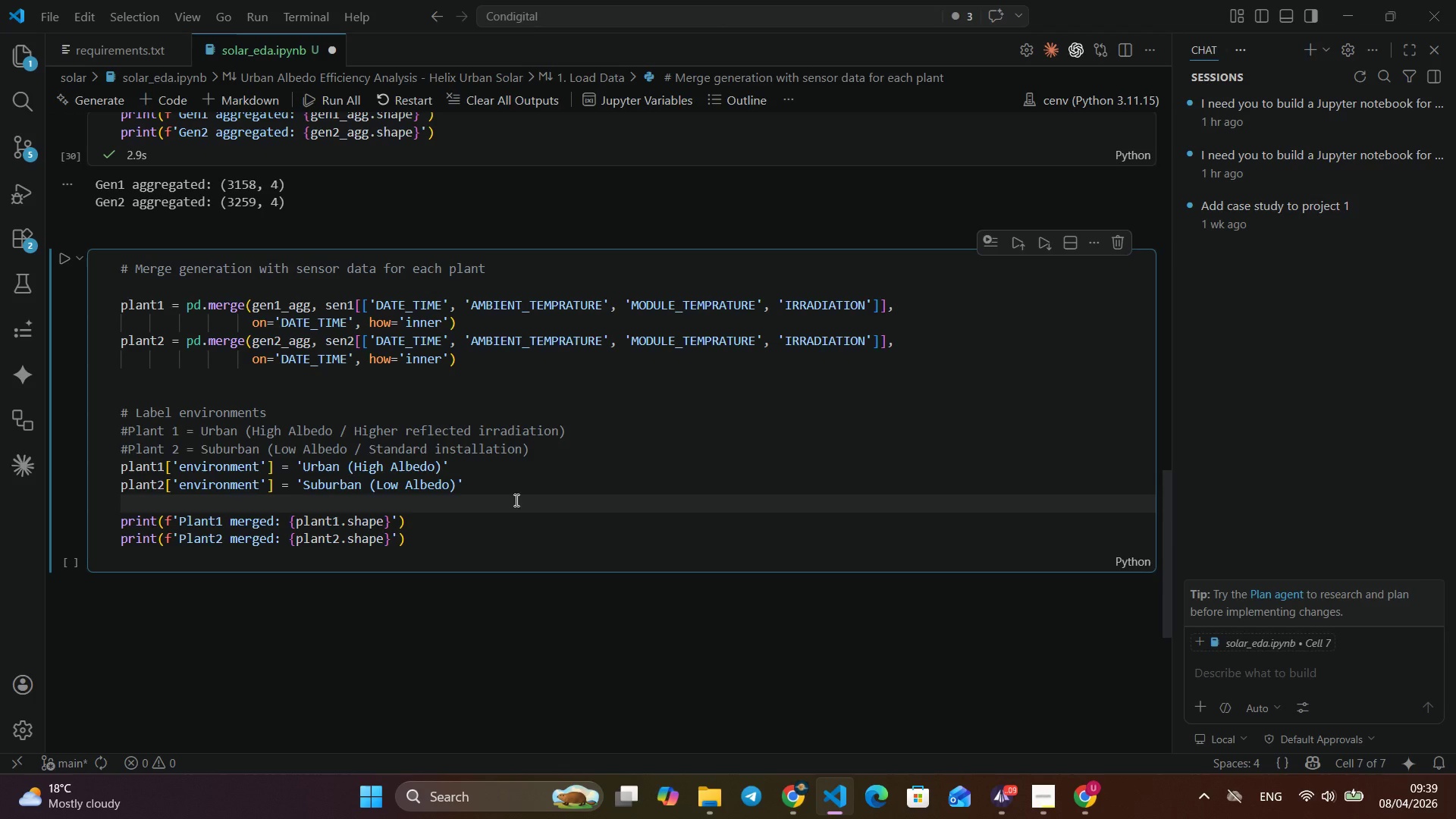 
wait(11.3)
 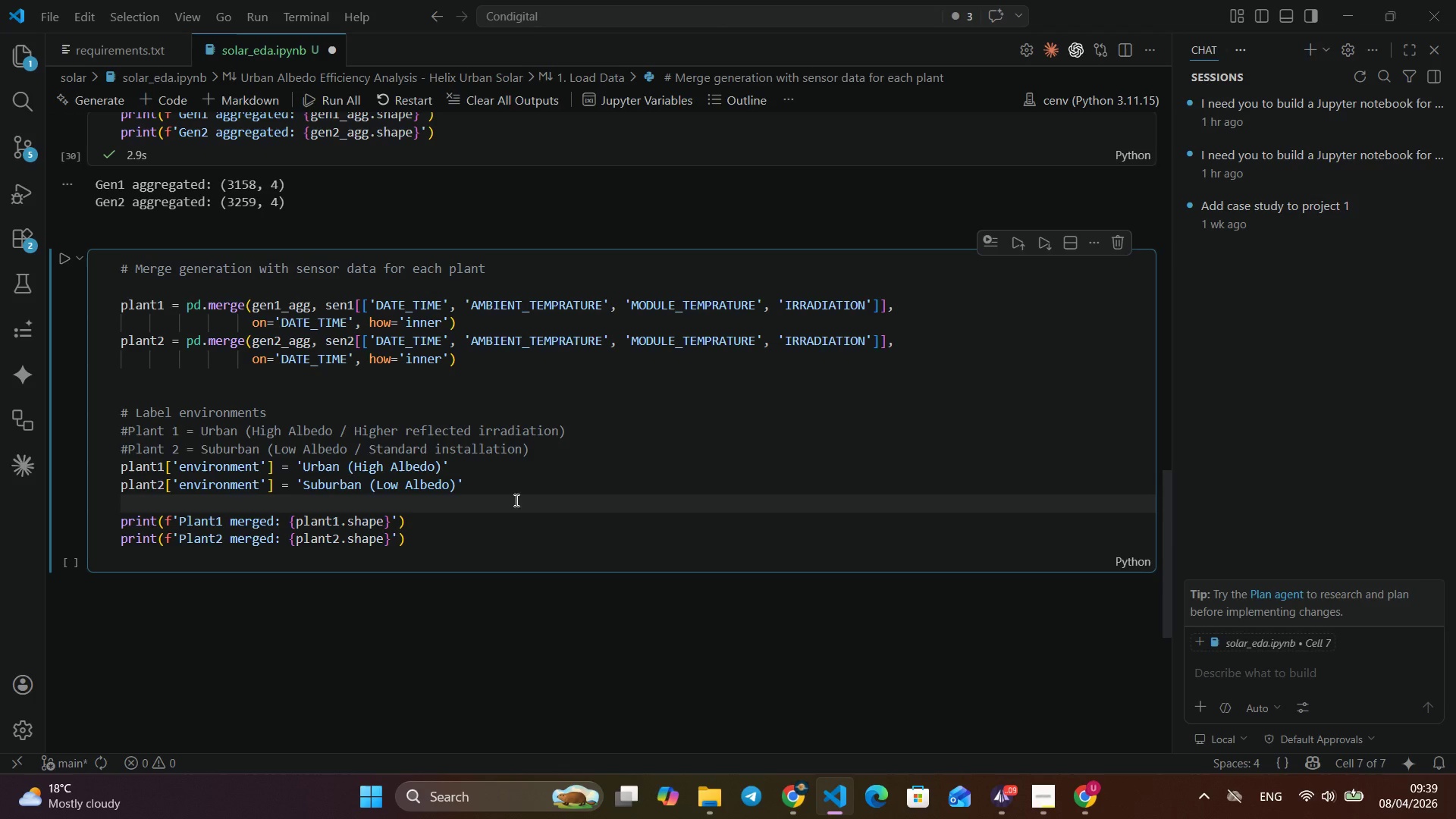 
left_click([62, 249])
 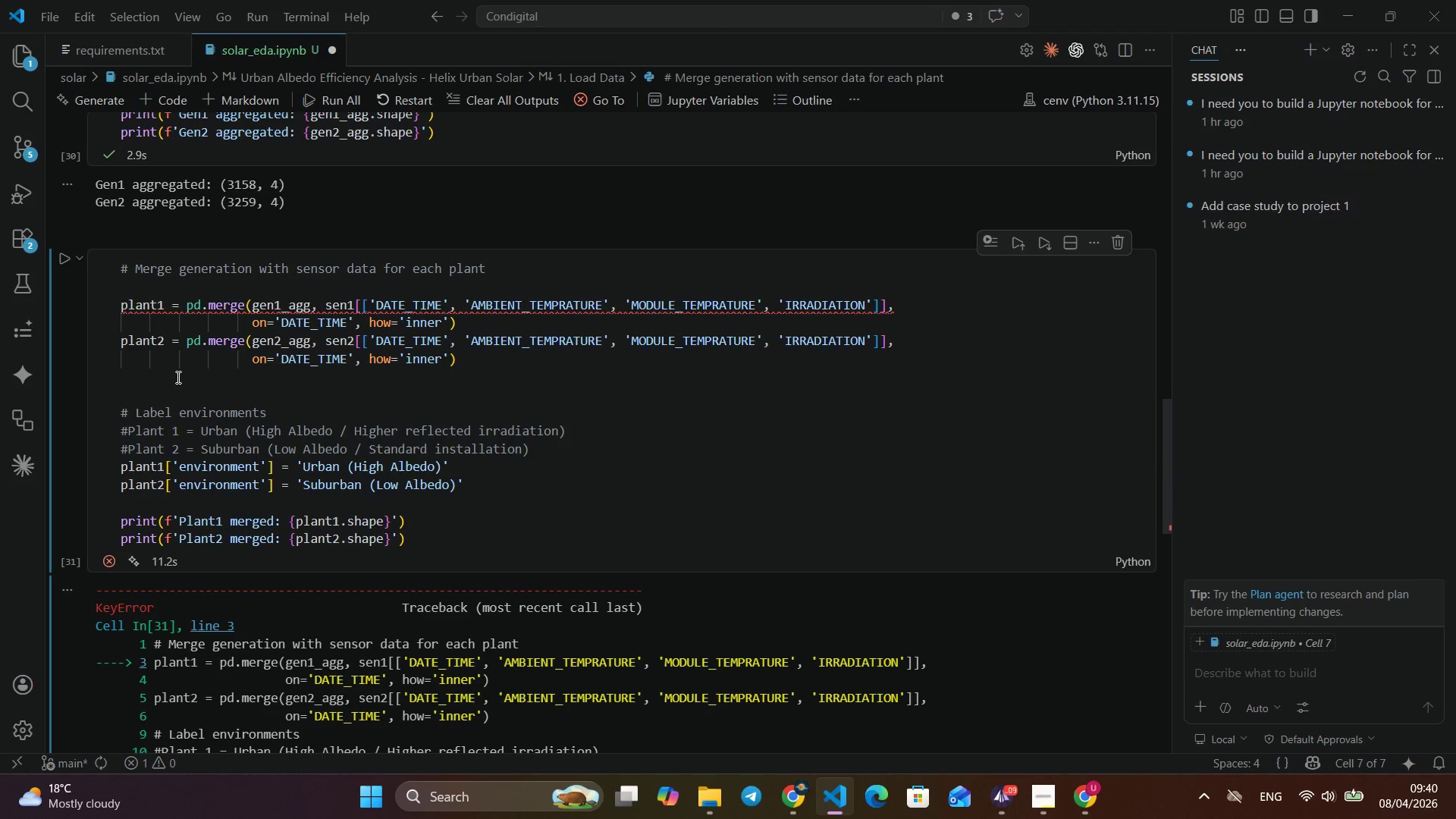 
wait(16.05)
 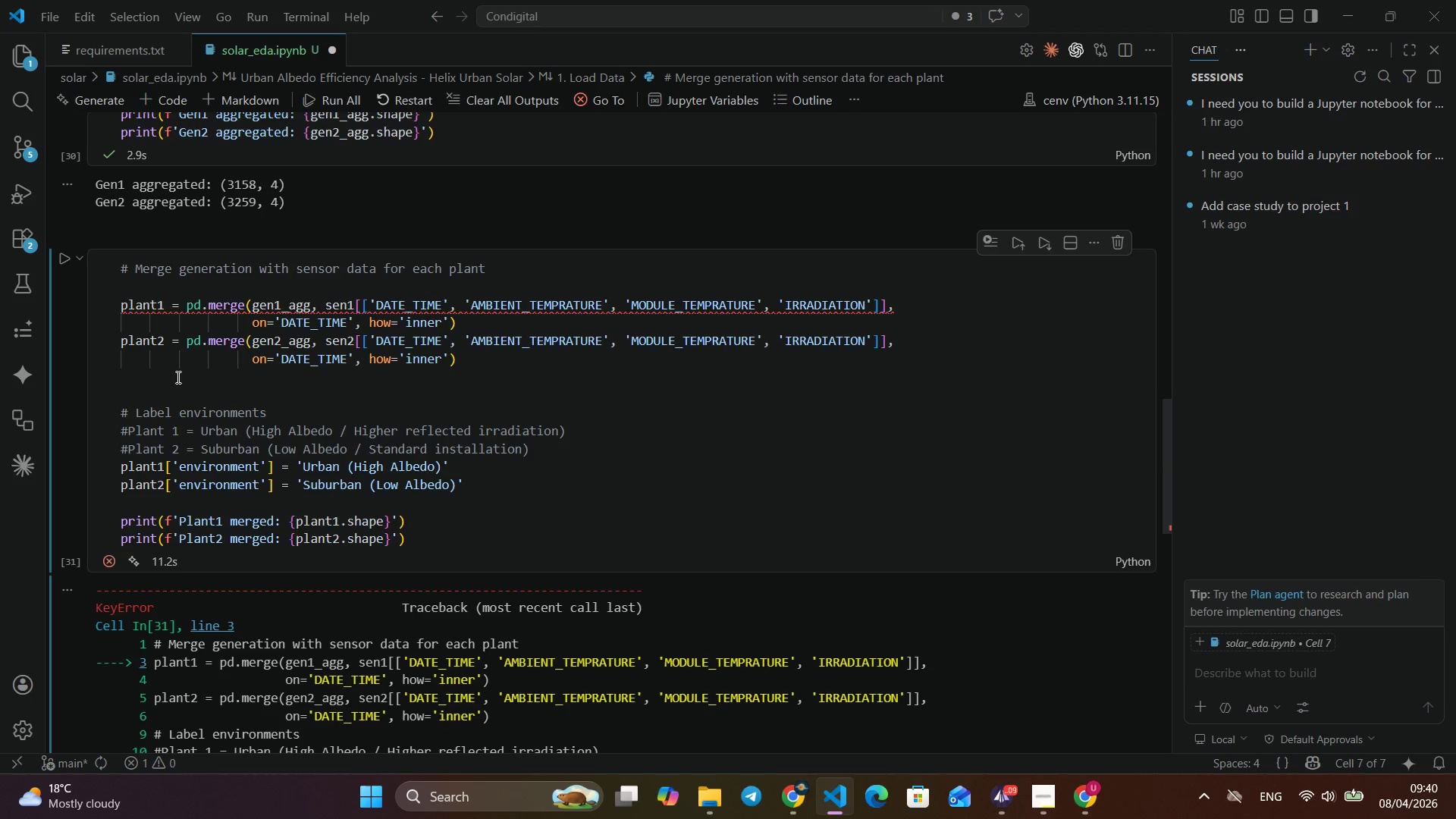 
scroll: coordinate [287, 451], scroll_direction: down, amount: 4.0
 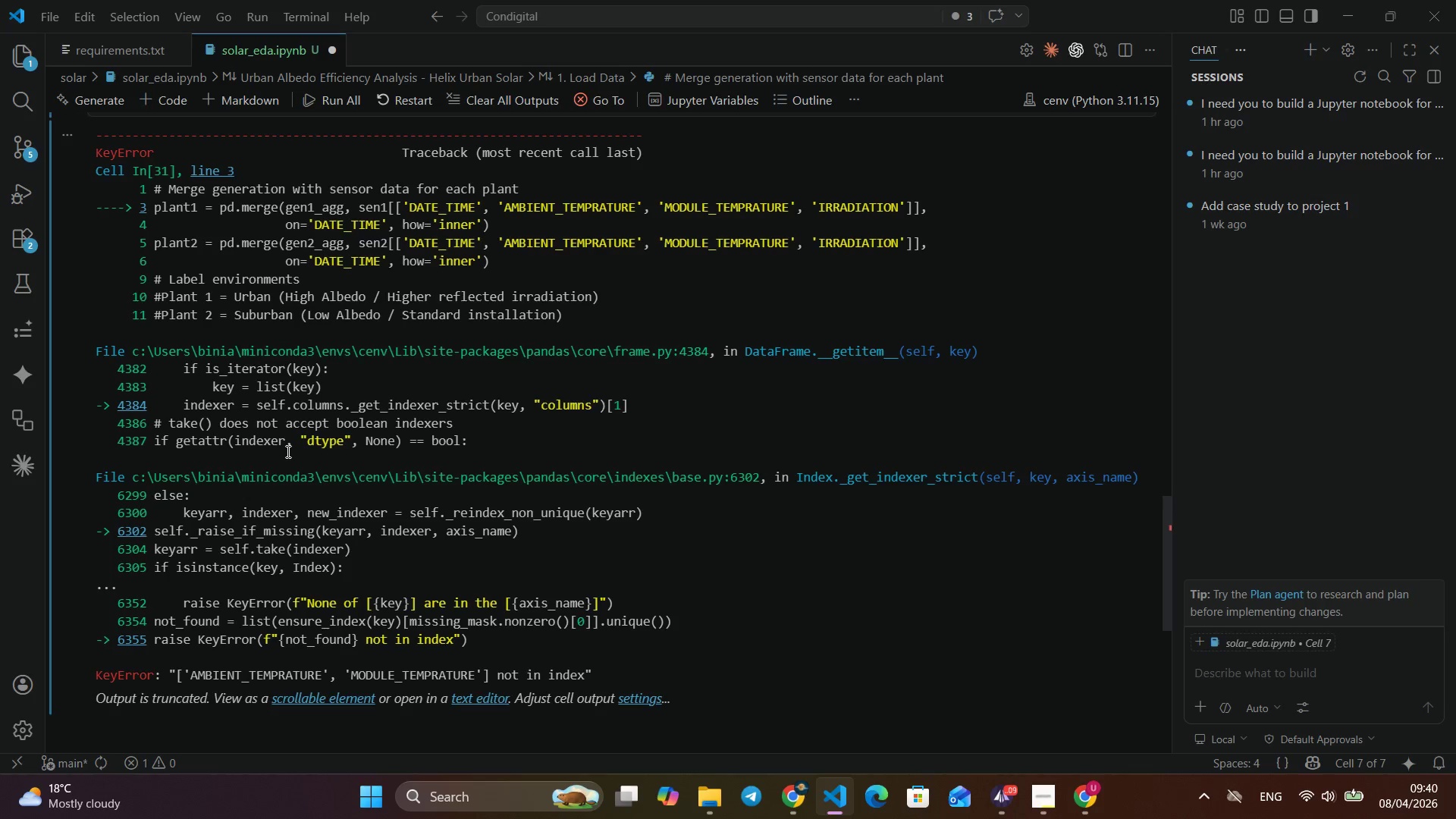 
wait(13.58)
 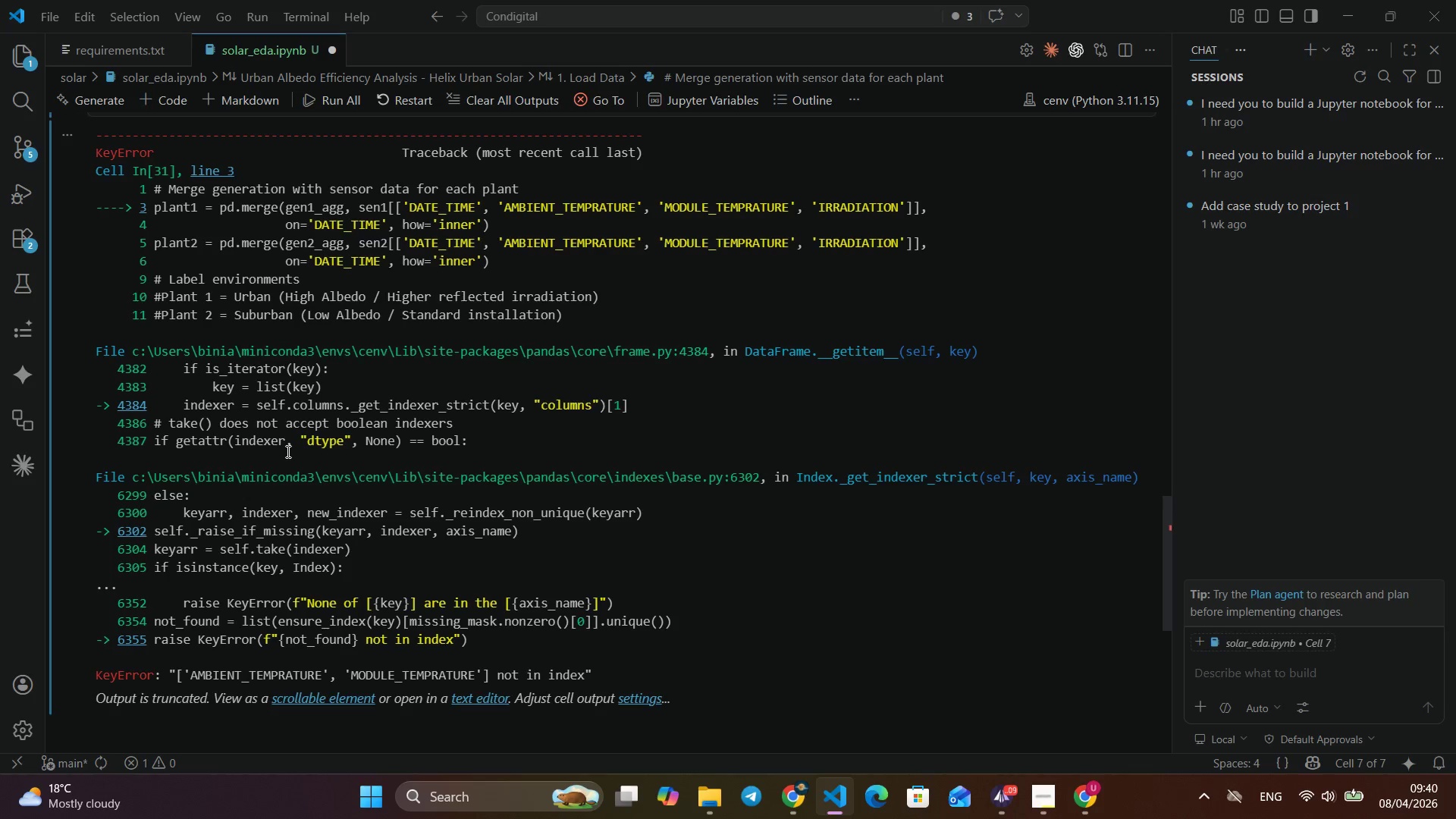 
scroll: coordinate [511, 403], scroll_direction: up, amount: 11.0
 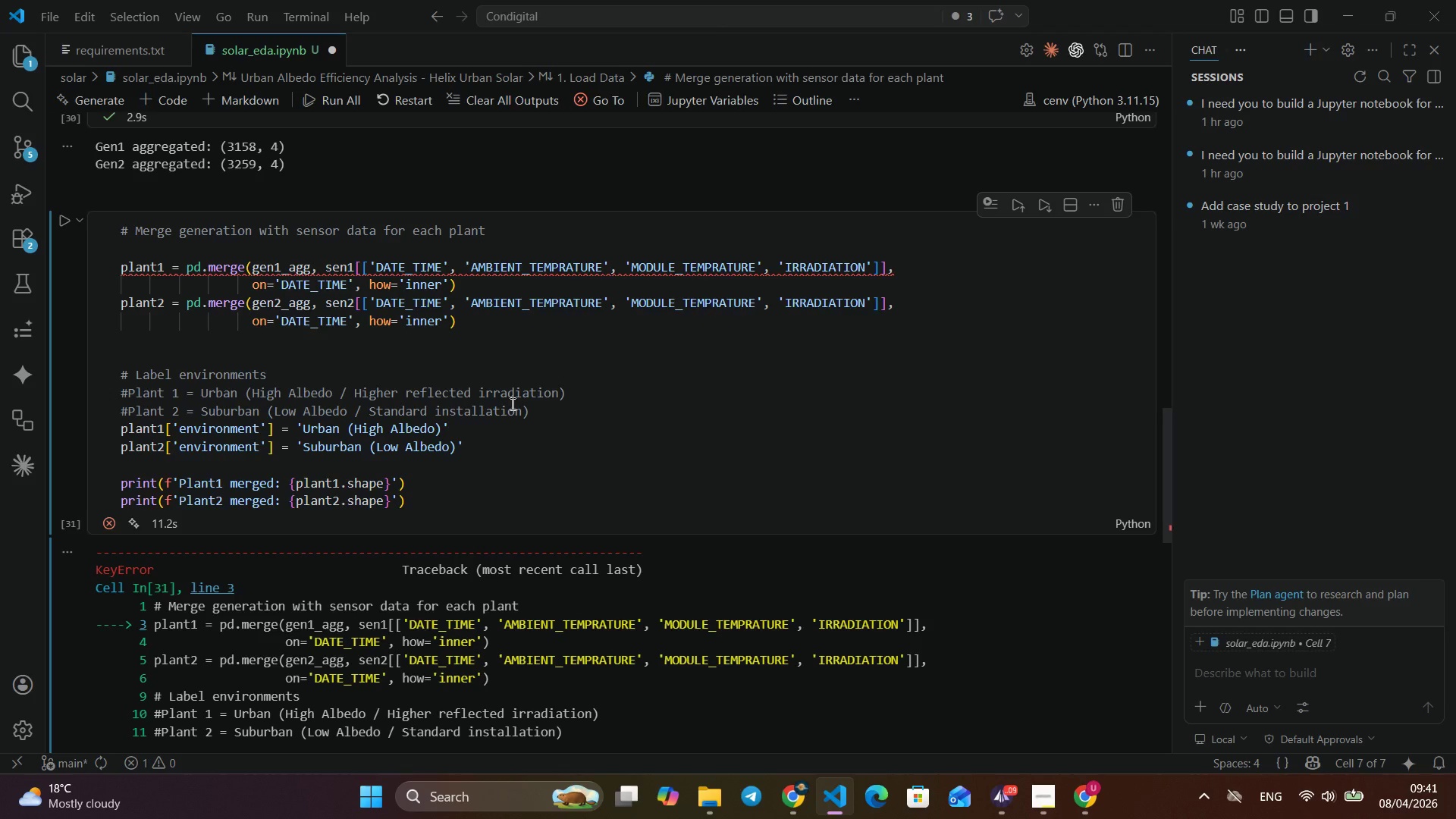 
wait(34.62)
 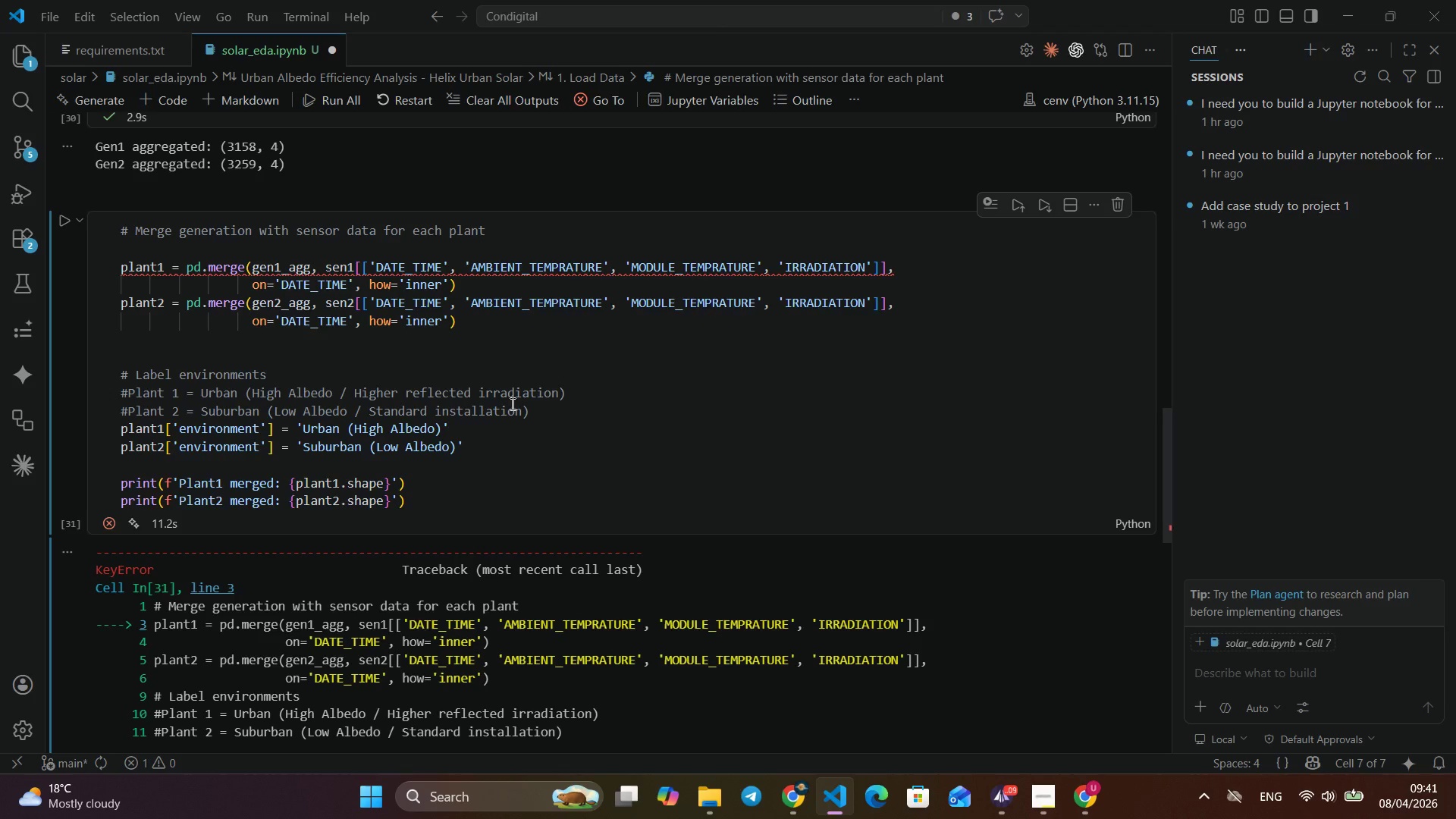 
left_click([557, 265])
 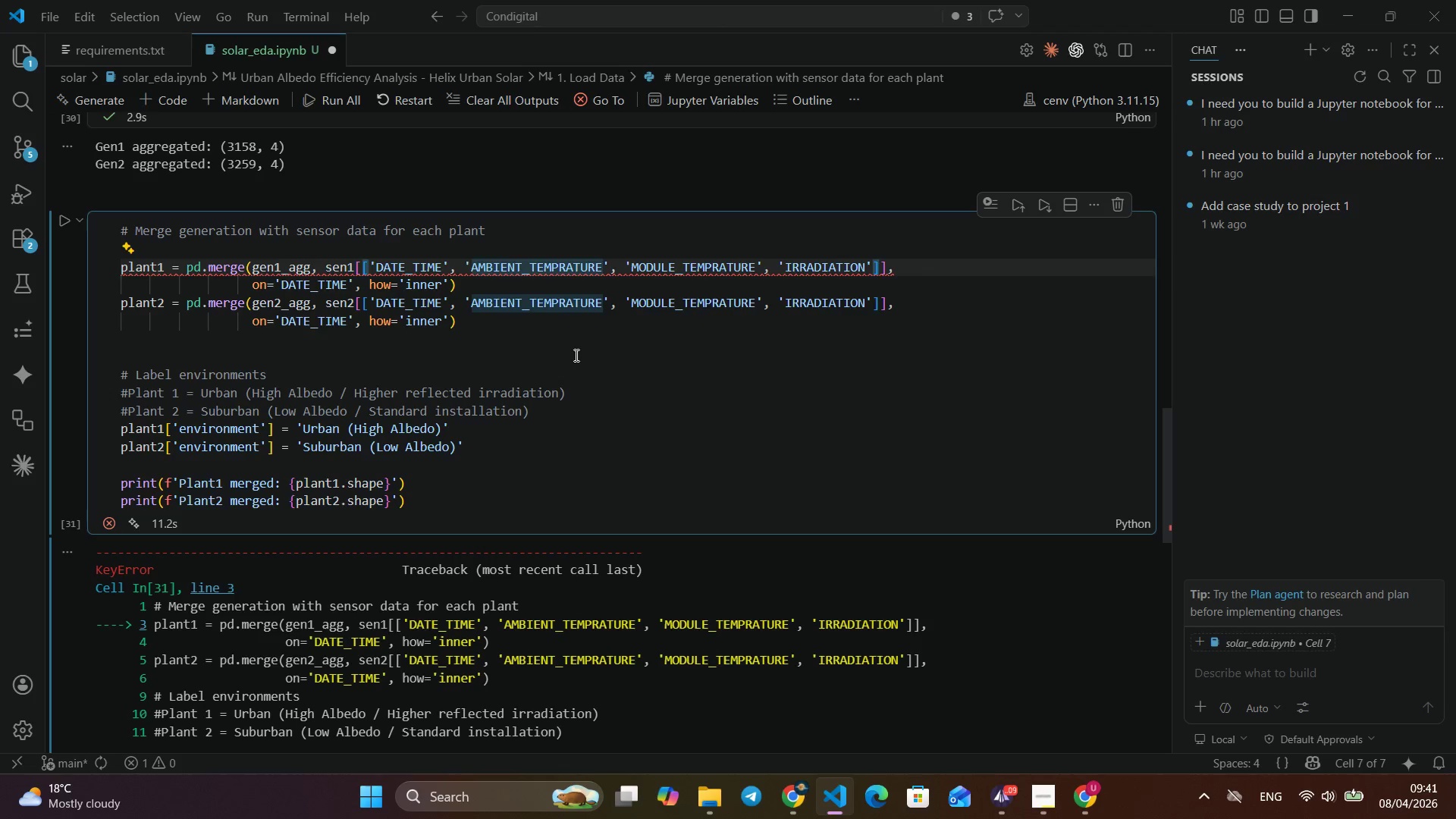 
key(Shift+E)
 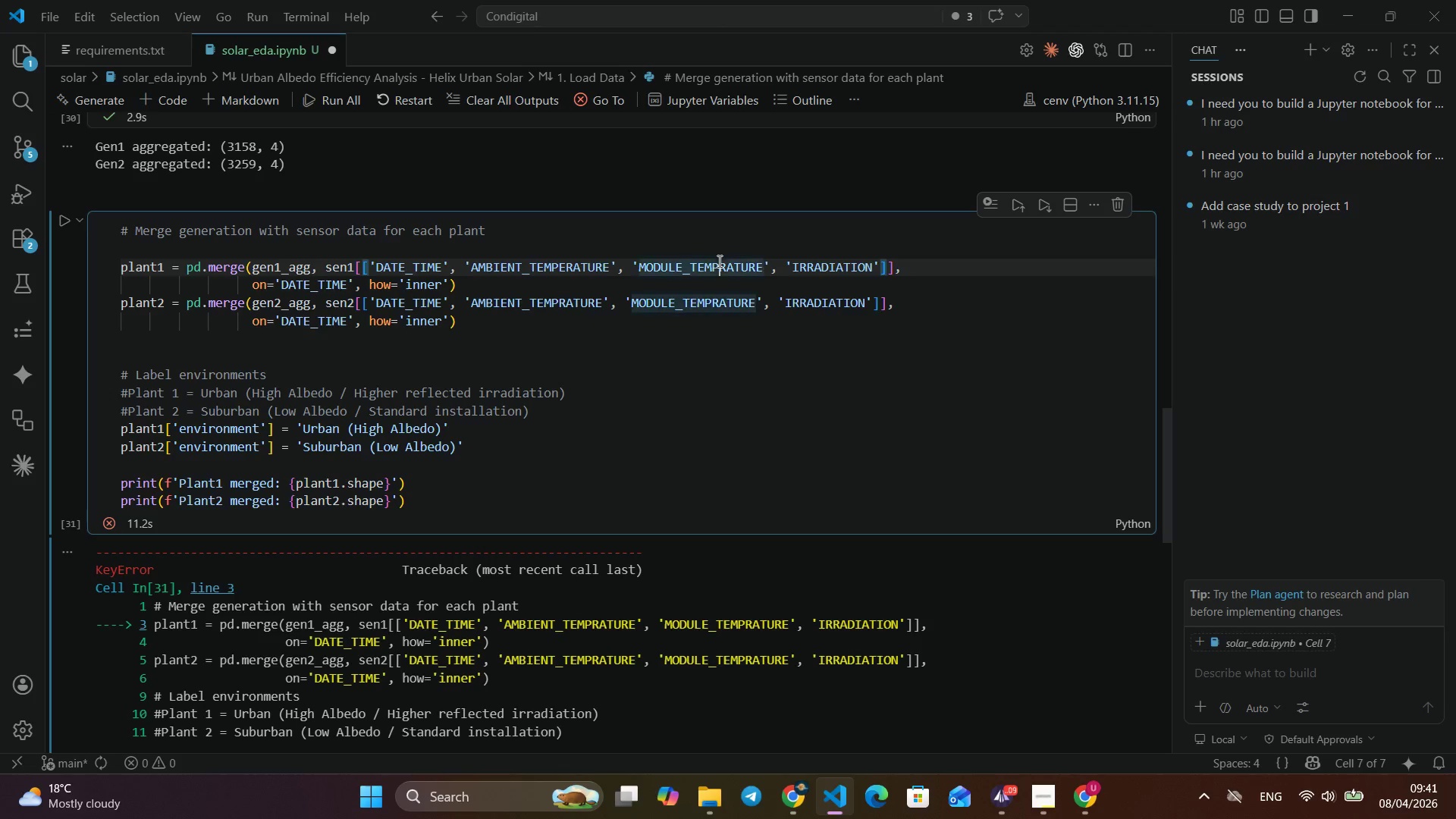 
left_click([718, 261])
 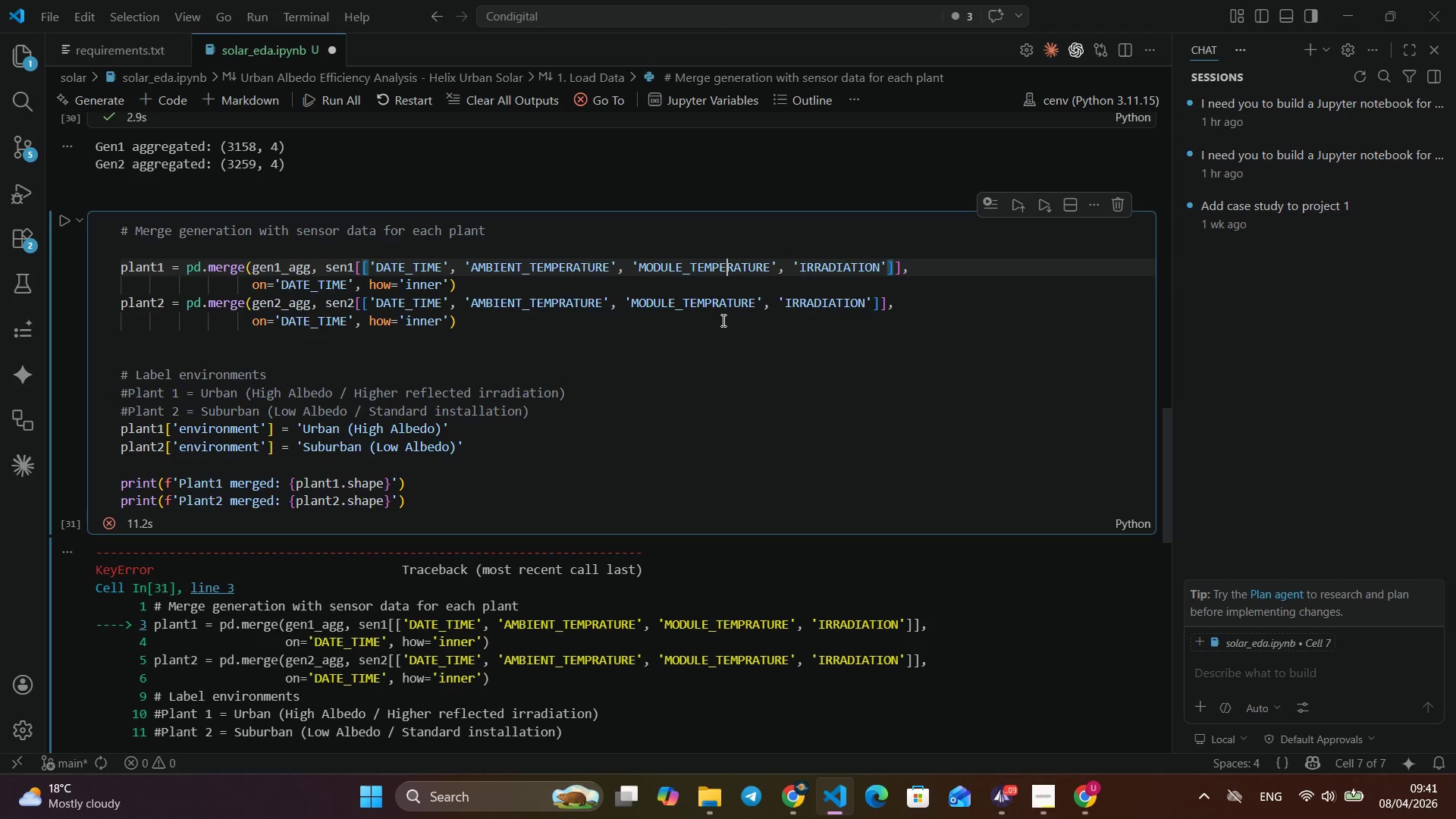 
key(Shift+E)
 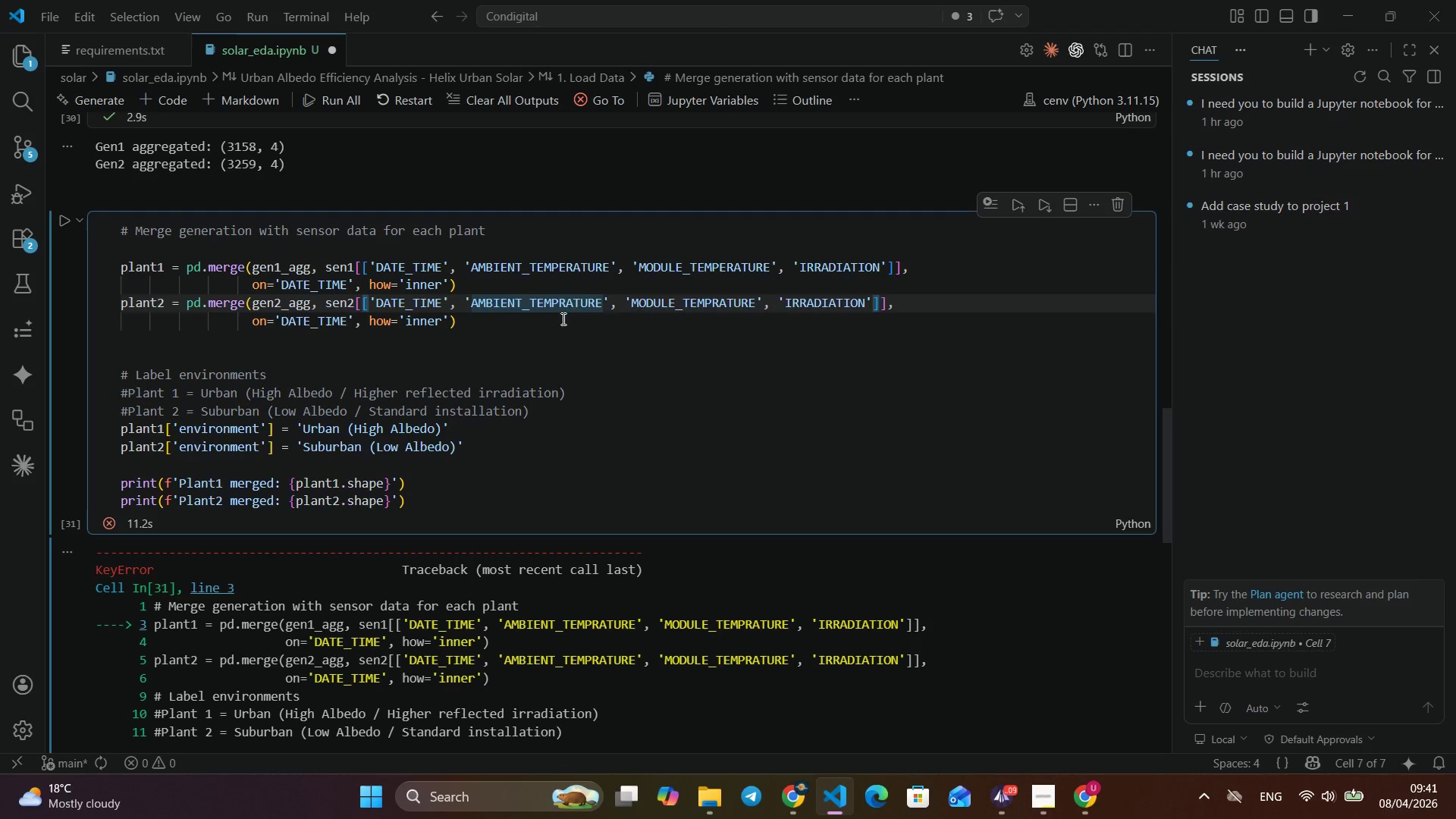 
left_click([555, 301])
 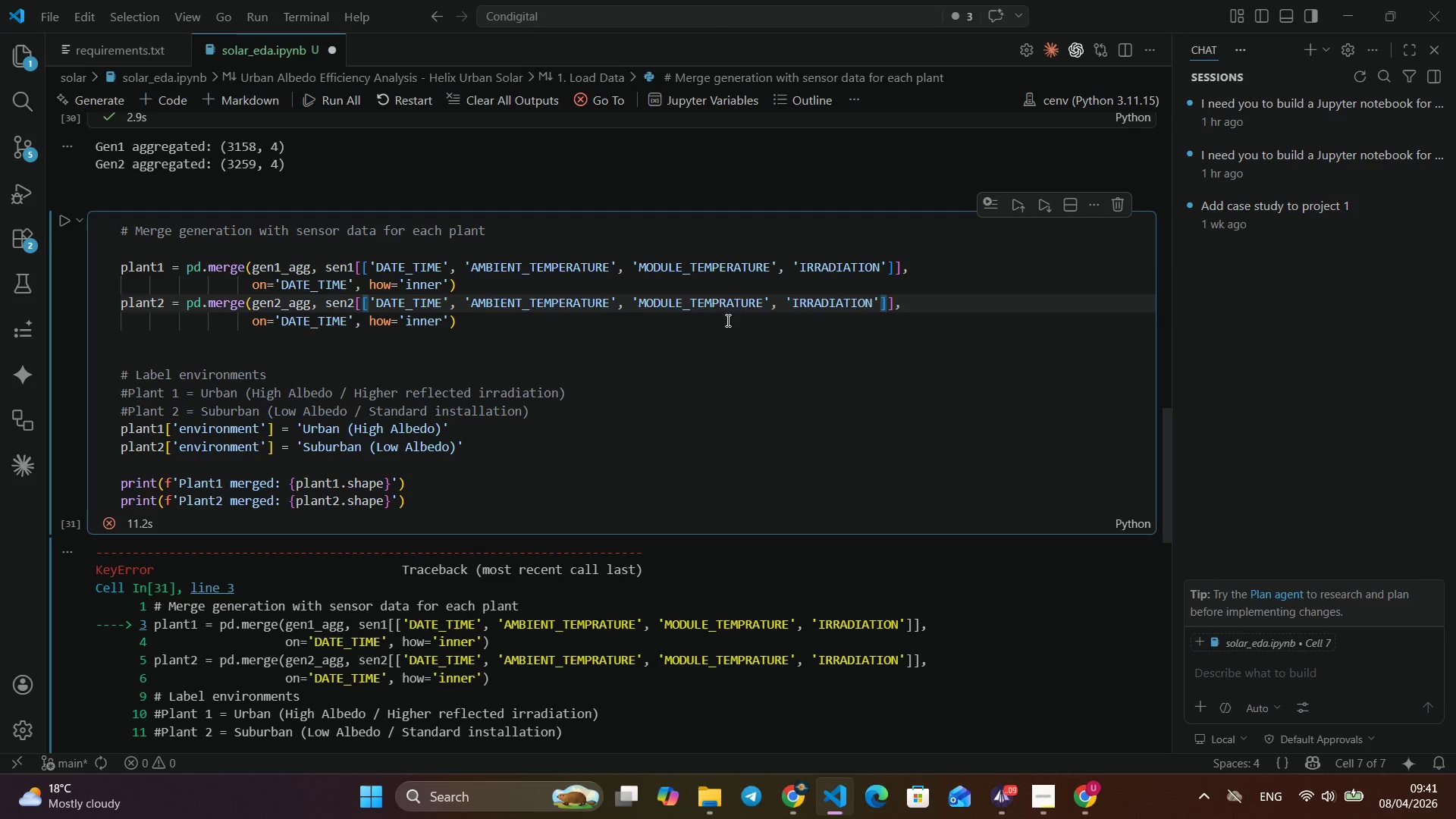 
key(Shift+E)
 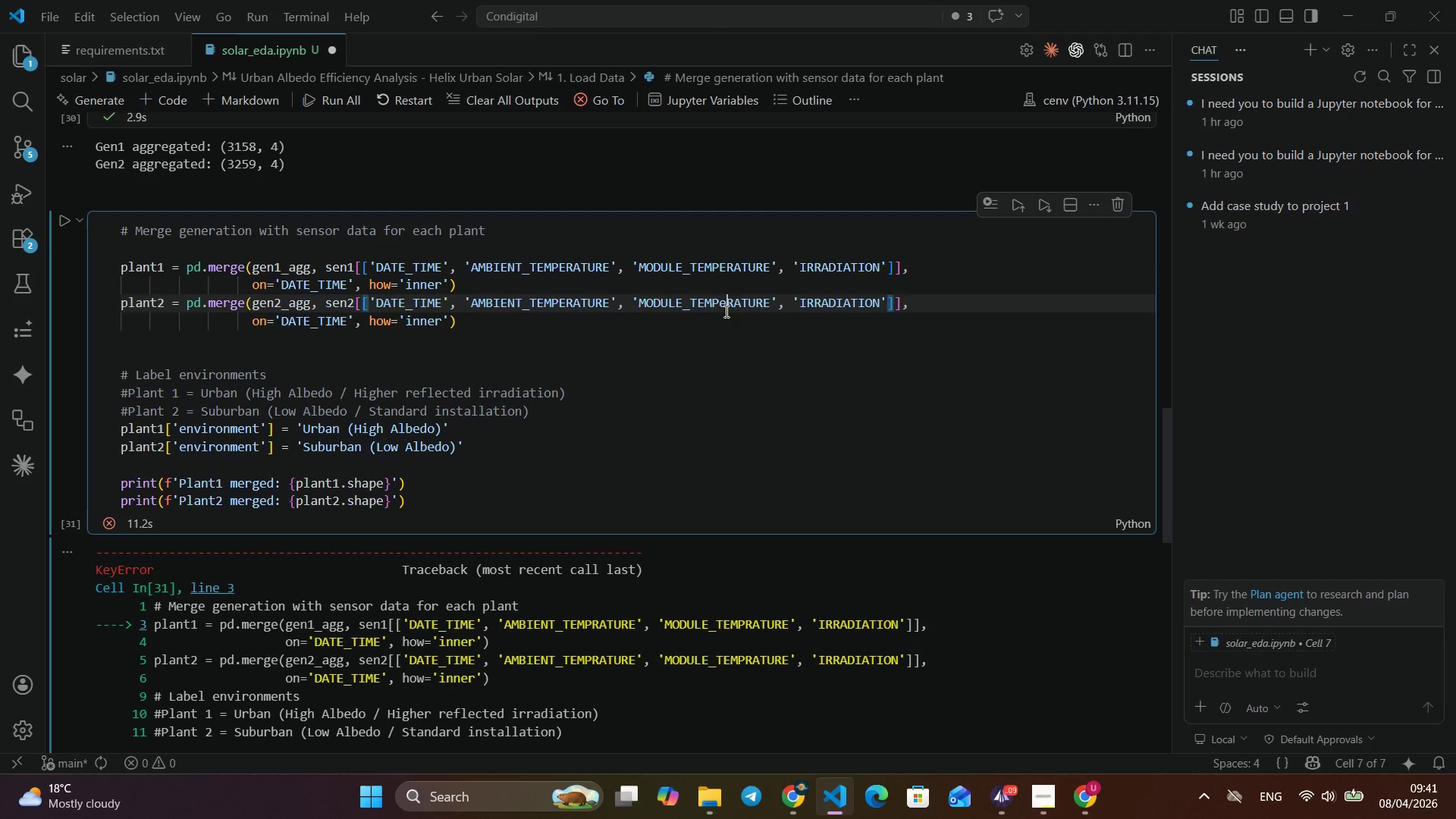 
double_click([720, 303])
 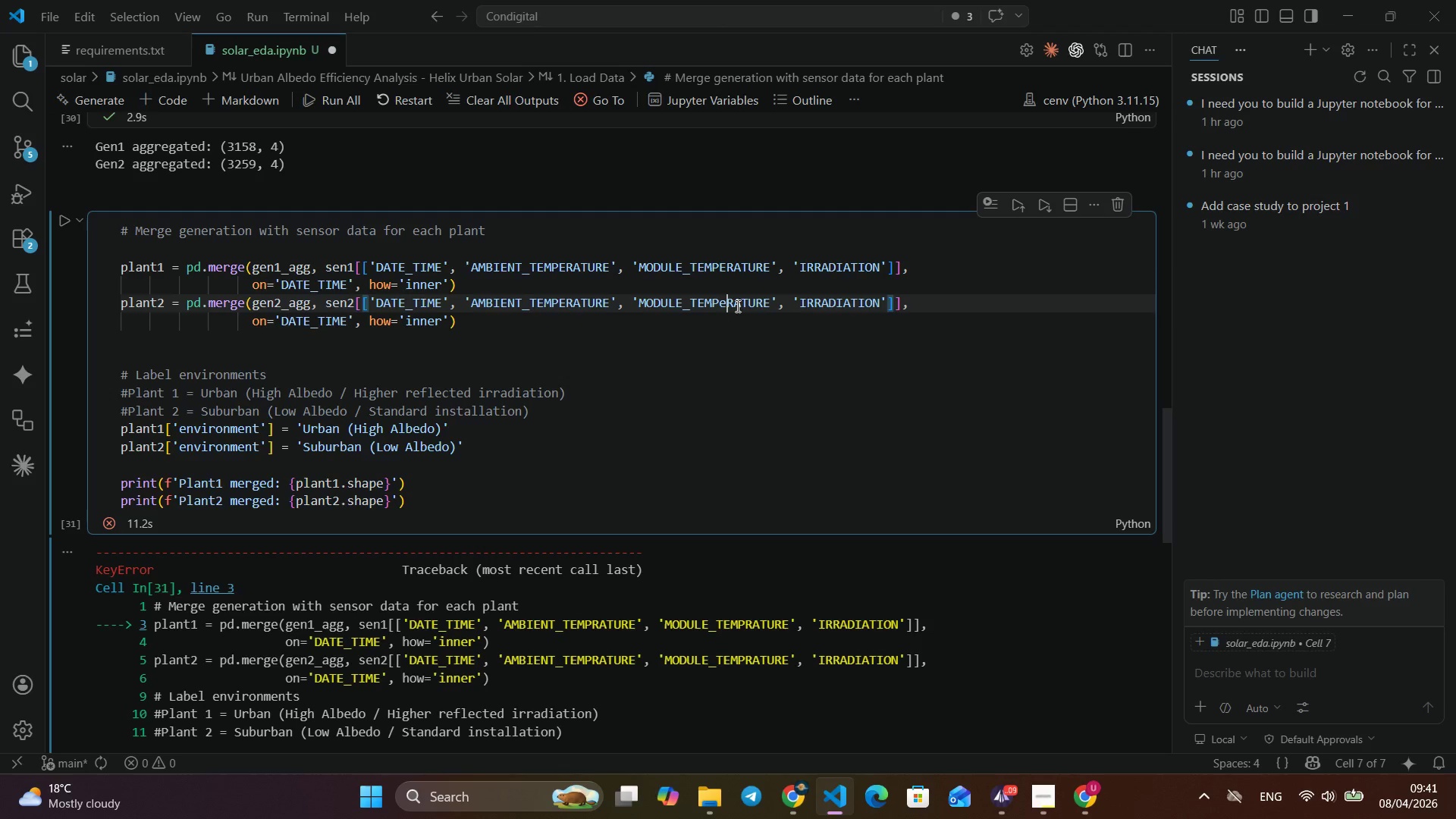 
key(E)
 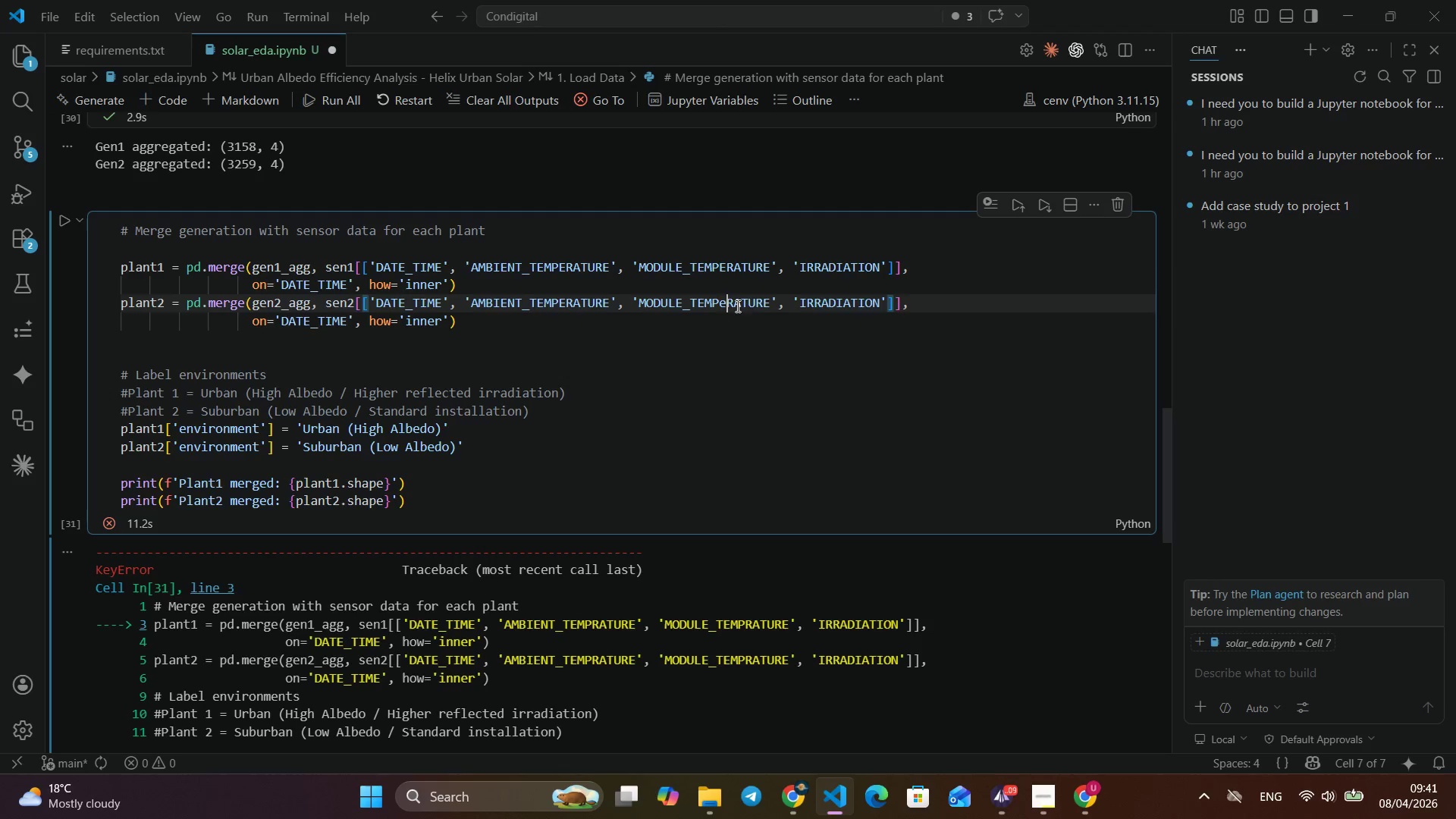 
key(Shift+ShiftLeft)
 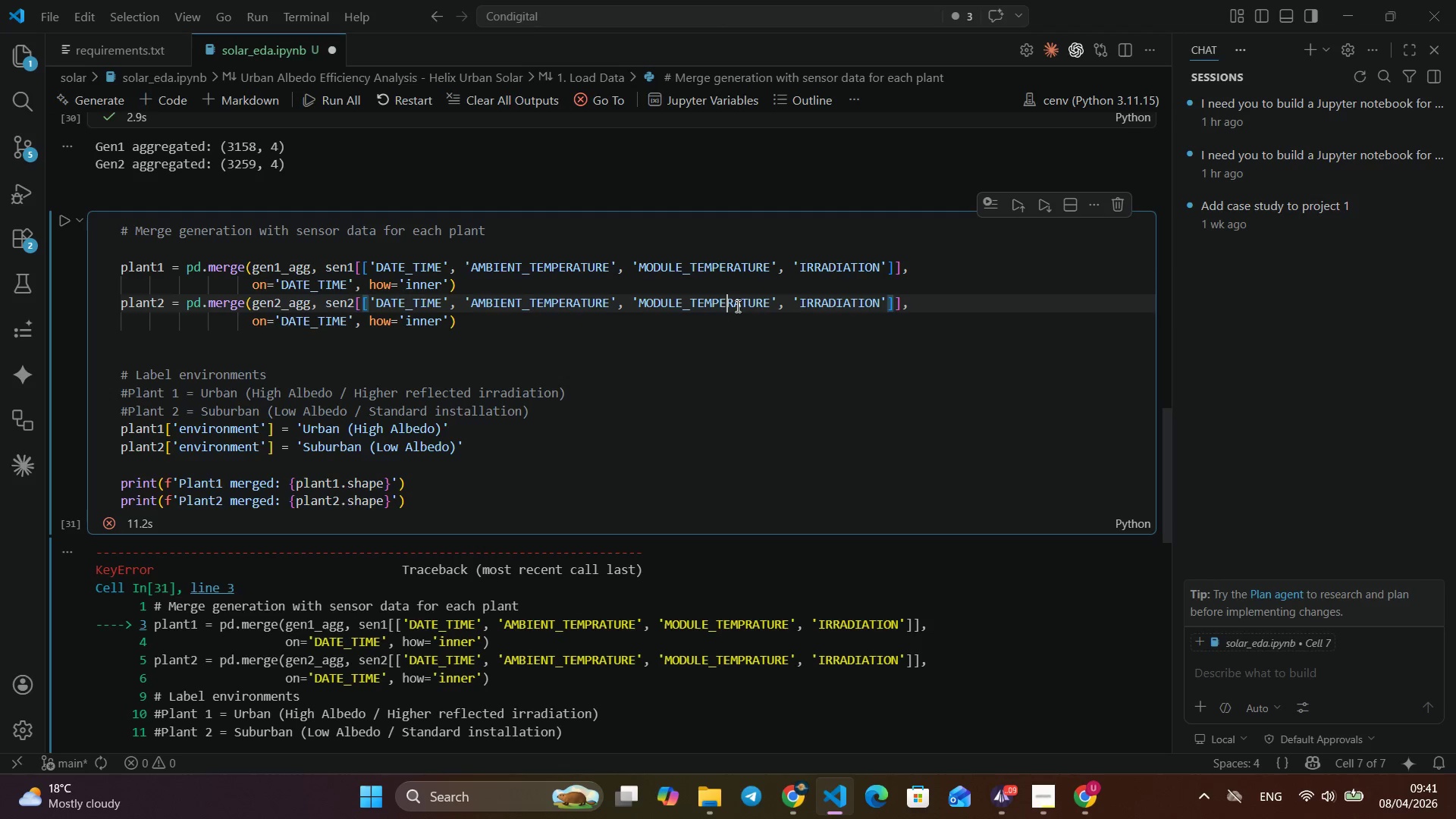 
key(Backspace)
 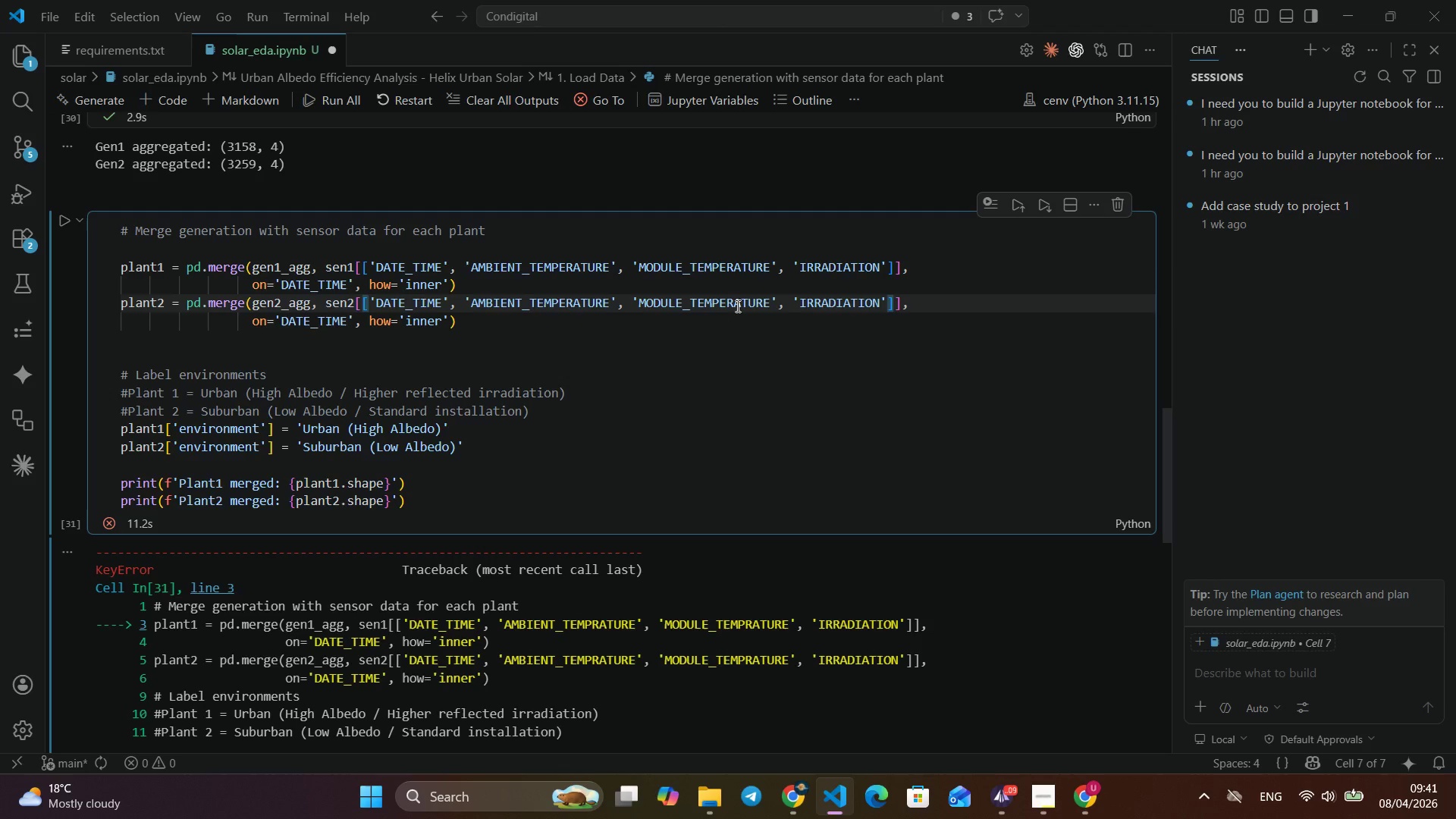 
key(Shift+E)
 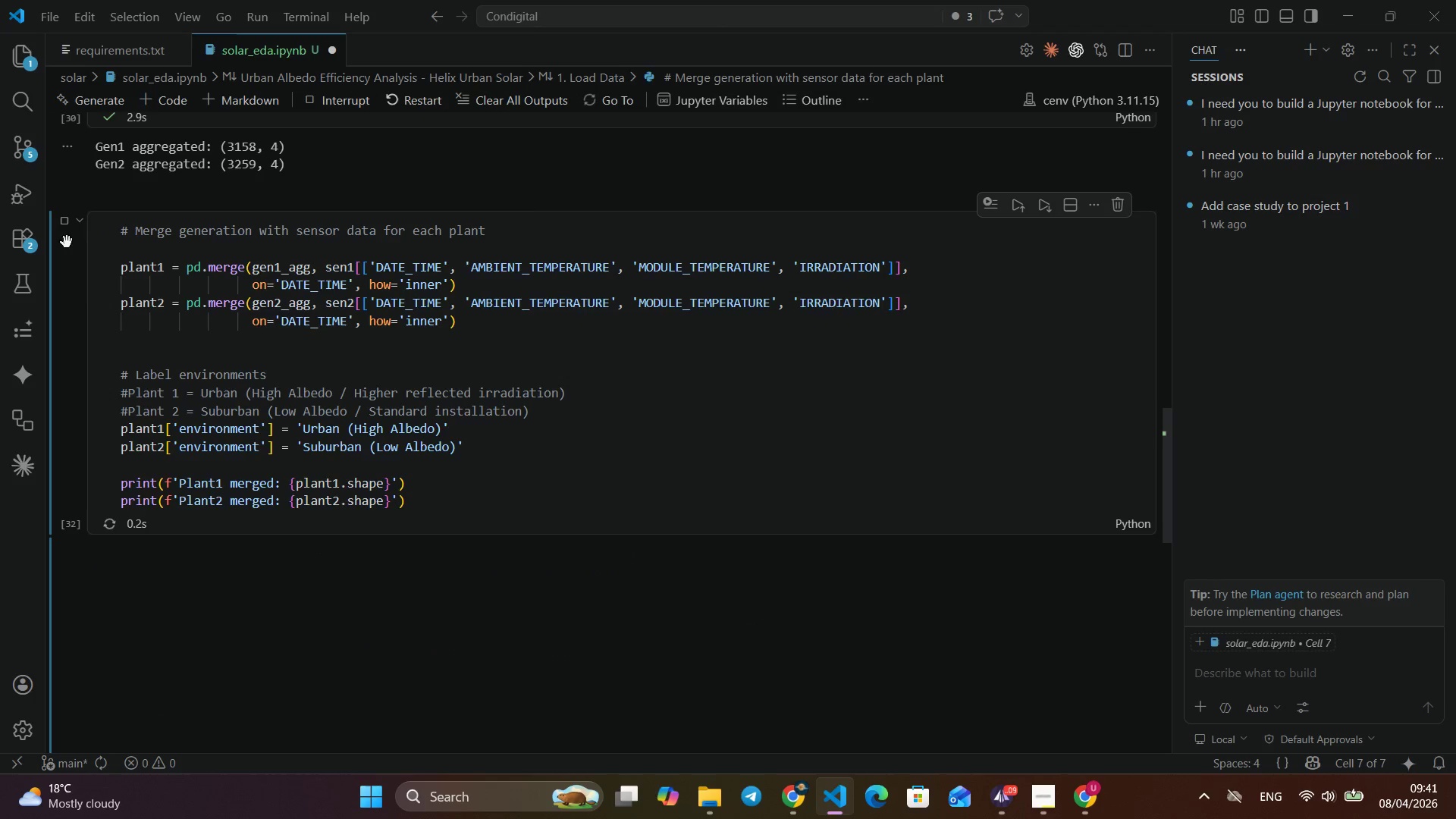 
left_click([62, 221])
 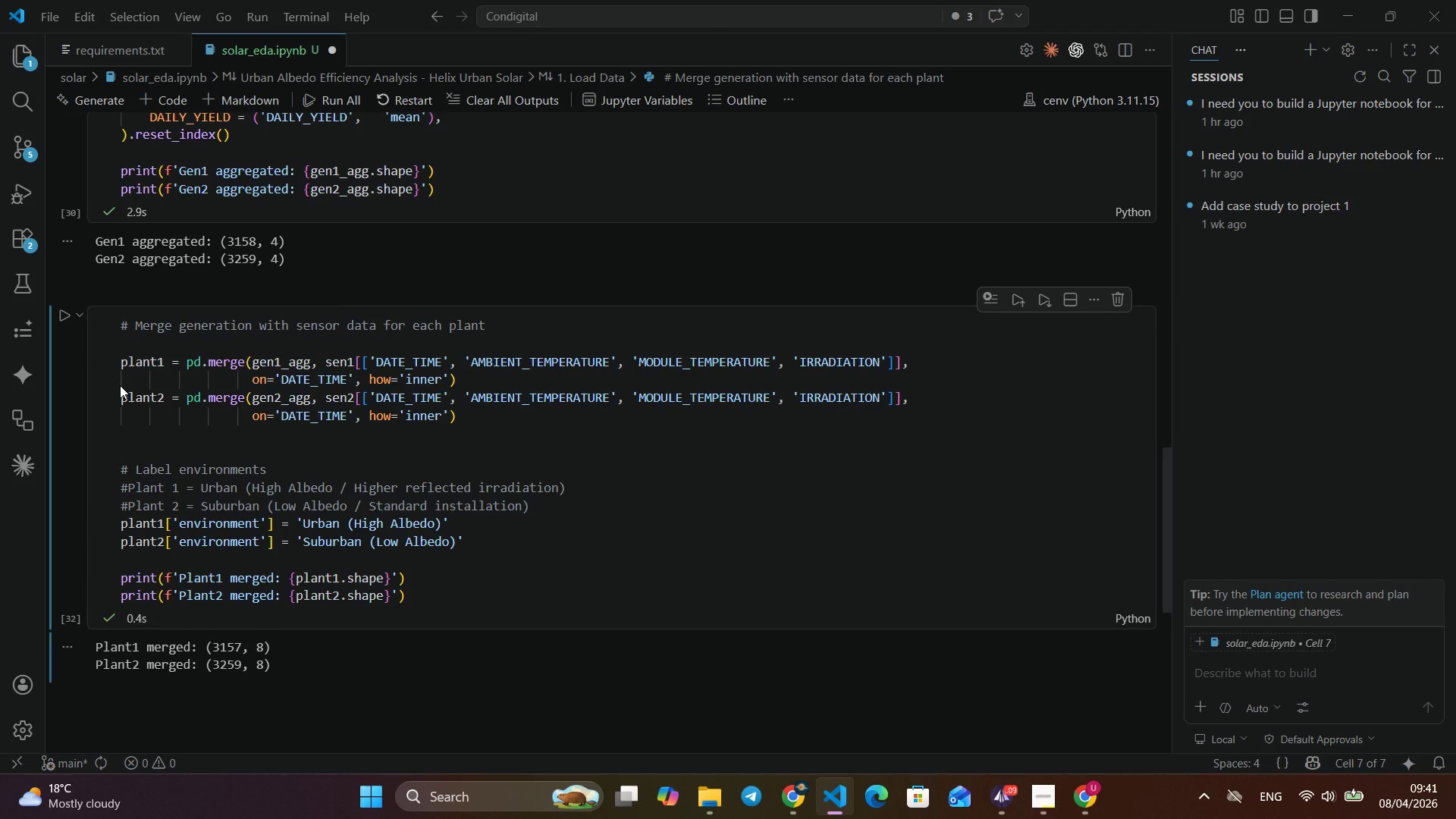 
scroll: coordinate [120, 385], scroll_direction: up, amount: 2.0
 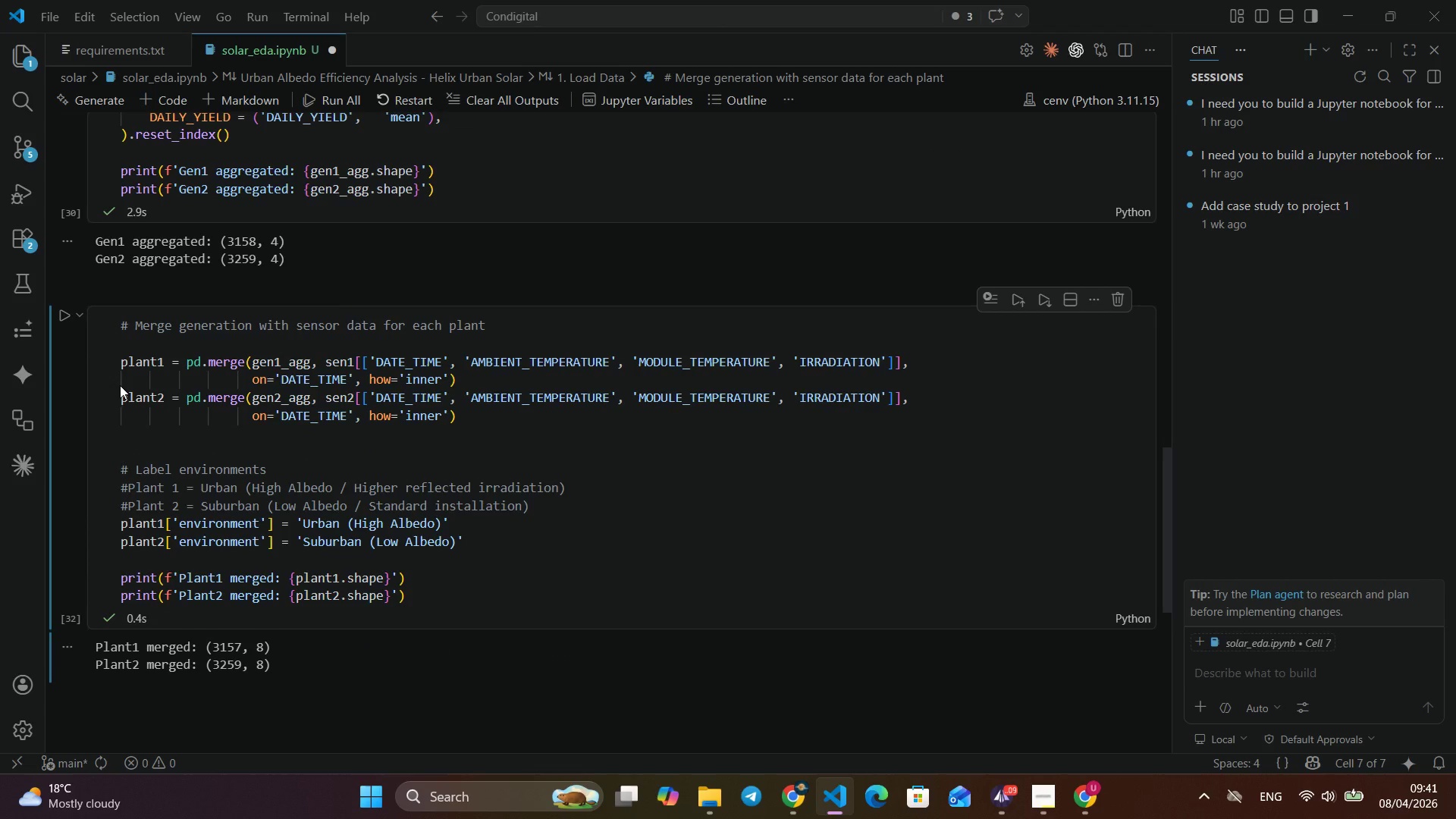 
wait(30.51)
 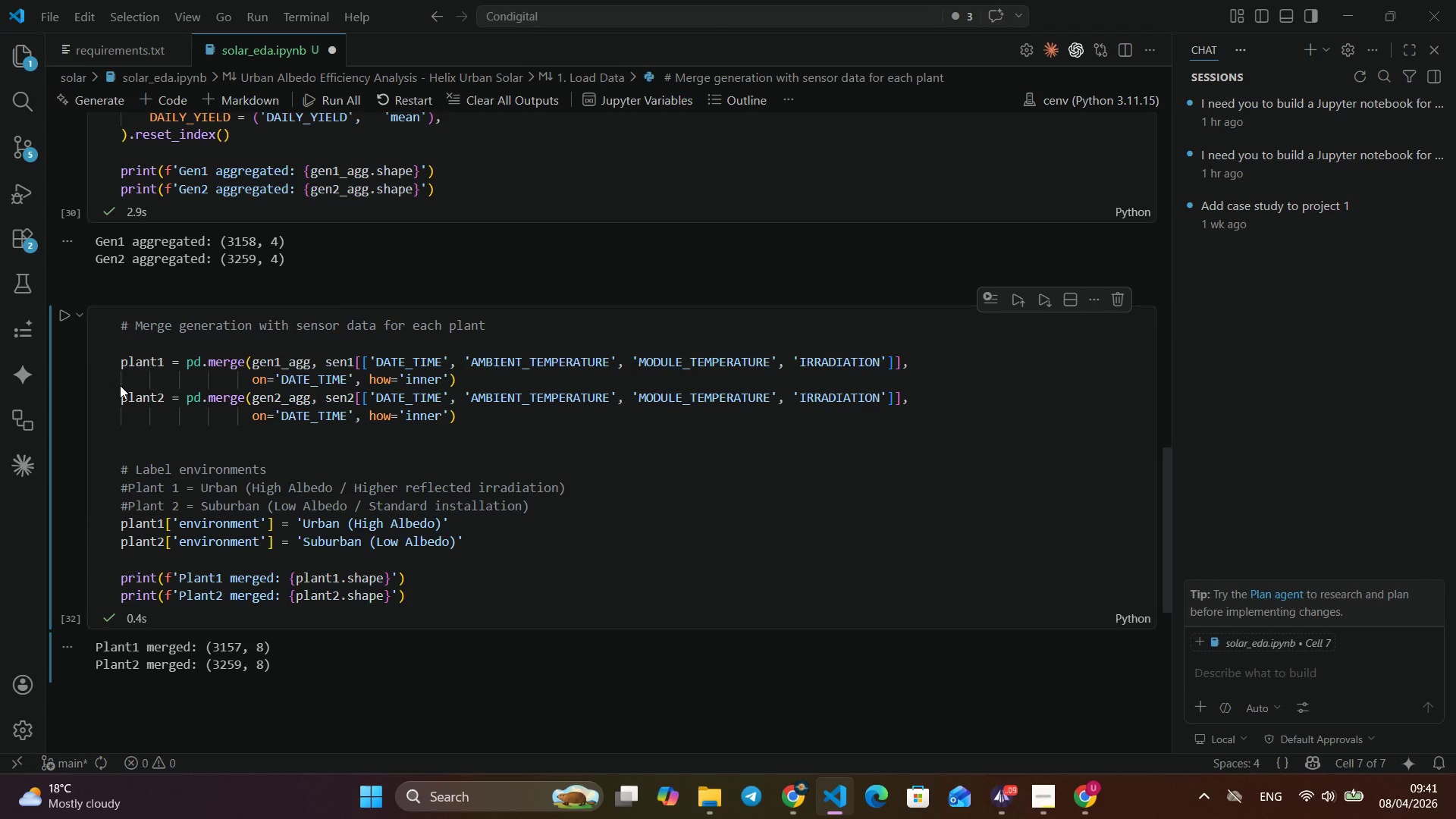 
scroll: coordinate [212, 375], scroll_direction: down, amount: 2.0
 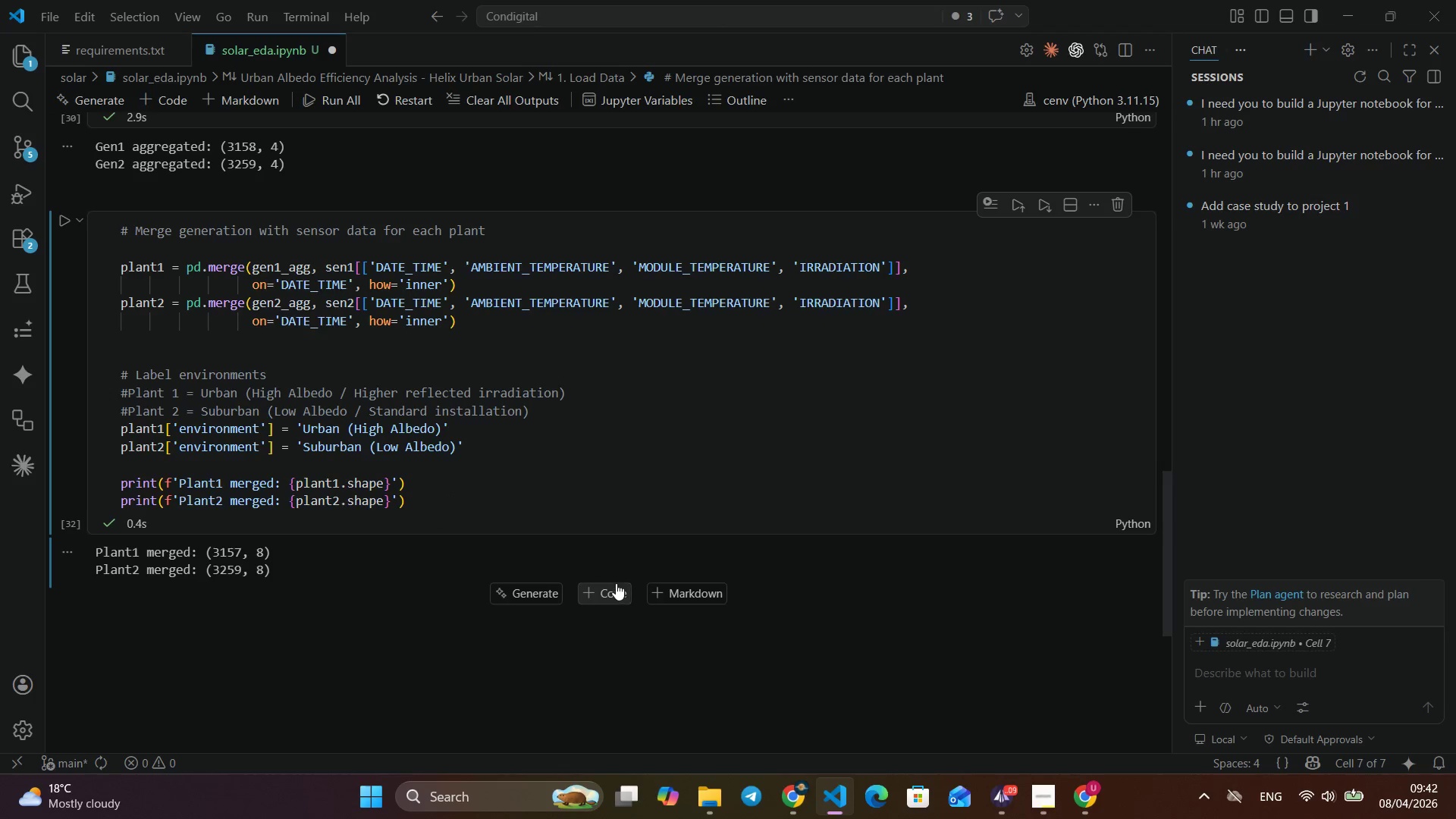 
left_click([616, 583])
 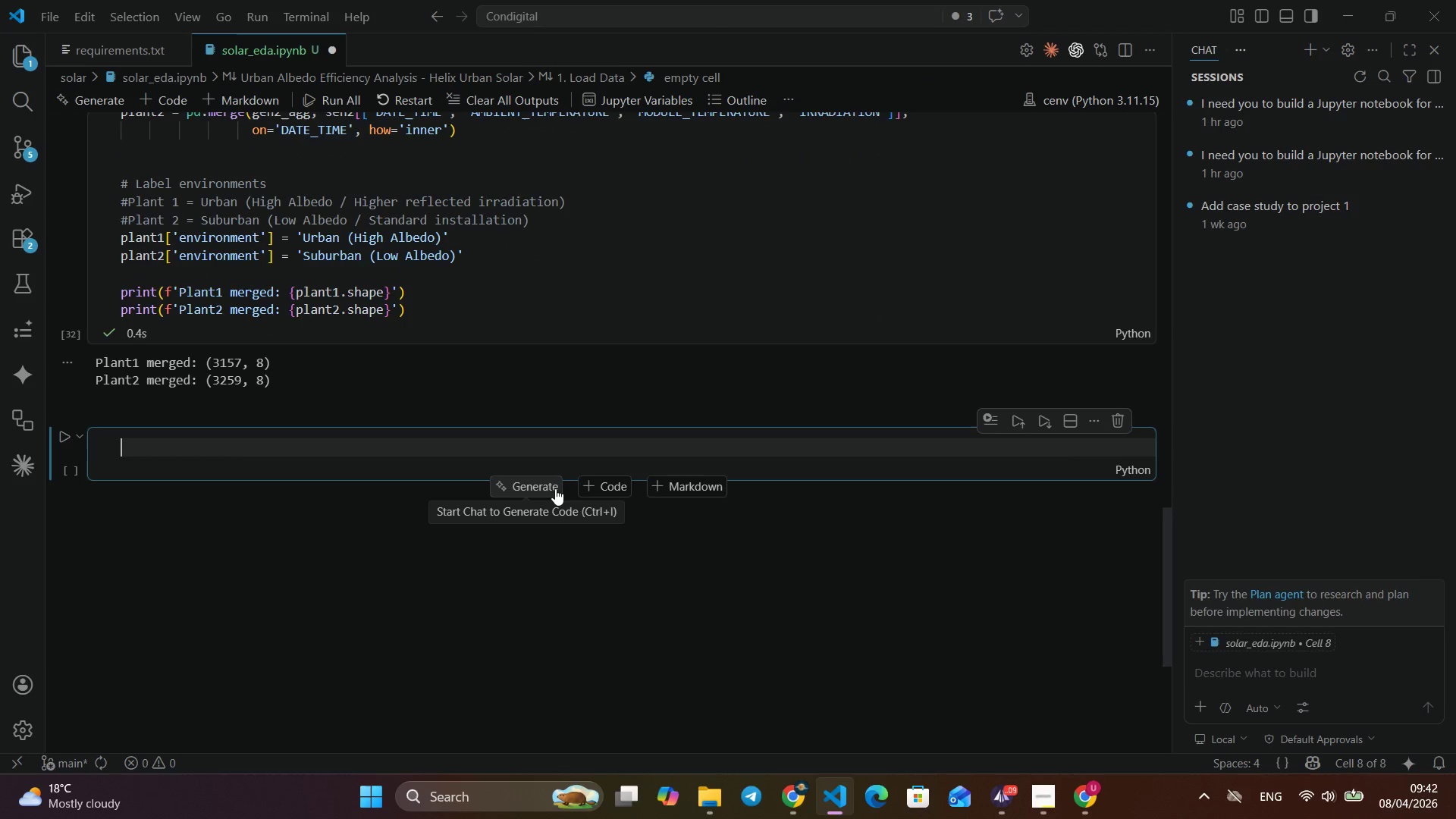 
scroll: coordinate [555, 488], scroll_direction: down, amount: 4.0
 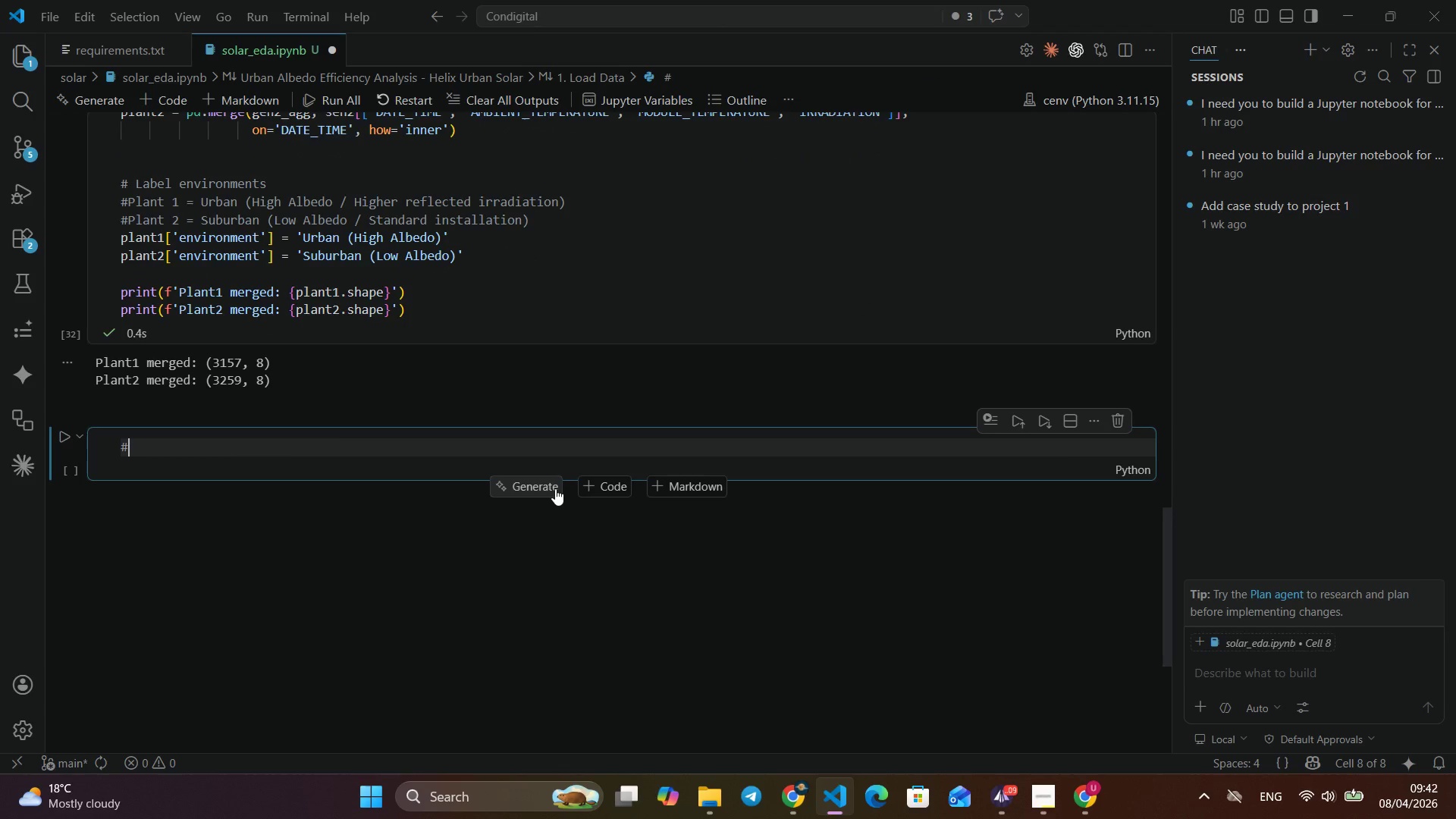 
type(# Combn)
key(Backspace)
type(ine into ine)
key(Backspace)
key(Backspace)
key(Backspace)
type(one dataframe)
 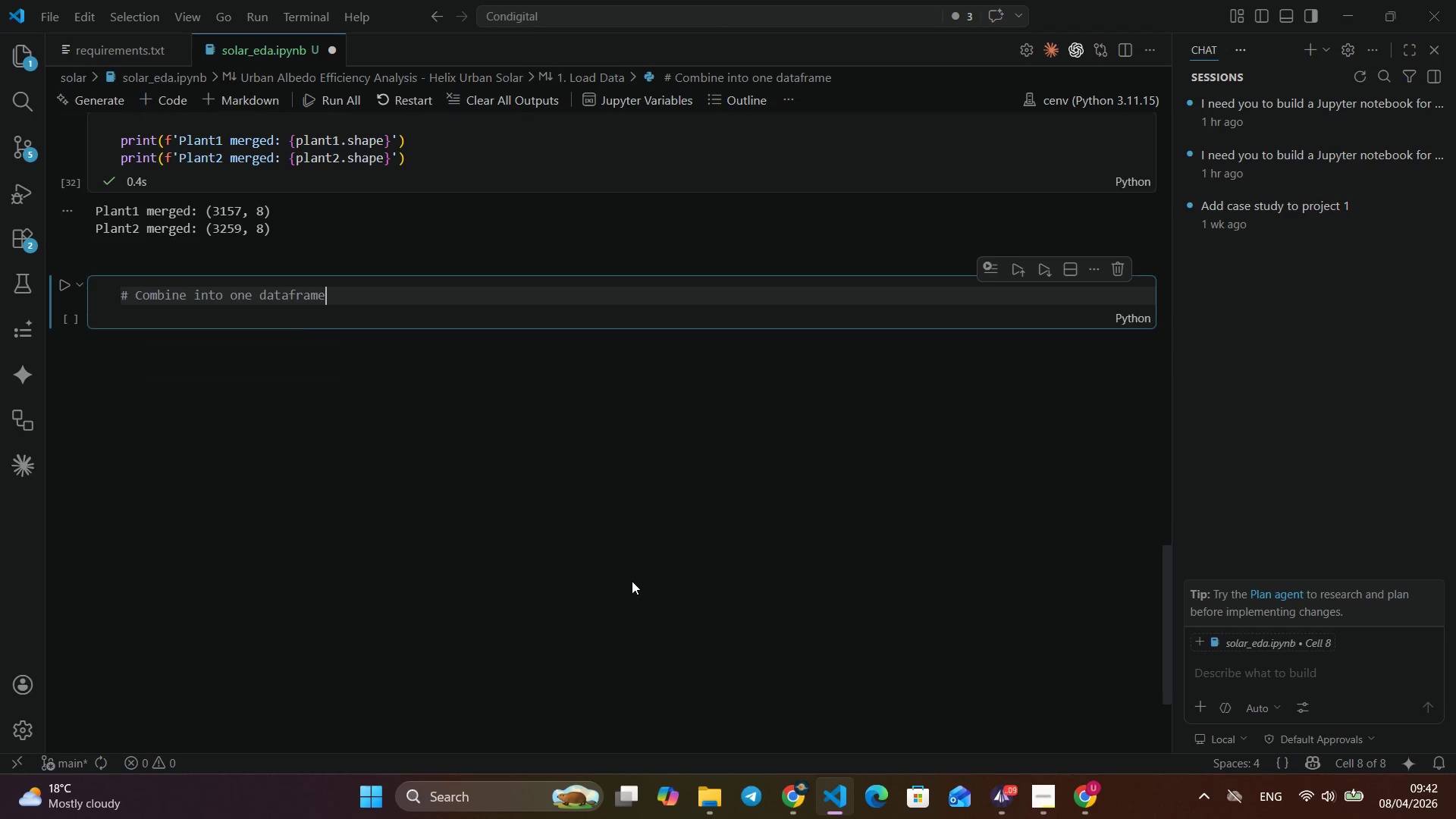 
scroll: coordinate [632, 581], scroll_direction: down, amount: 5.0
 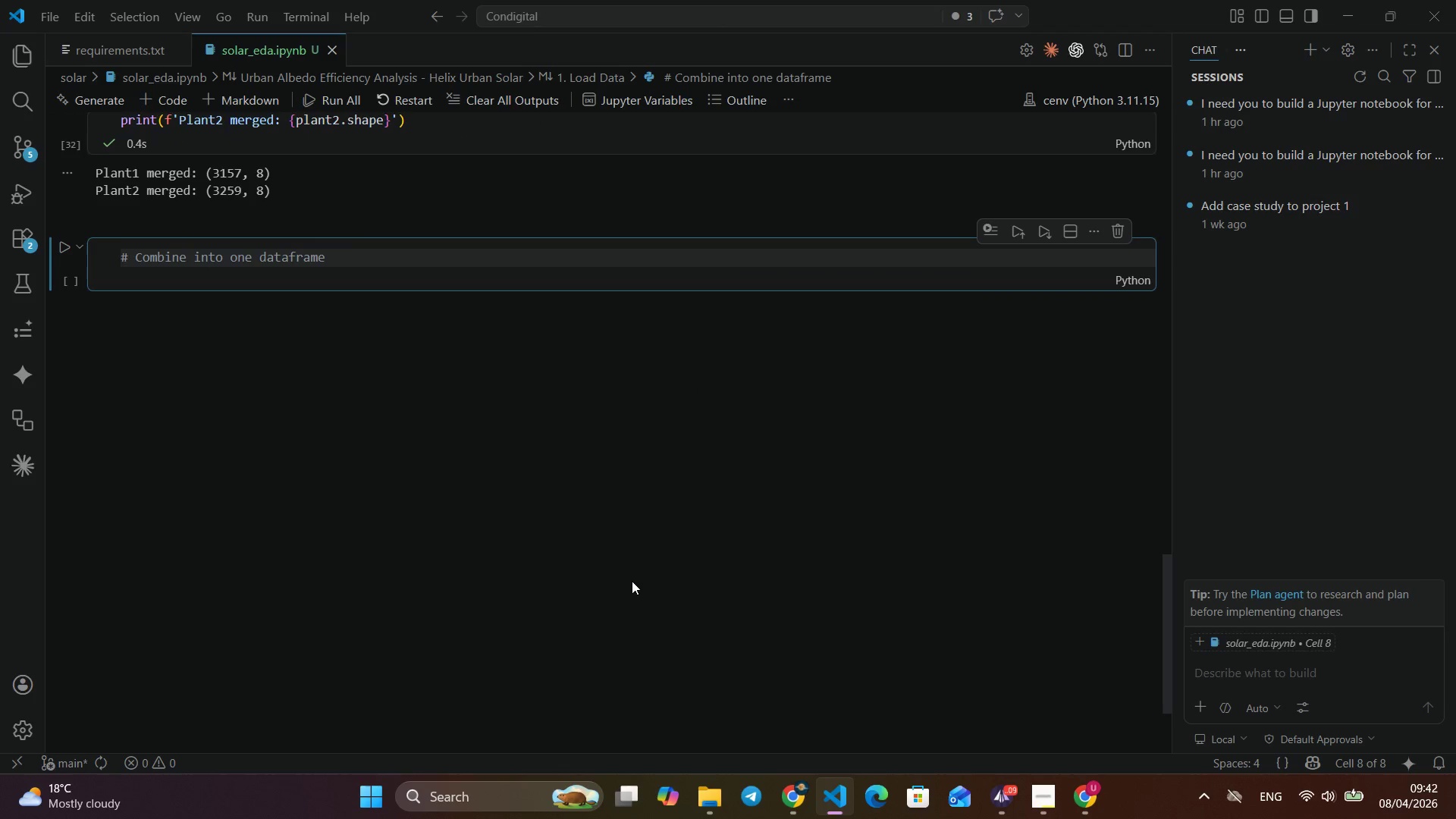 
key(Control+S)
 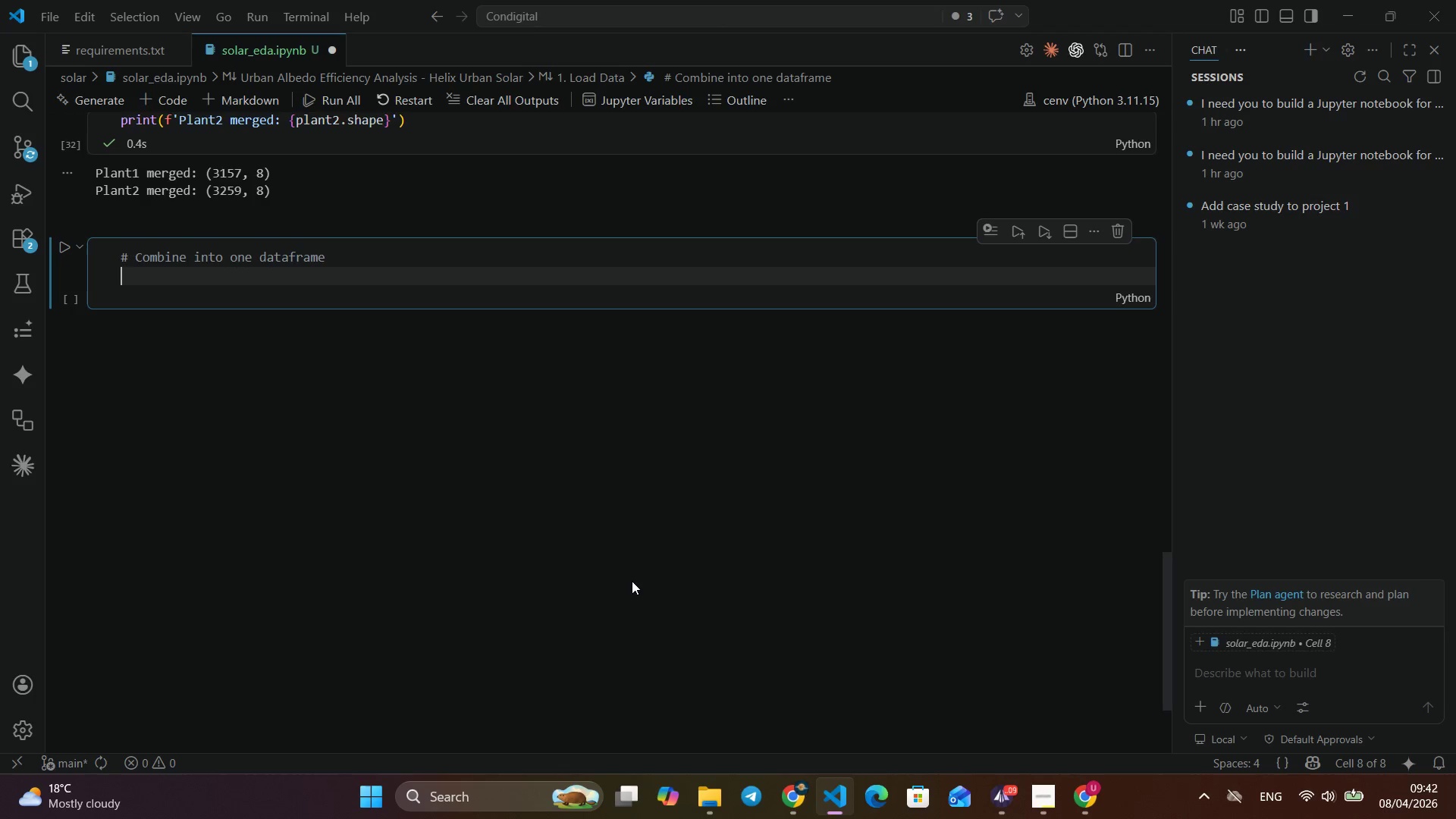 
key(Control+Enter)
 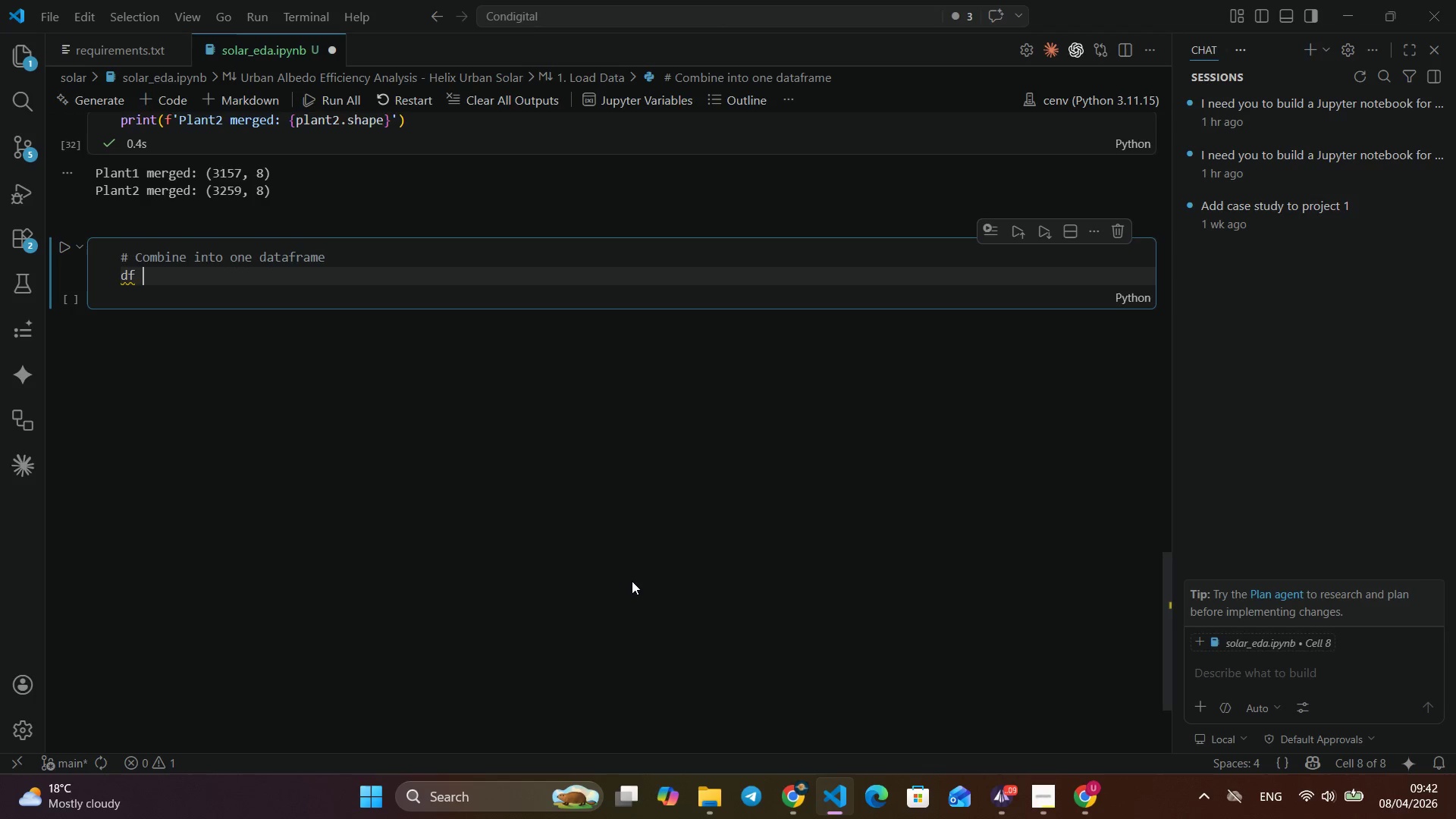 
type(df = pd.conca)
 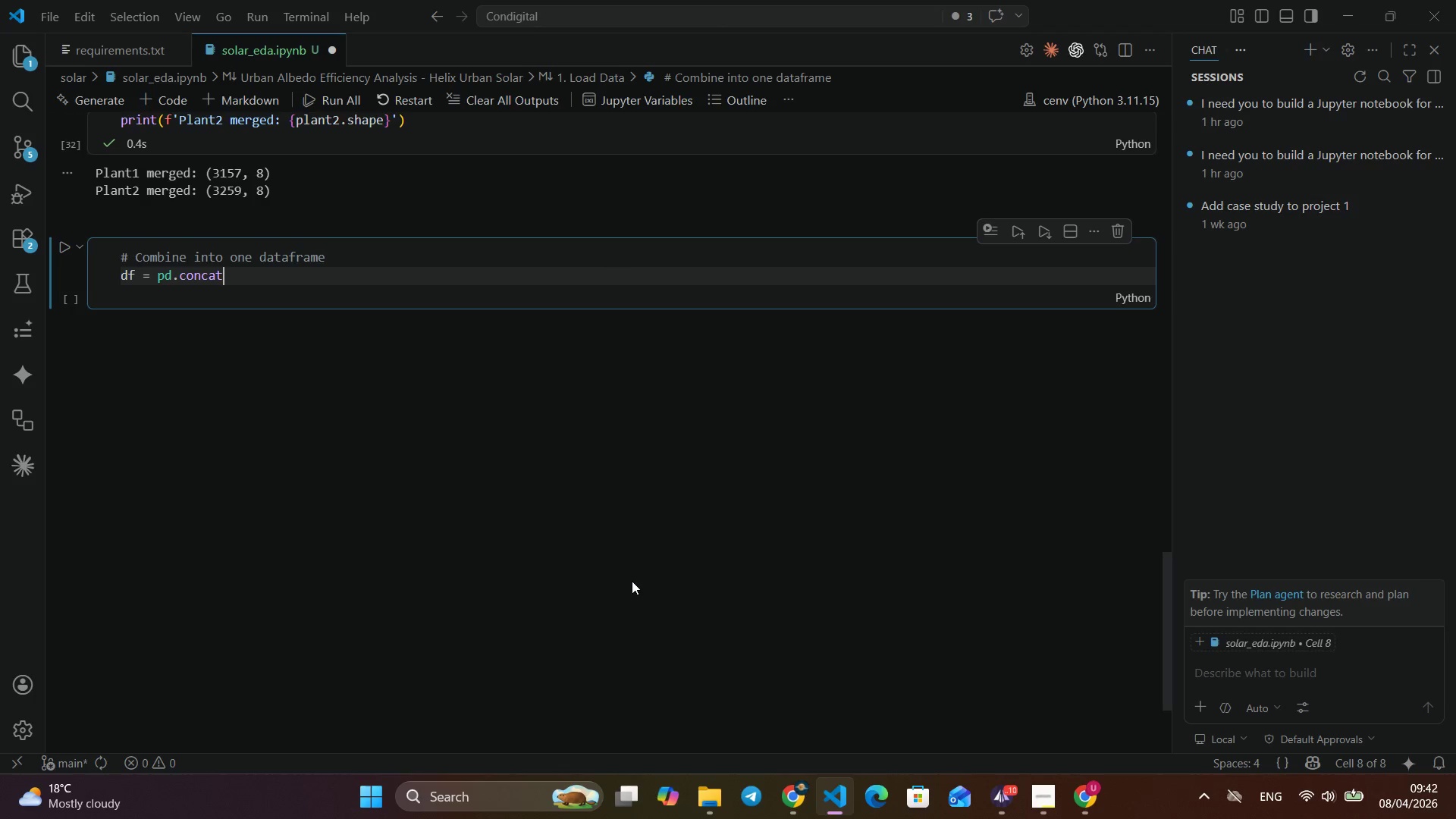 
key(Enter)
 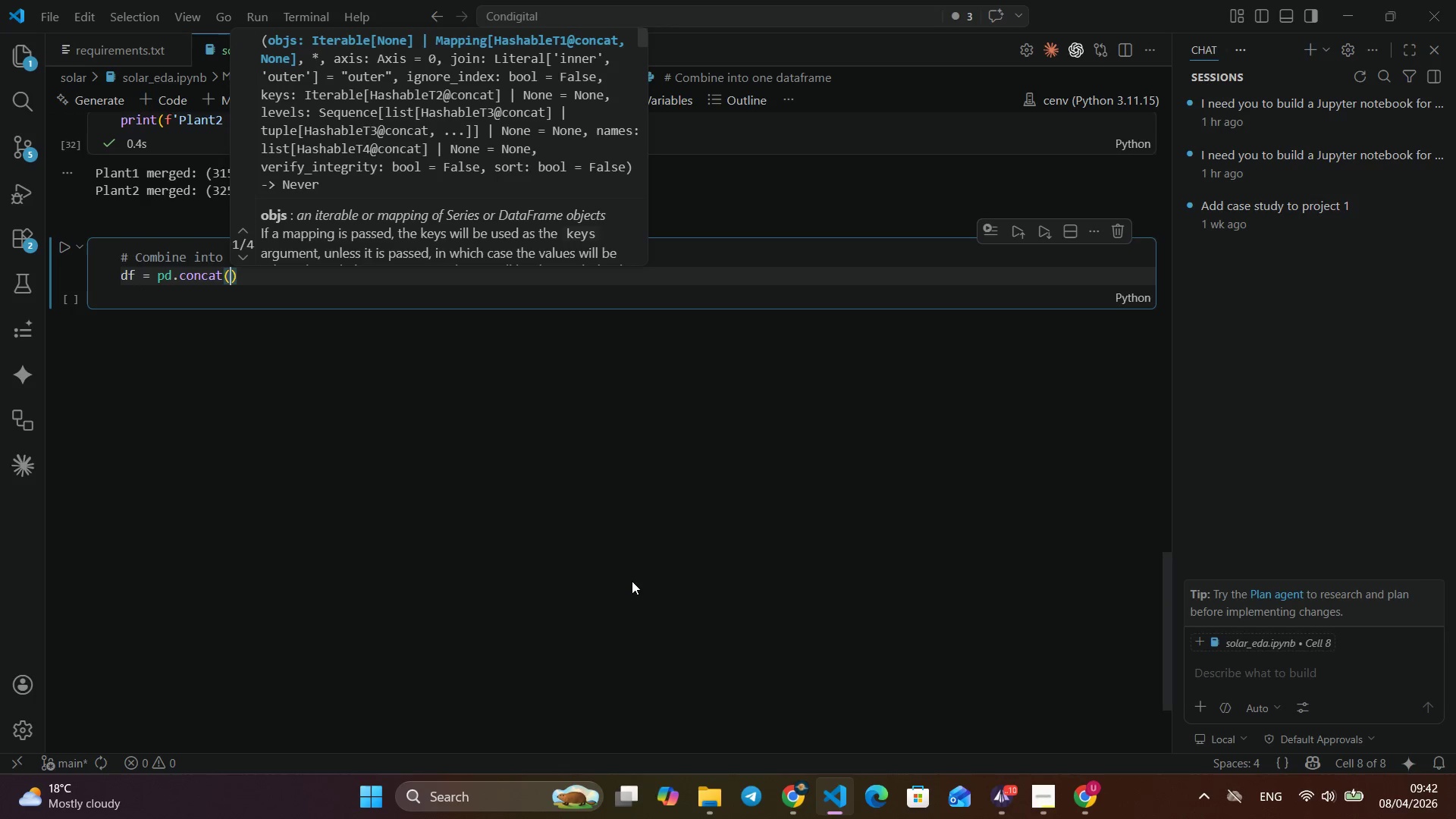 
type(([pa)
key(Backspace)
type(a)
key(Backspace)
type(la)
 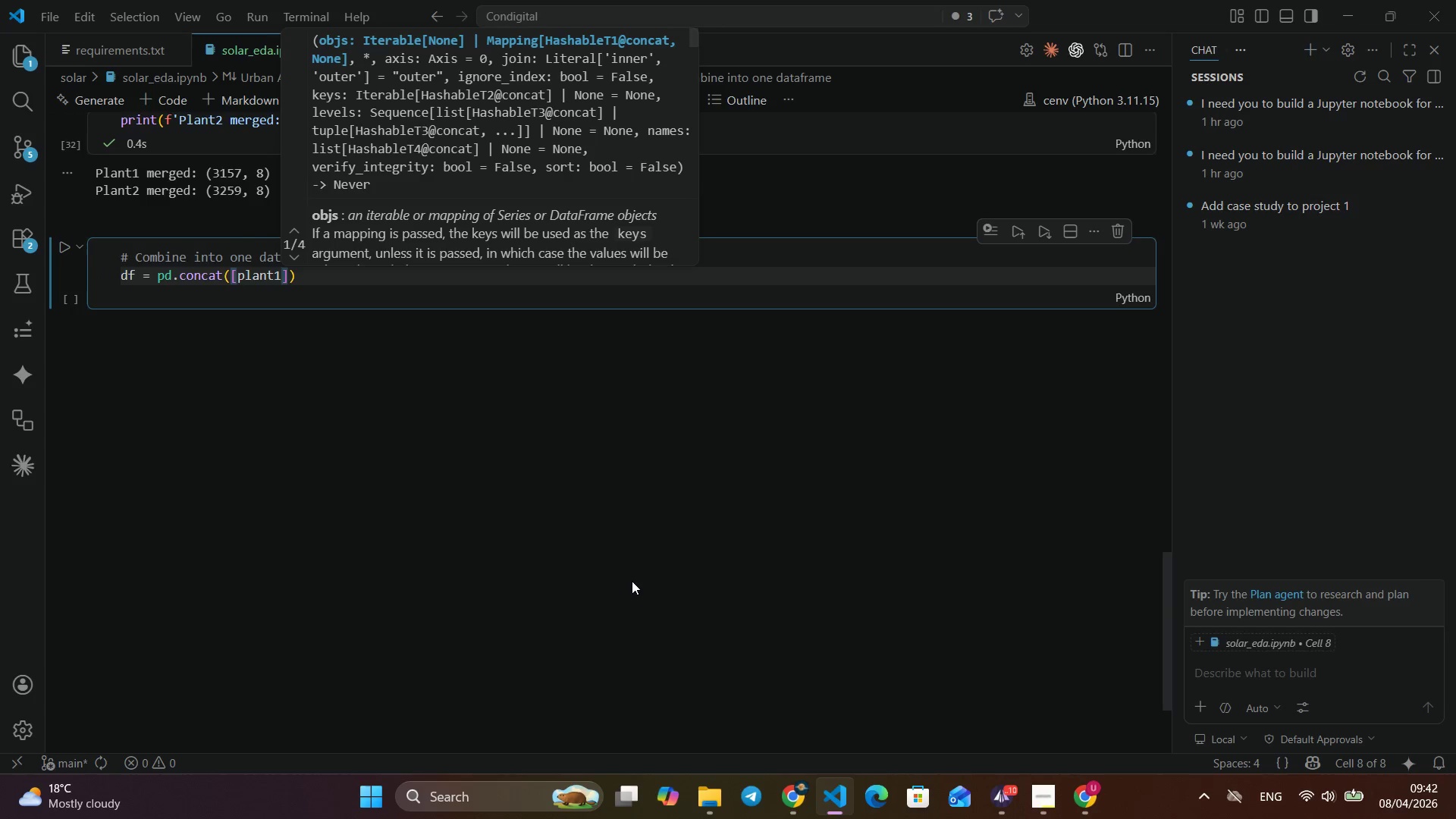 
key(Enter)
 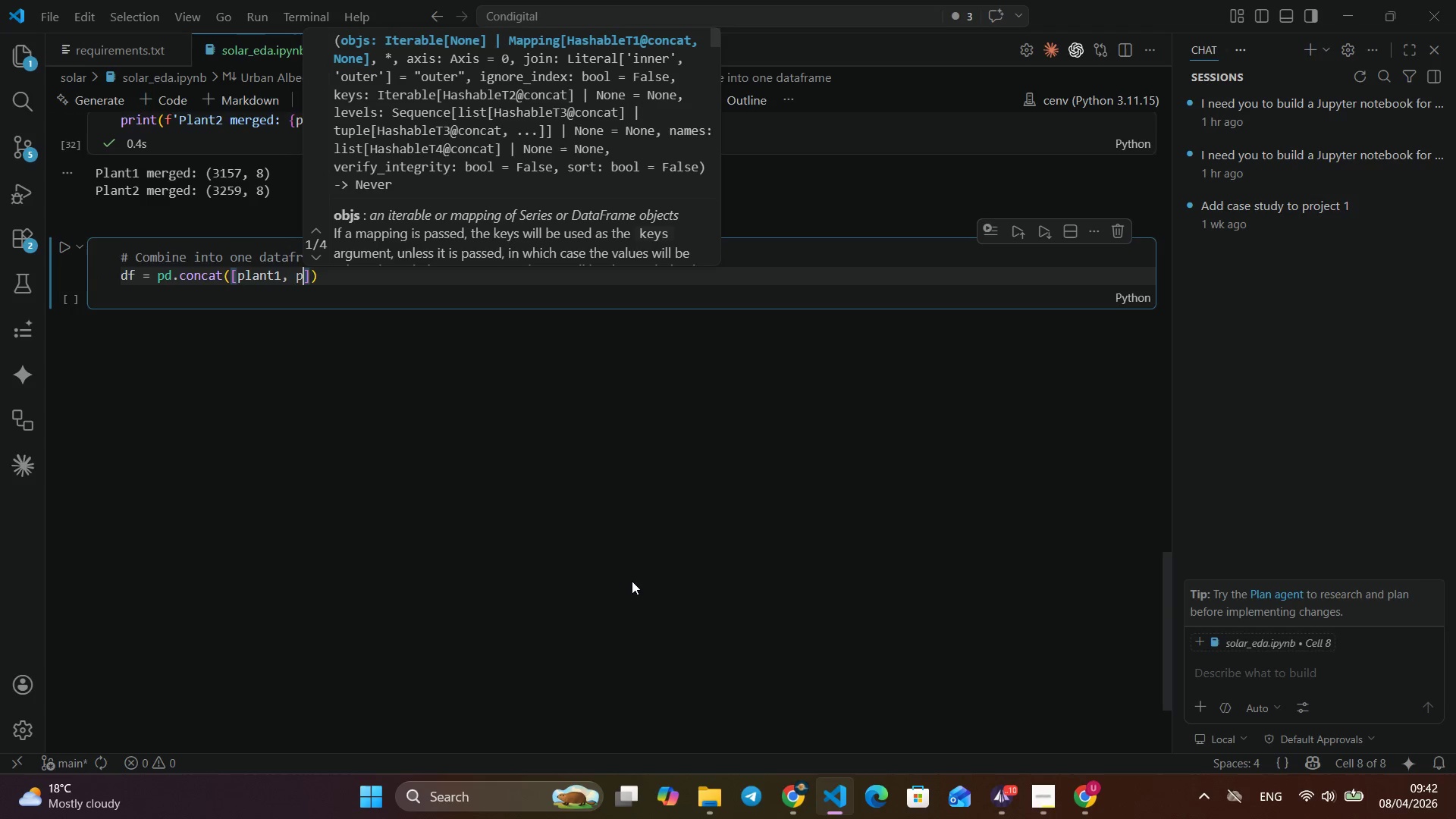 
type(, p2)
 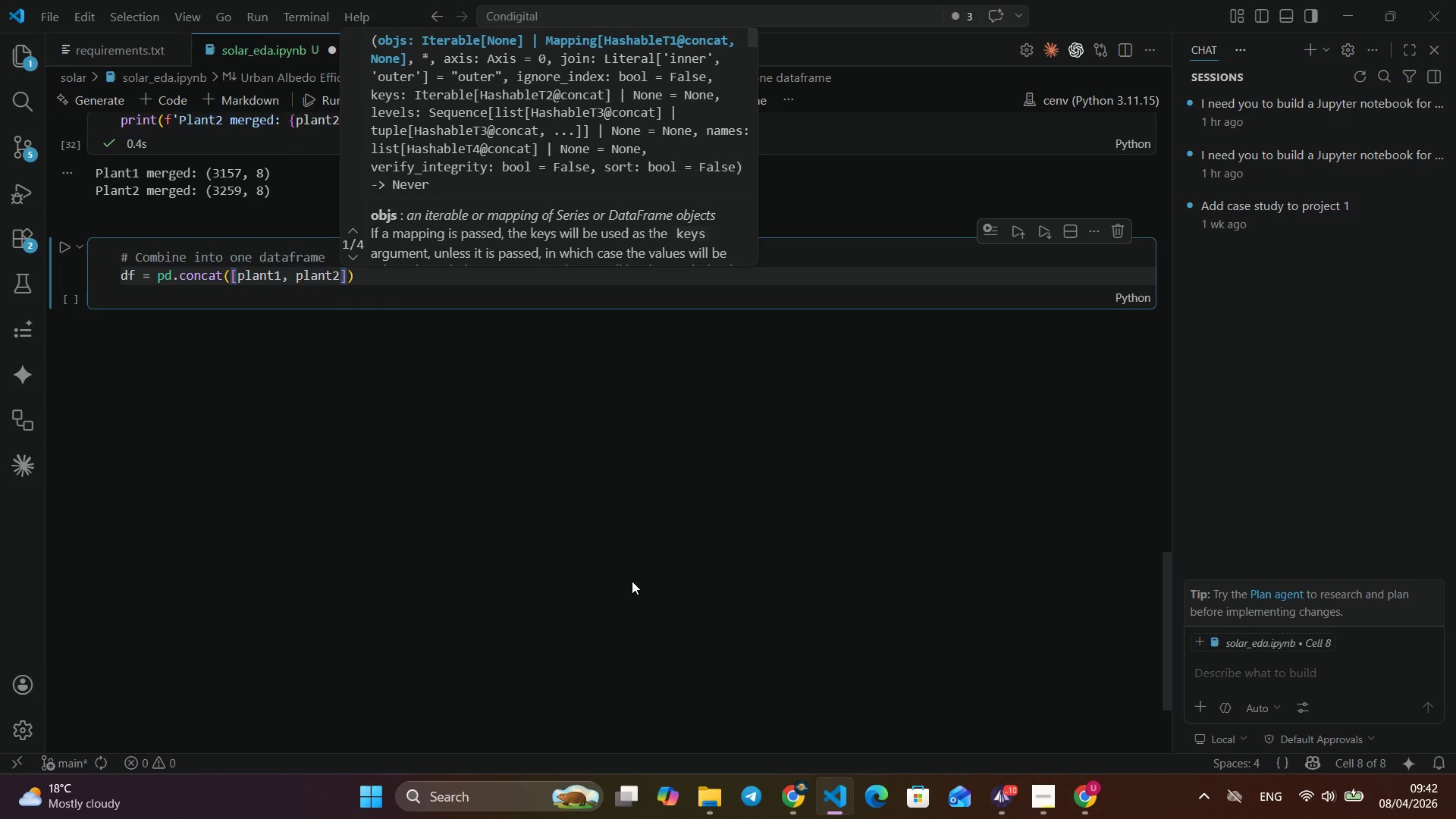 
key(Enter)
 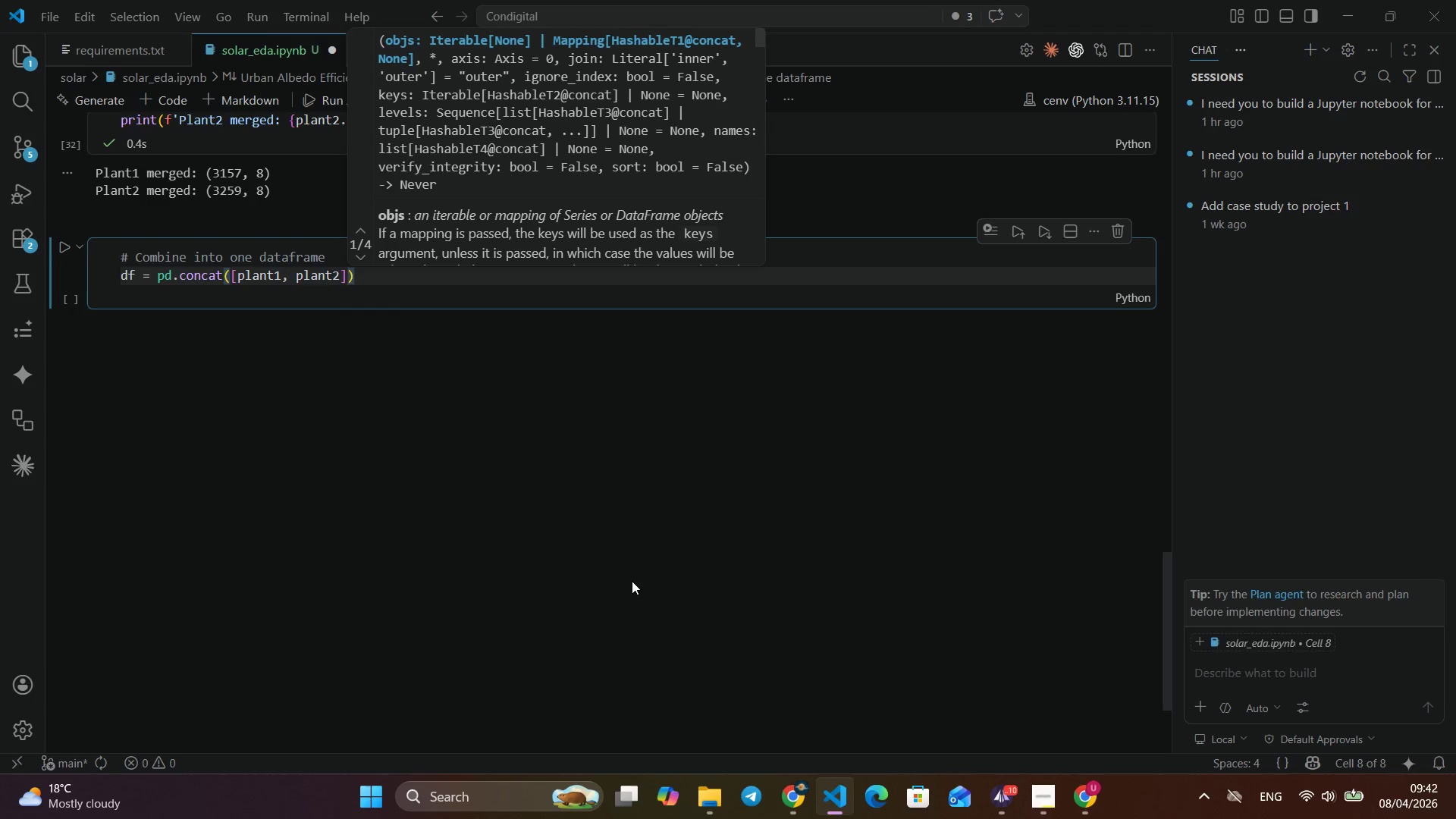 
key(ArrowRight)
 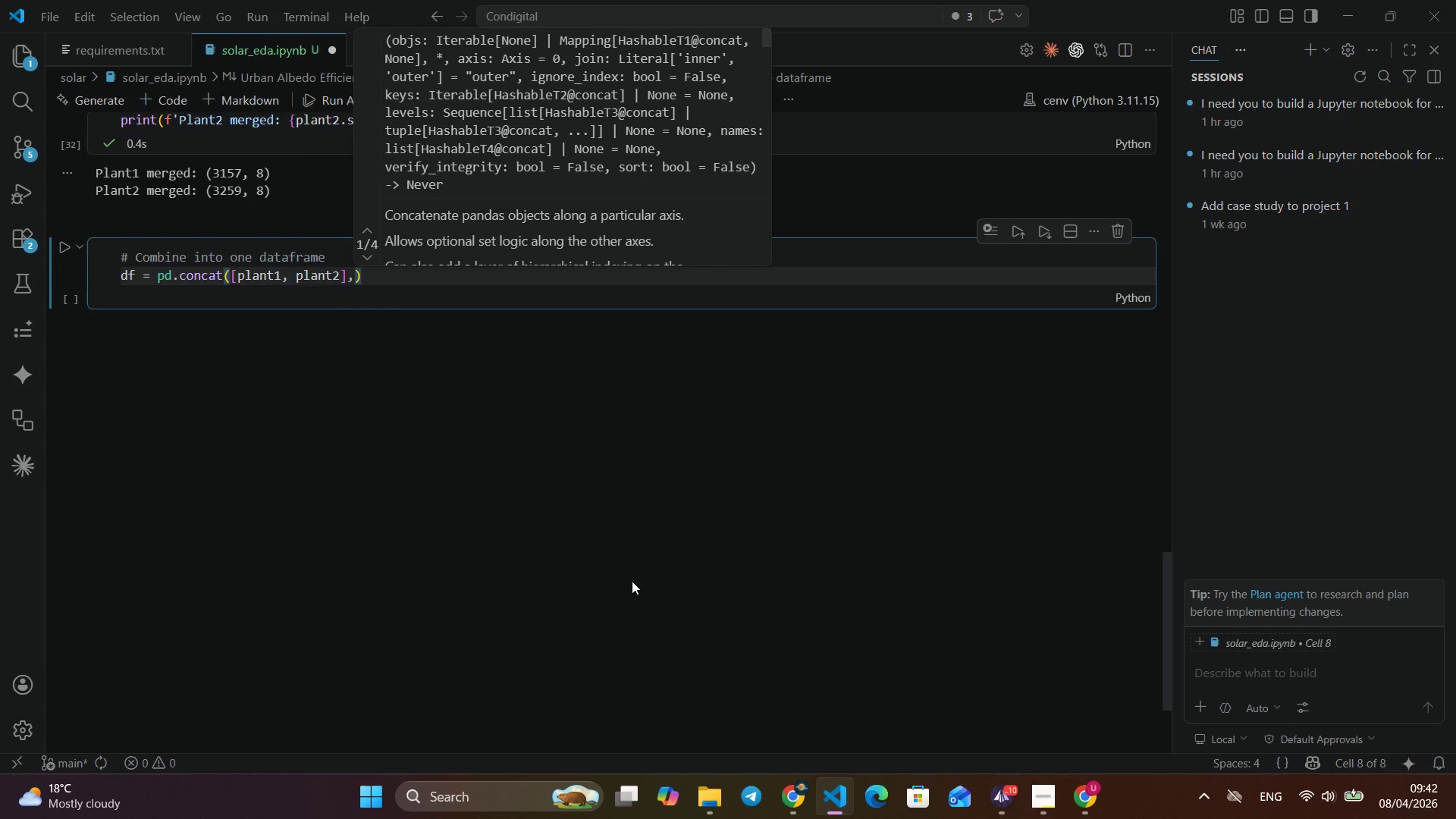 
type(, ig)
 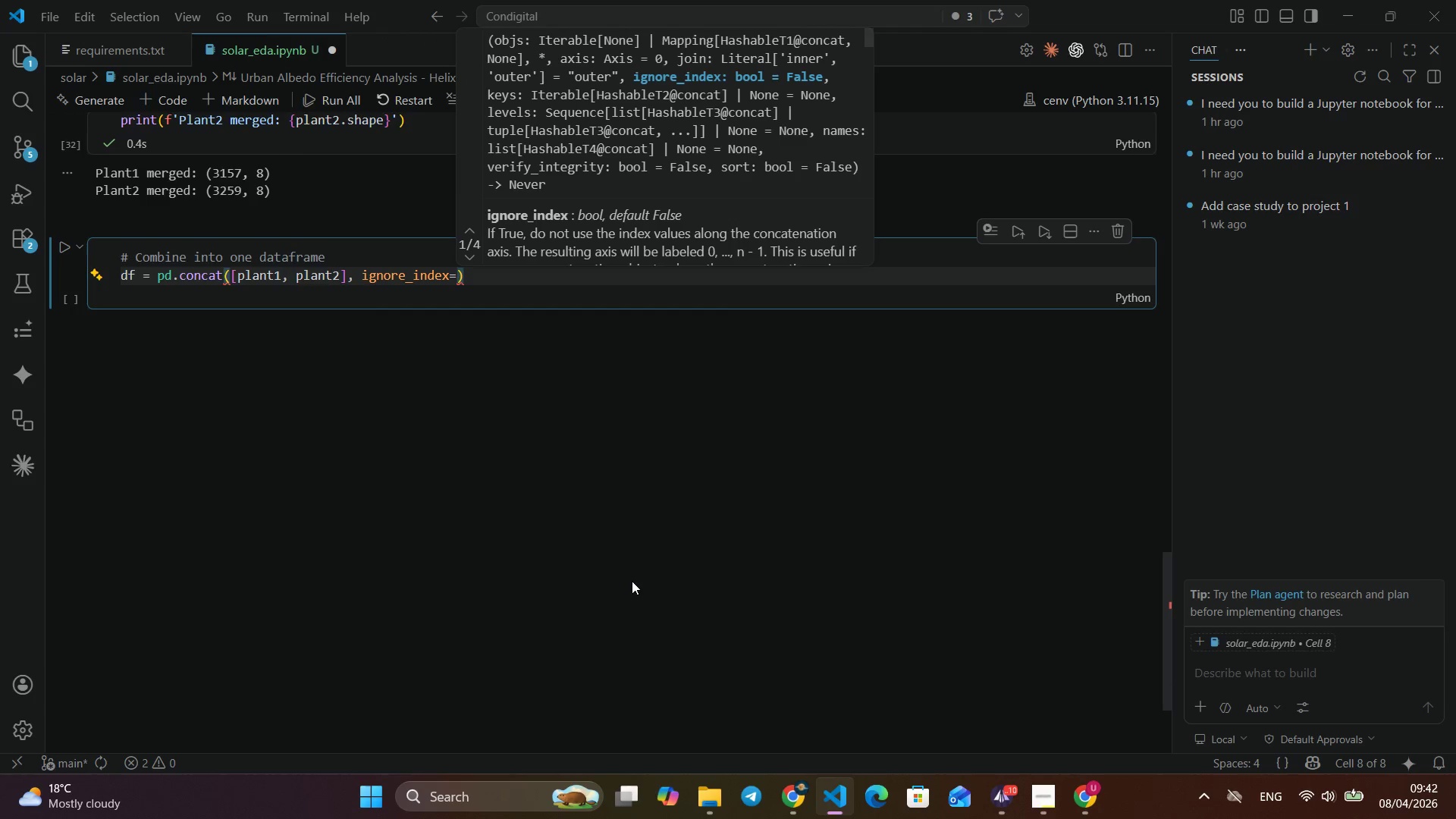 
key(Enter)
 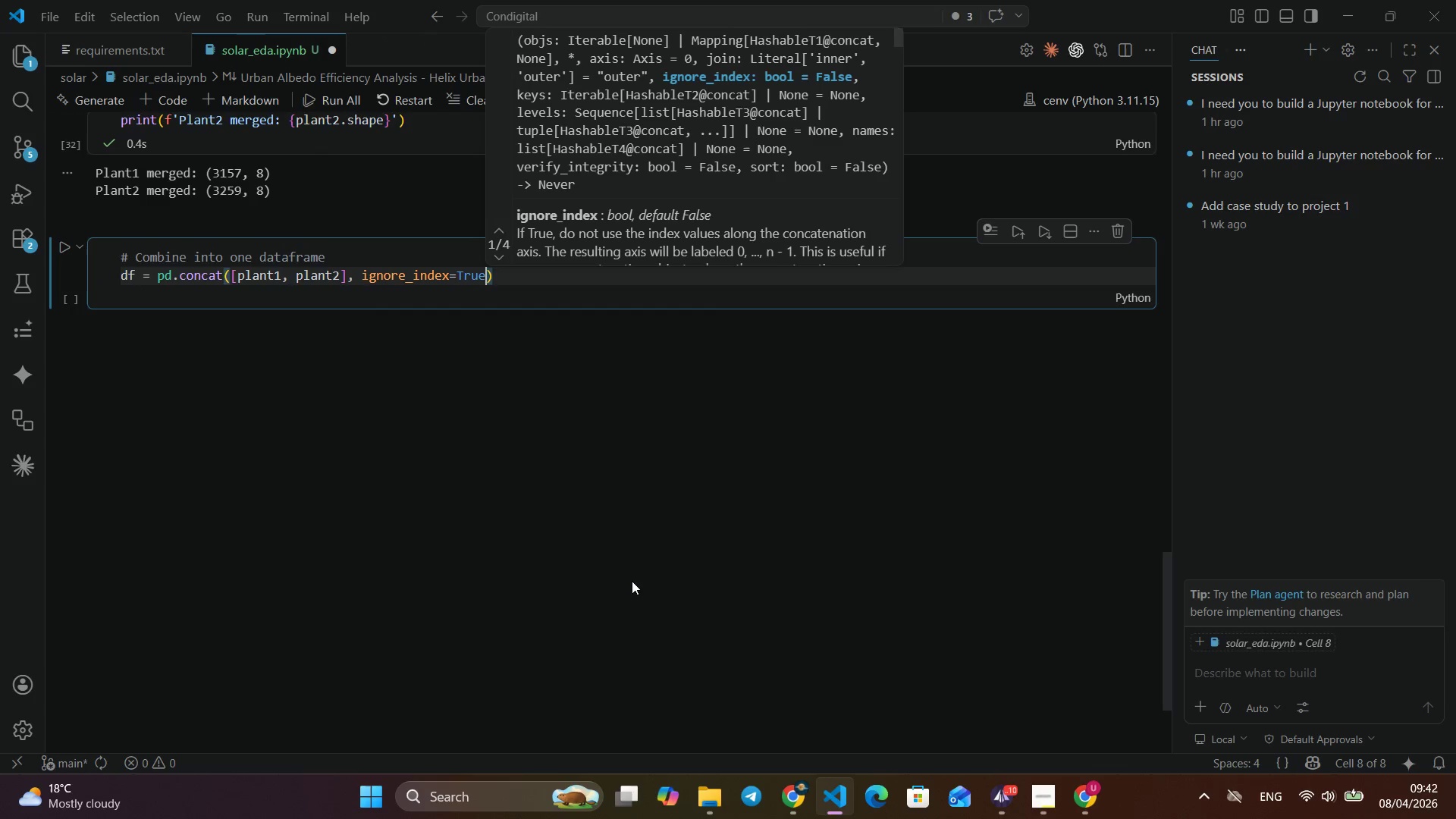 
key(Shift+ShiftRight)
 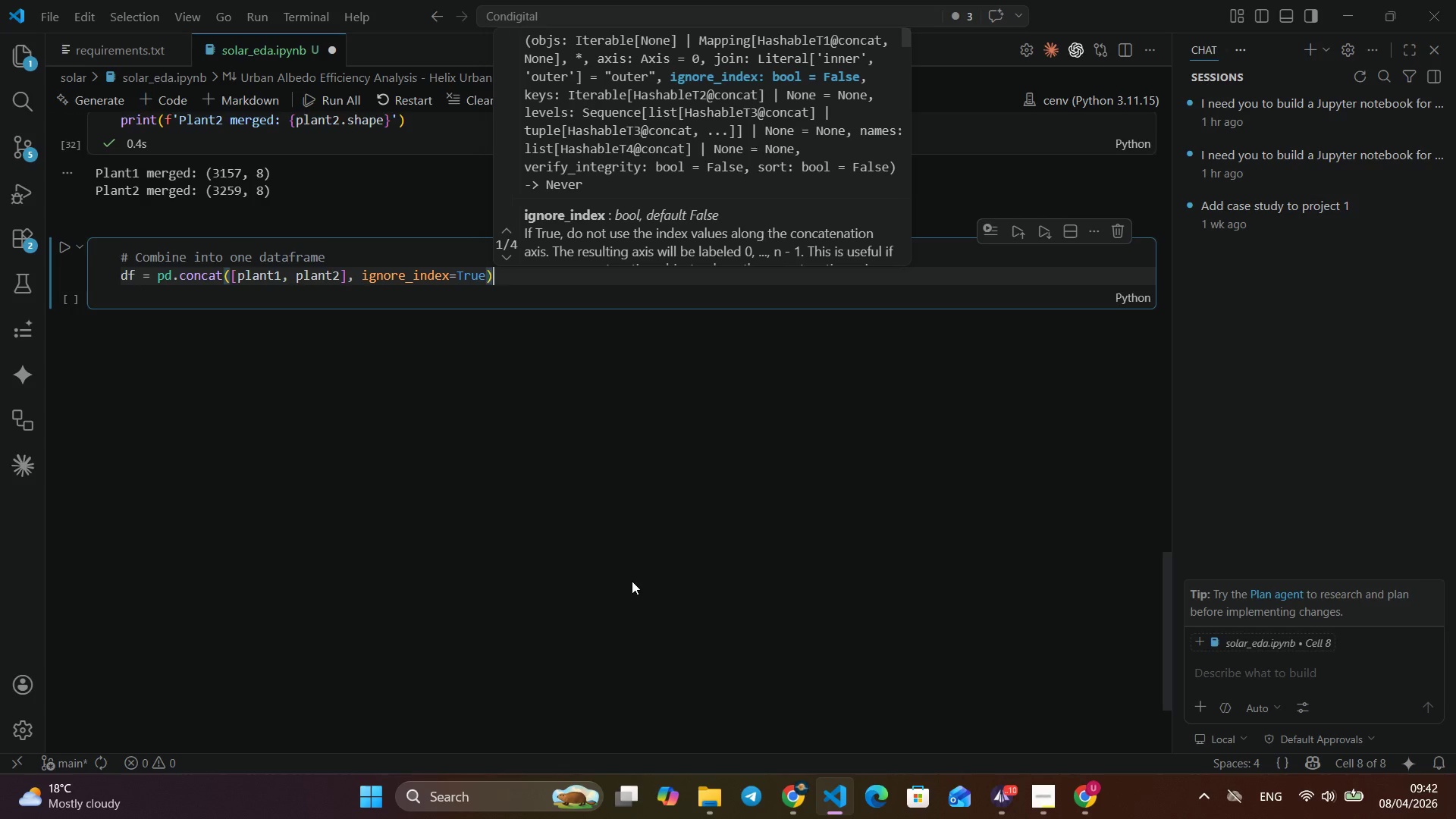 
key(Shift+T)
 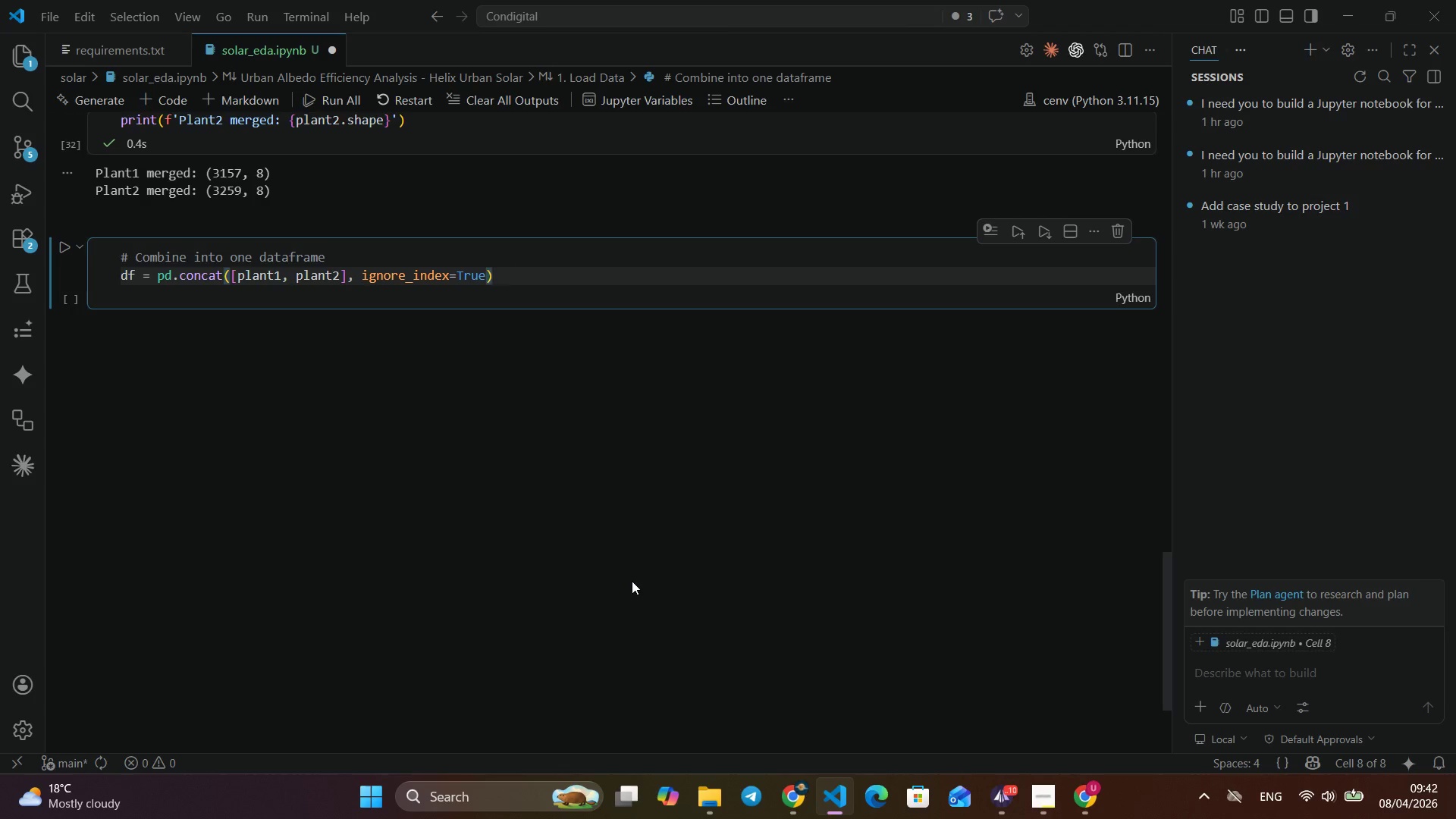 
key(Enter)
 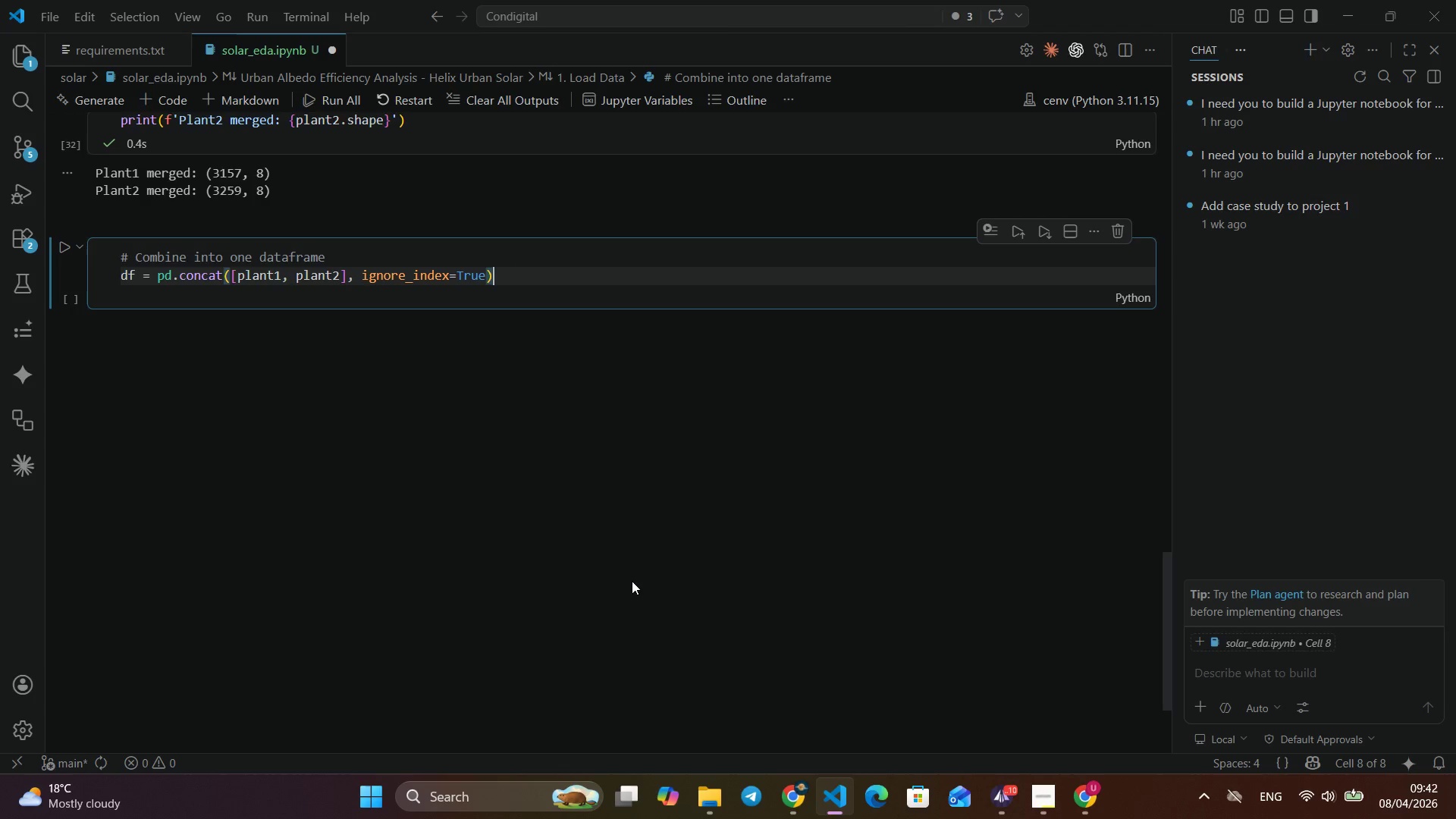 
key(ArrowRight)
 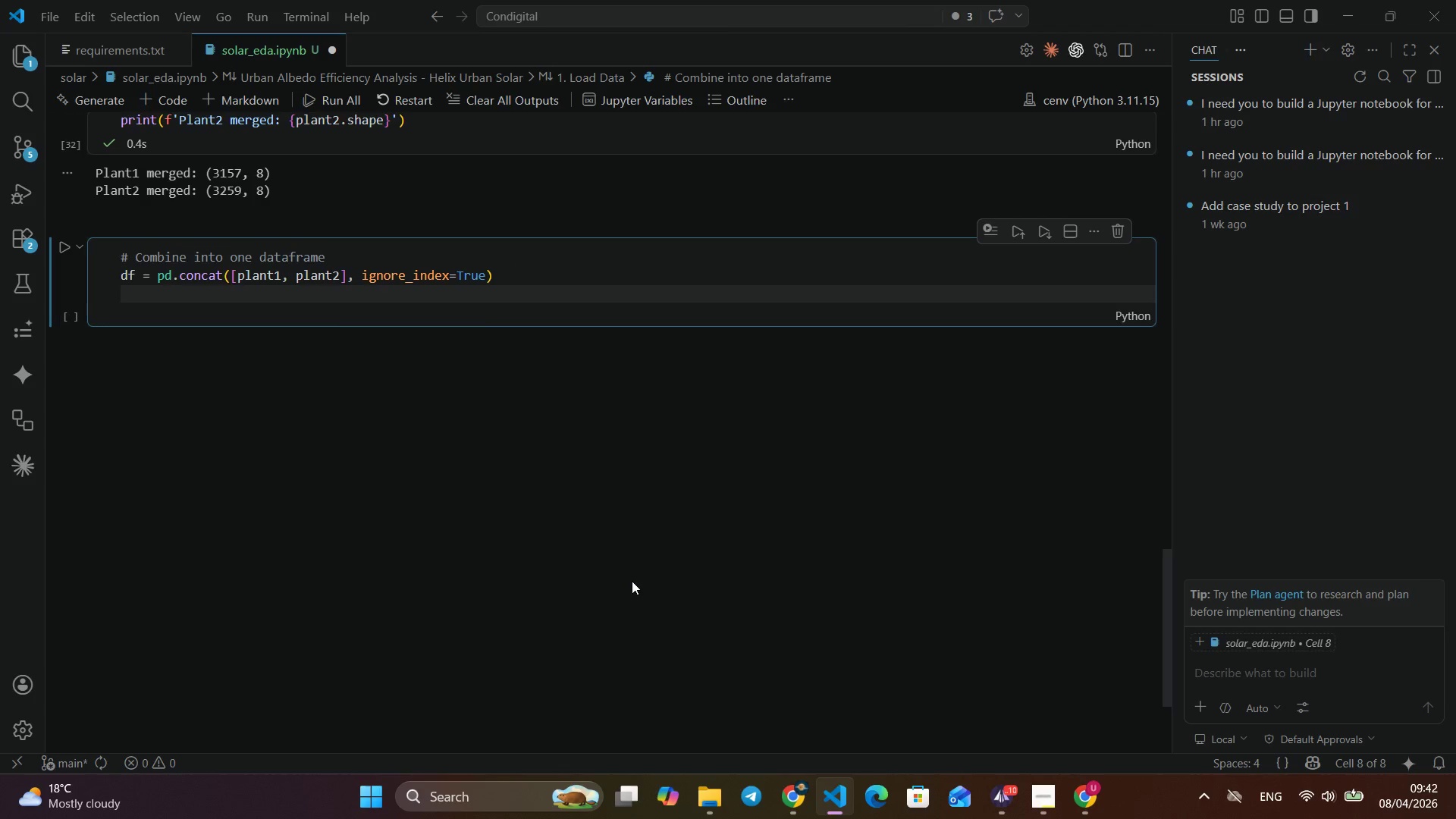 
key(Enter)
 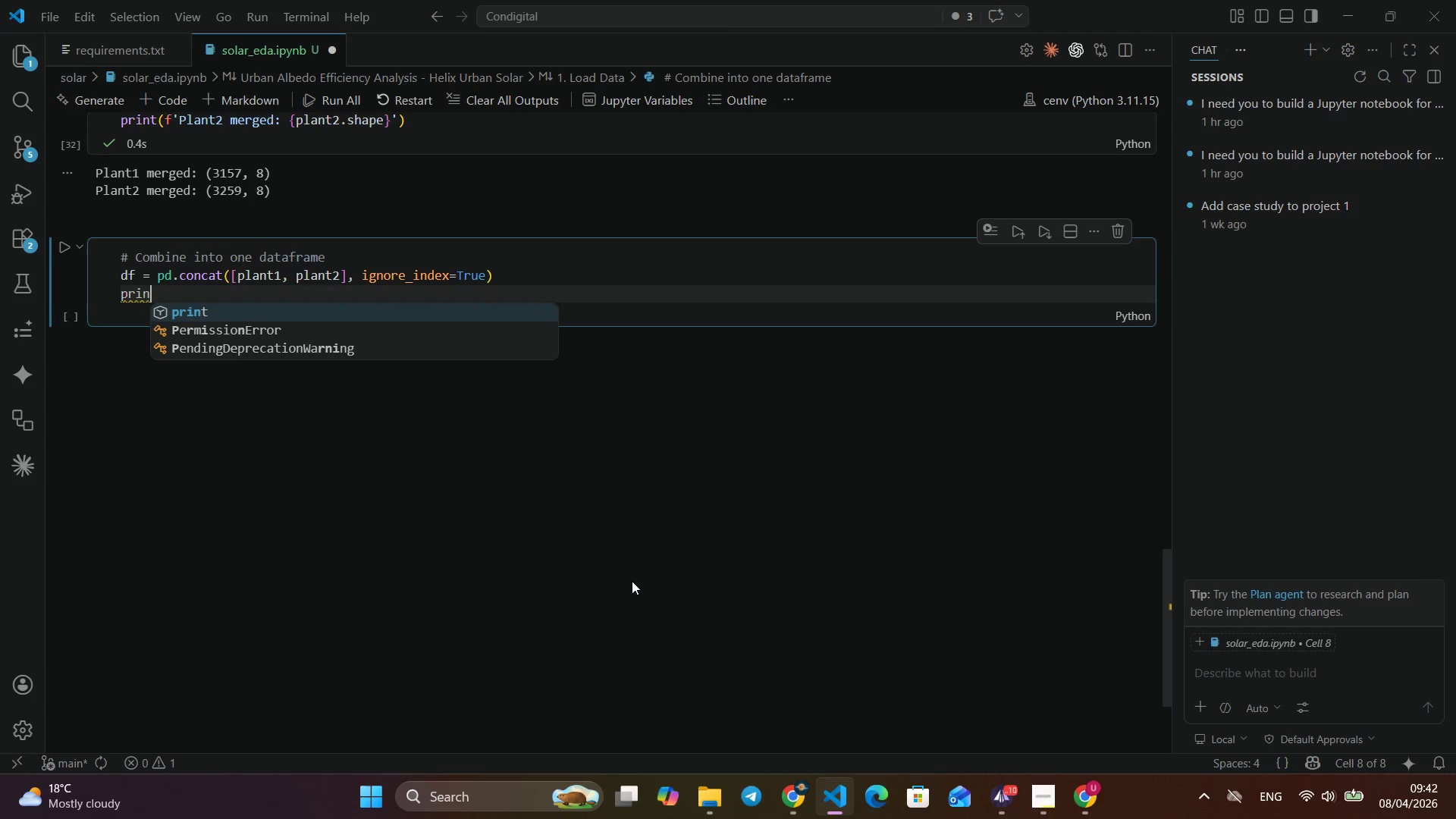 
type(prin)
 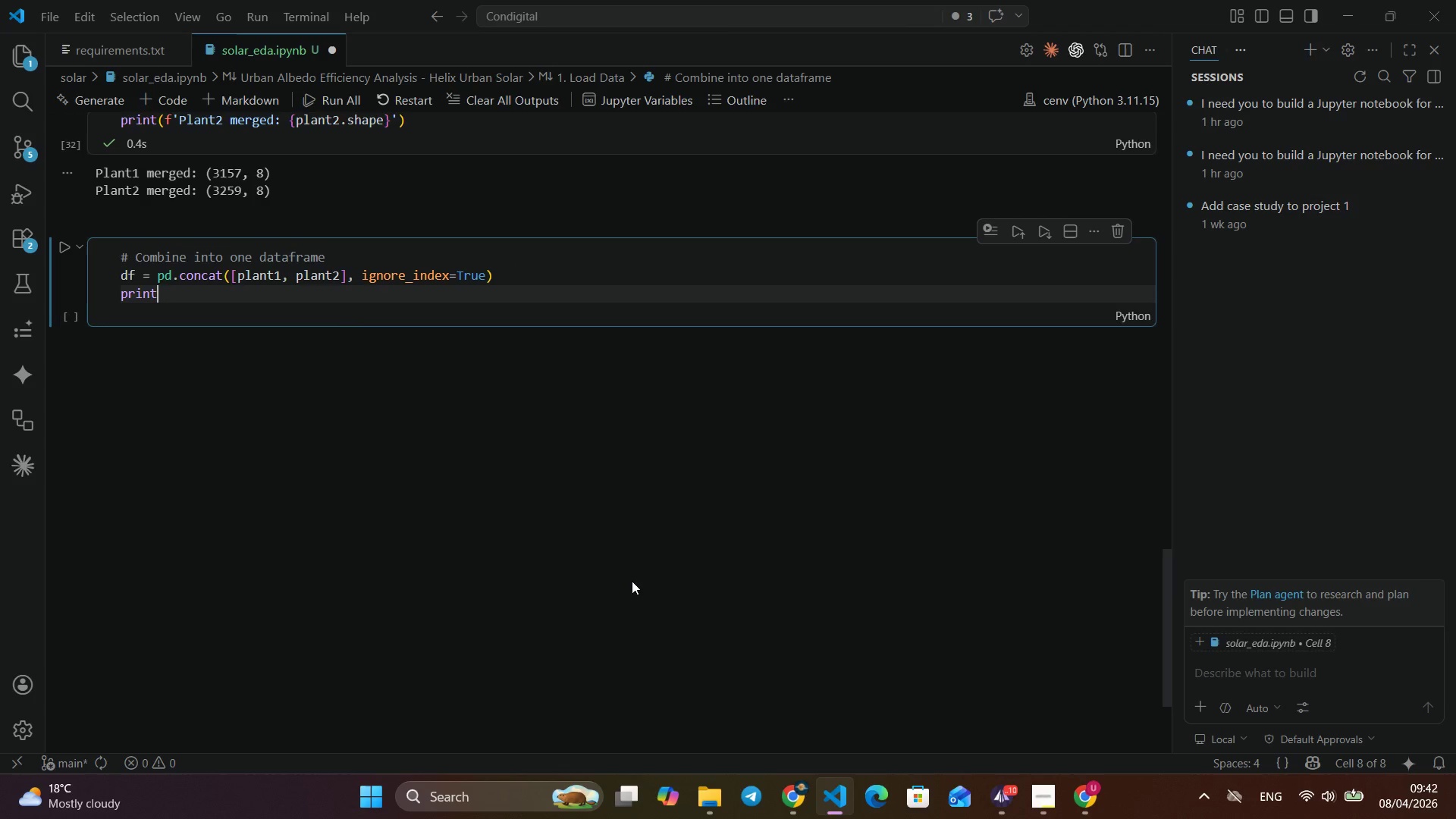 
key(Enter)
 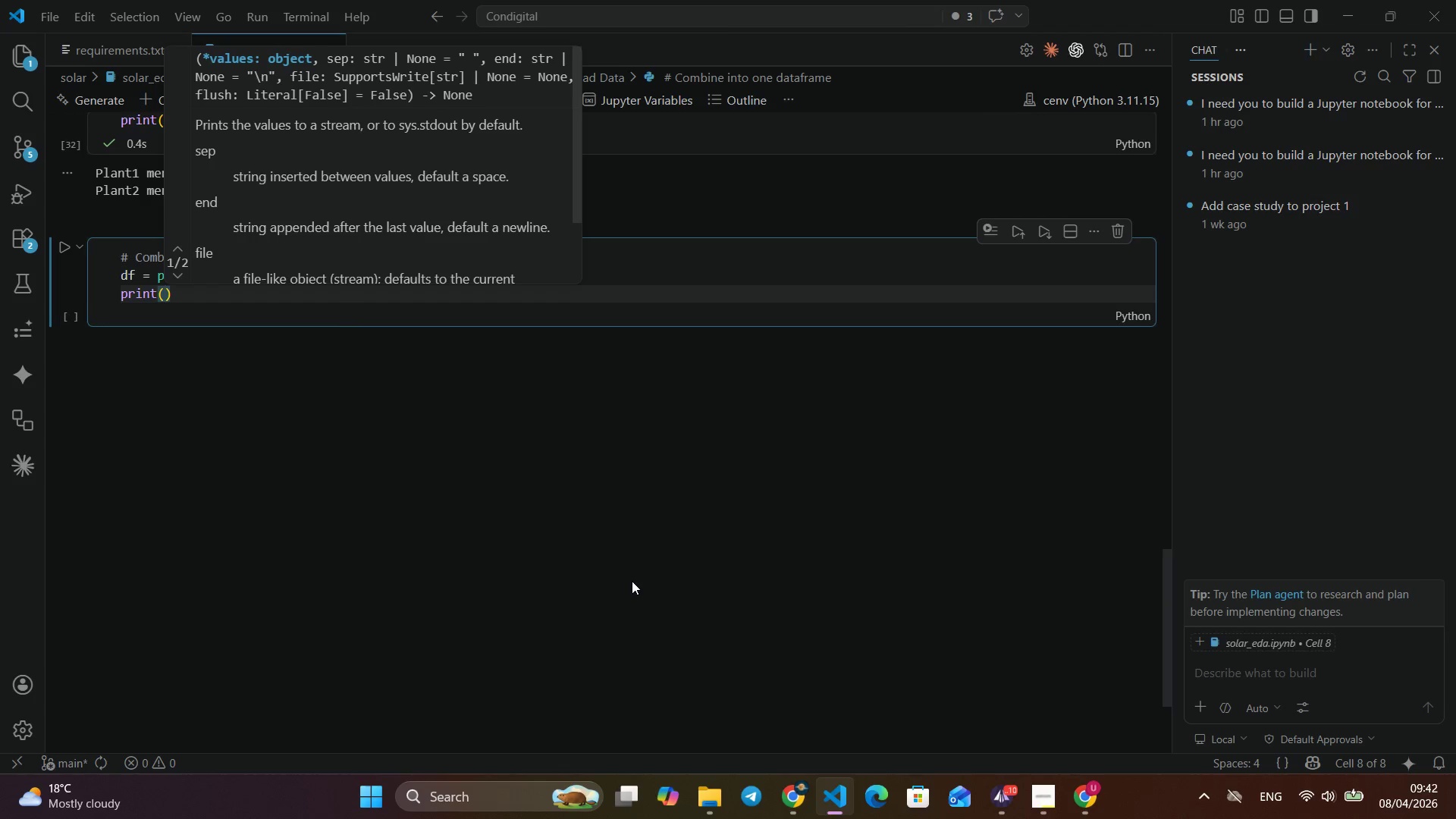 
type((f[)
key(Backspace)
type('Combined shape )
key(Backspace)
type(: {df.shape)
 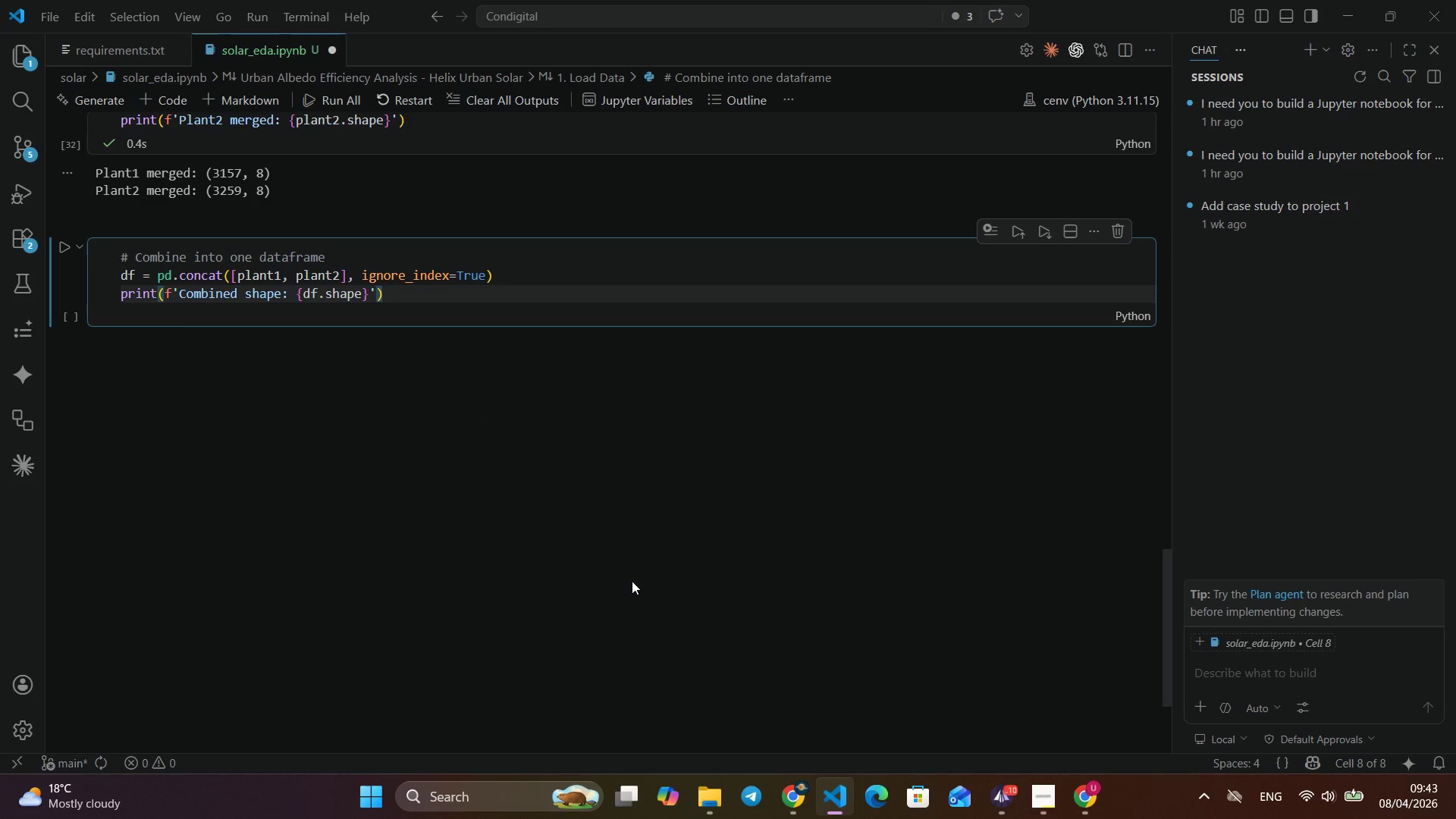 
 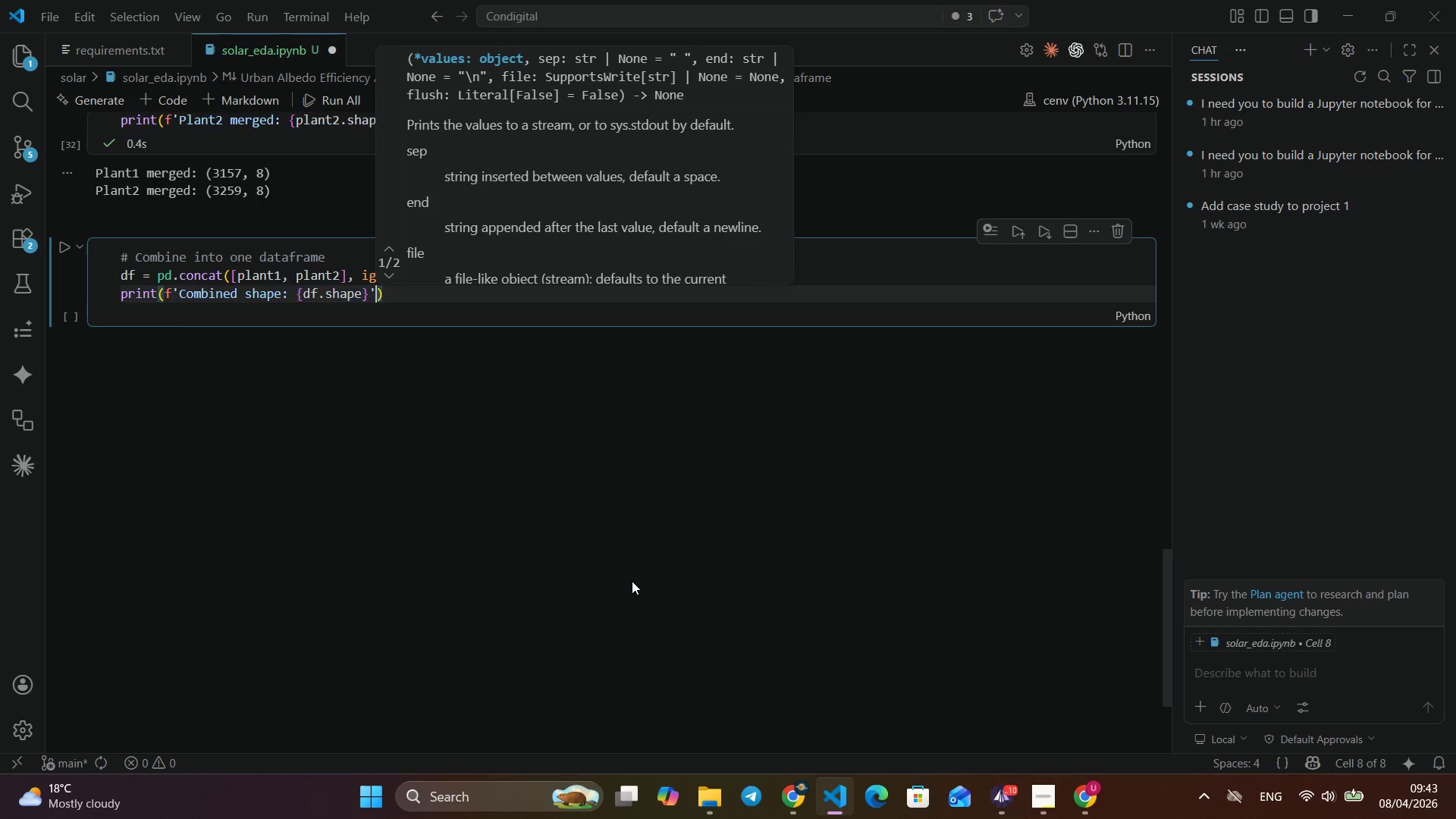 
key(ArrowRight)
 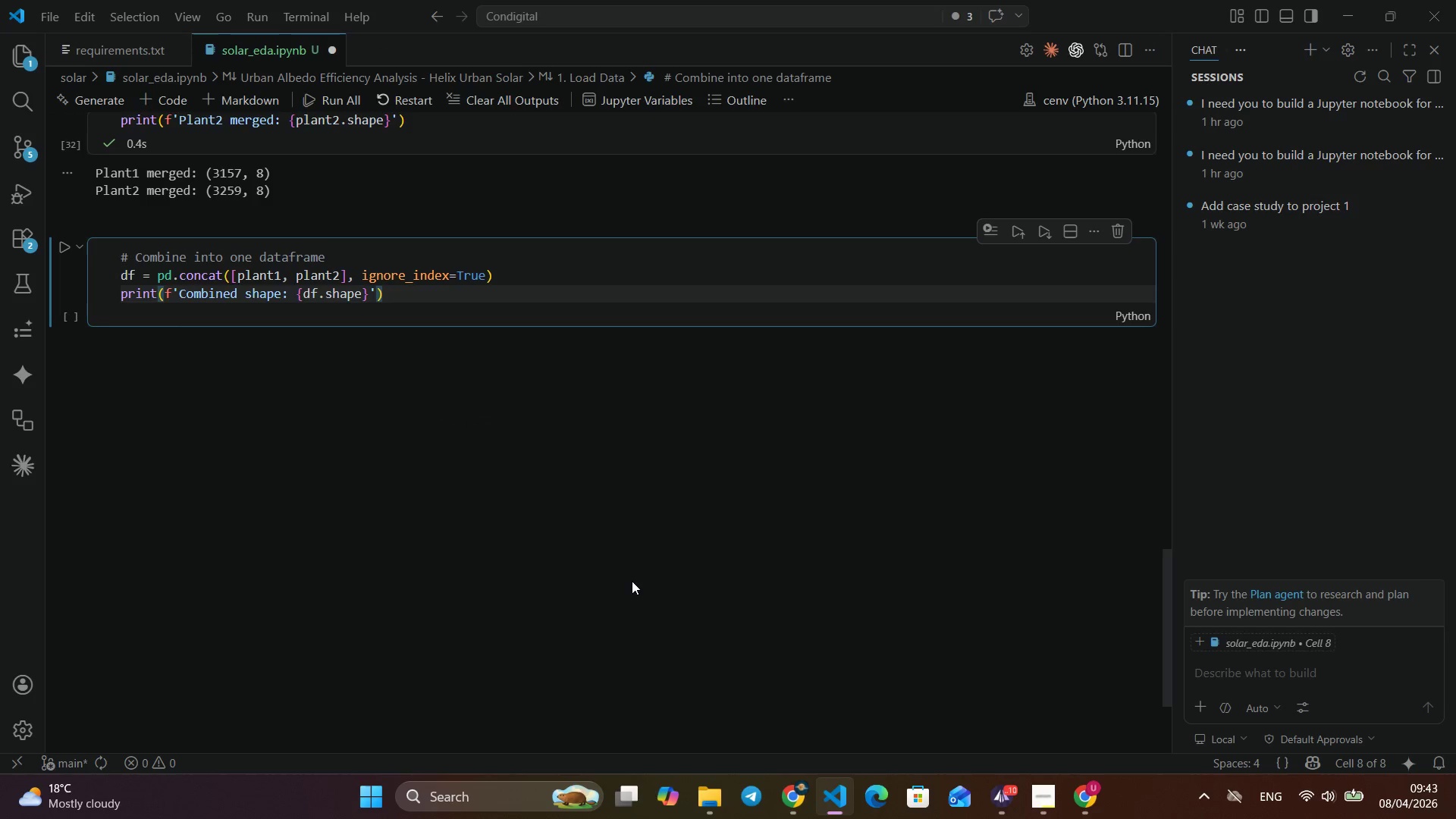 
key(ArrowRight)
 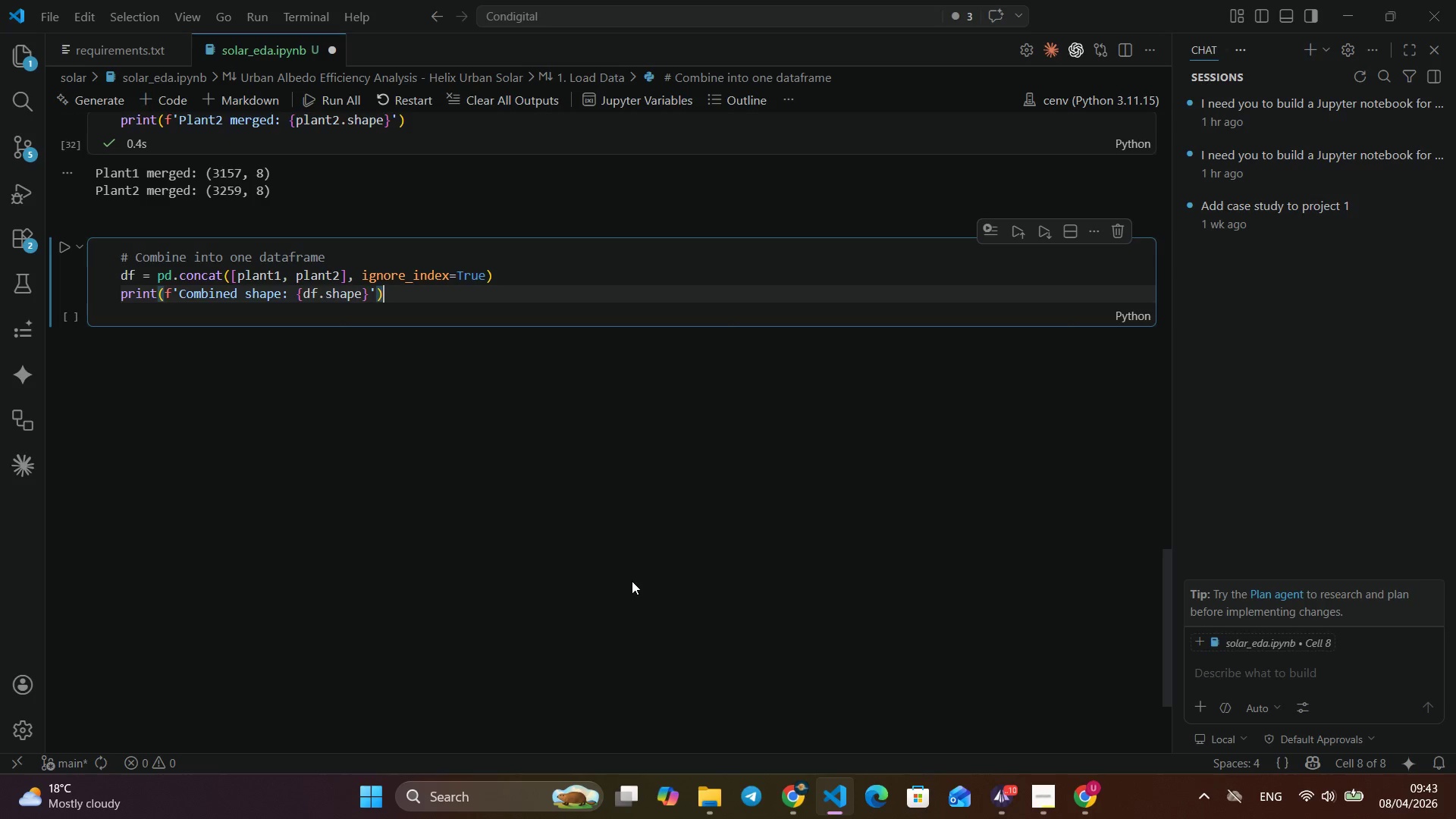 
key(ArrowRight)
 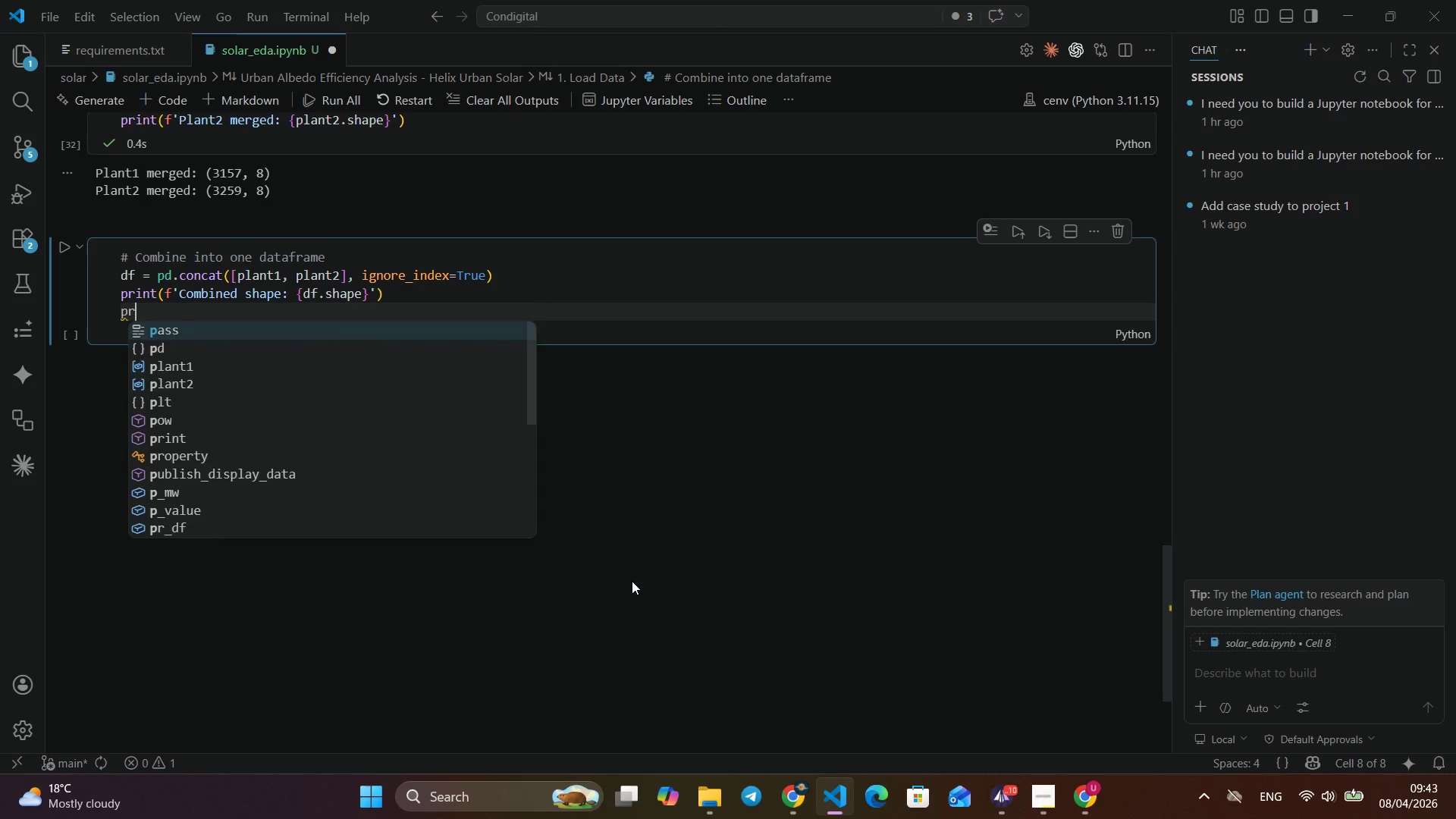 
key(Enter)
 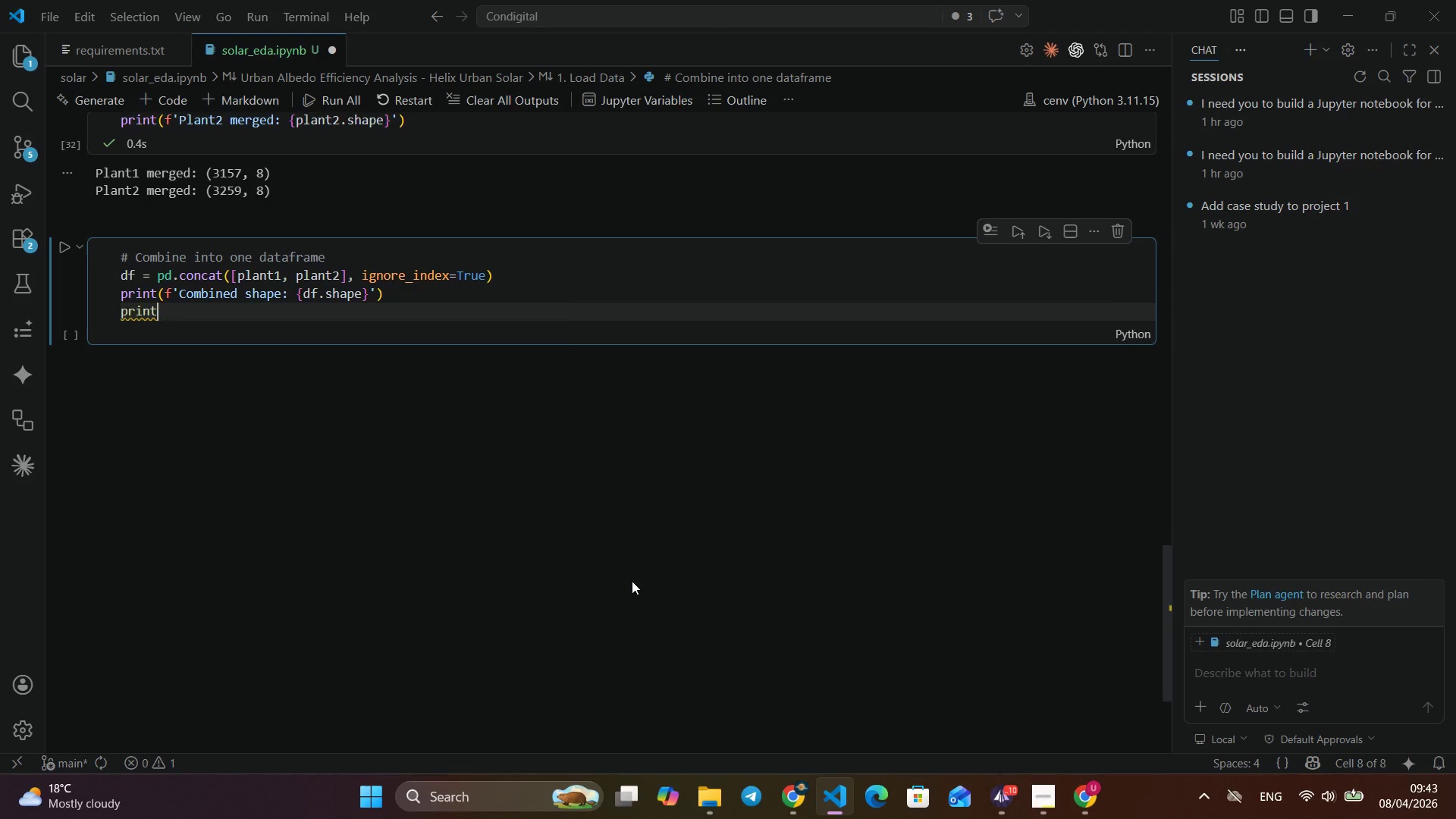 
type(pritn)
 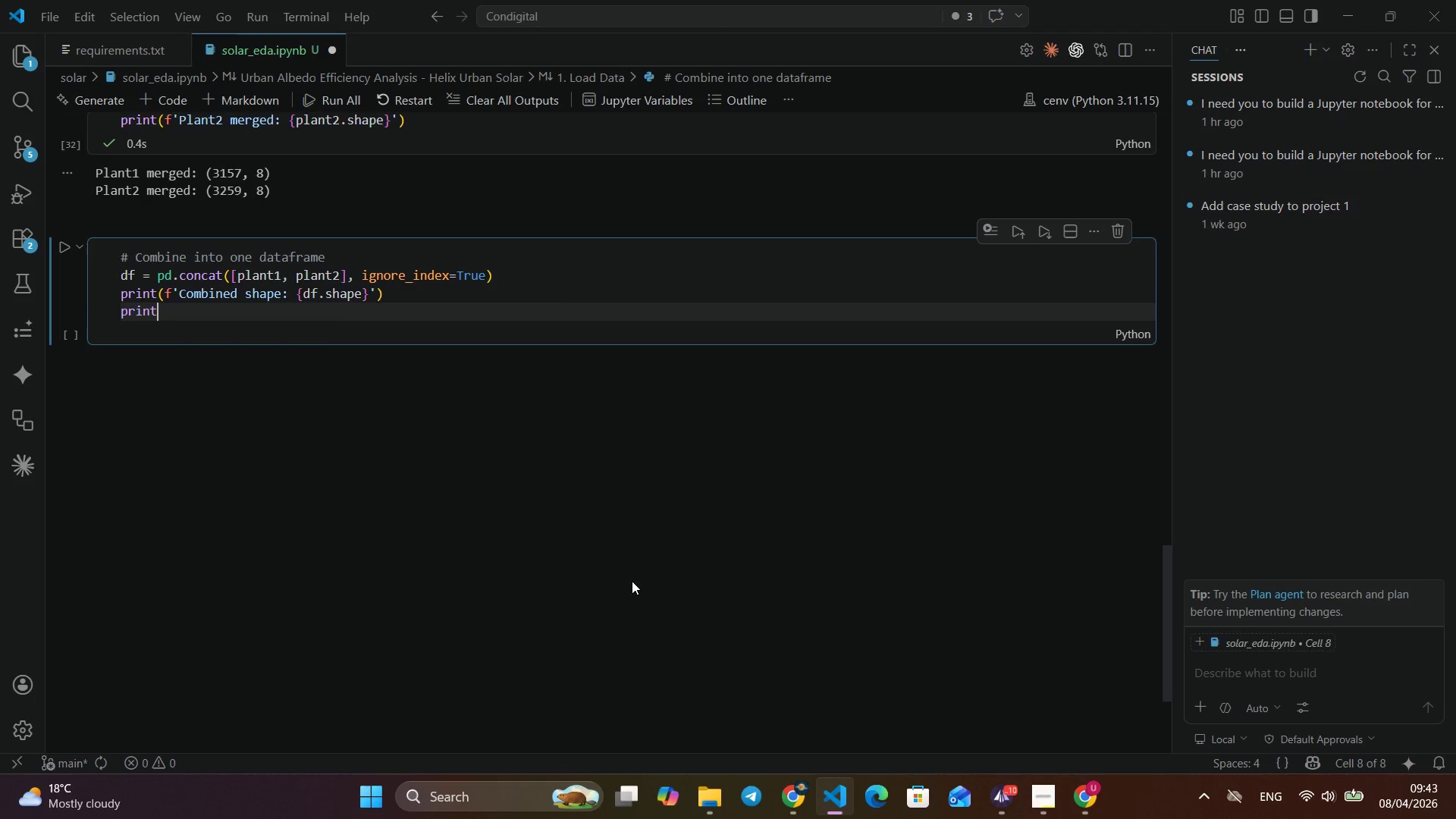 
key(Enter)
 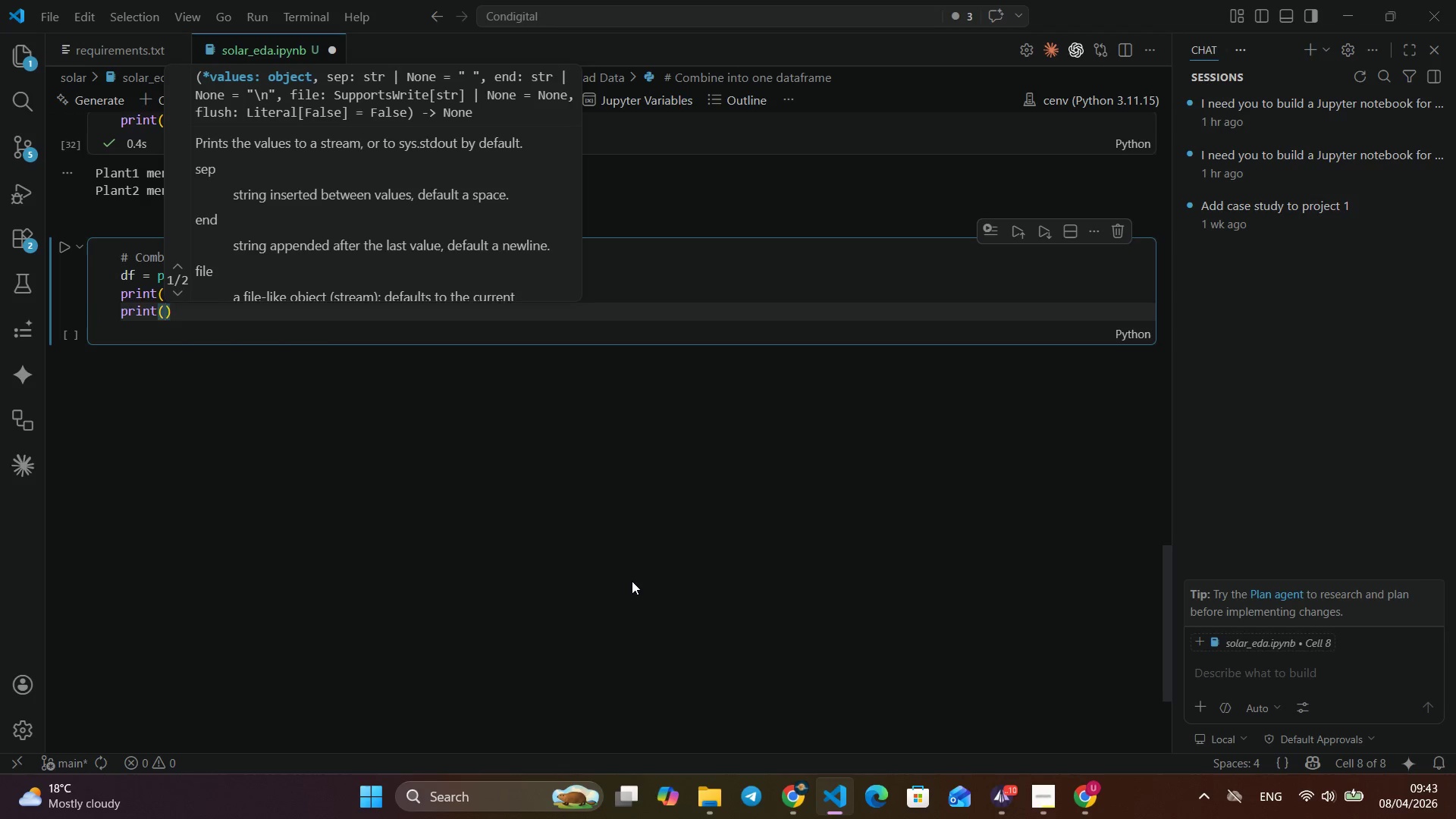 
type((f'Nulls: [Break]n{df.isnull()
 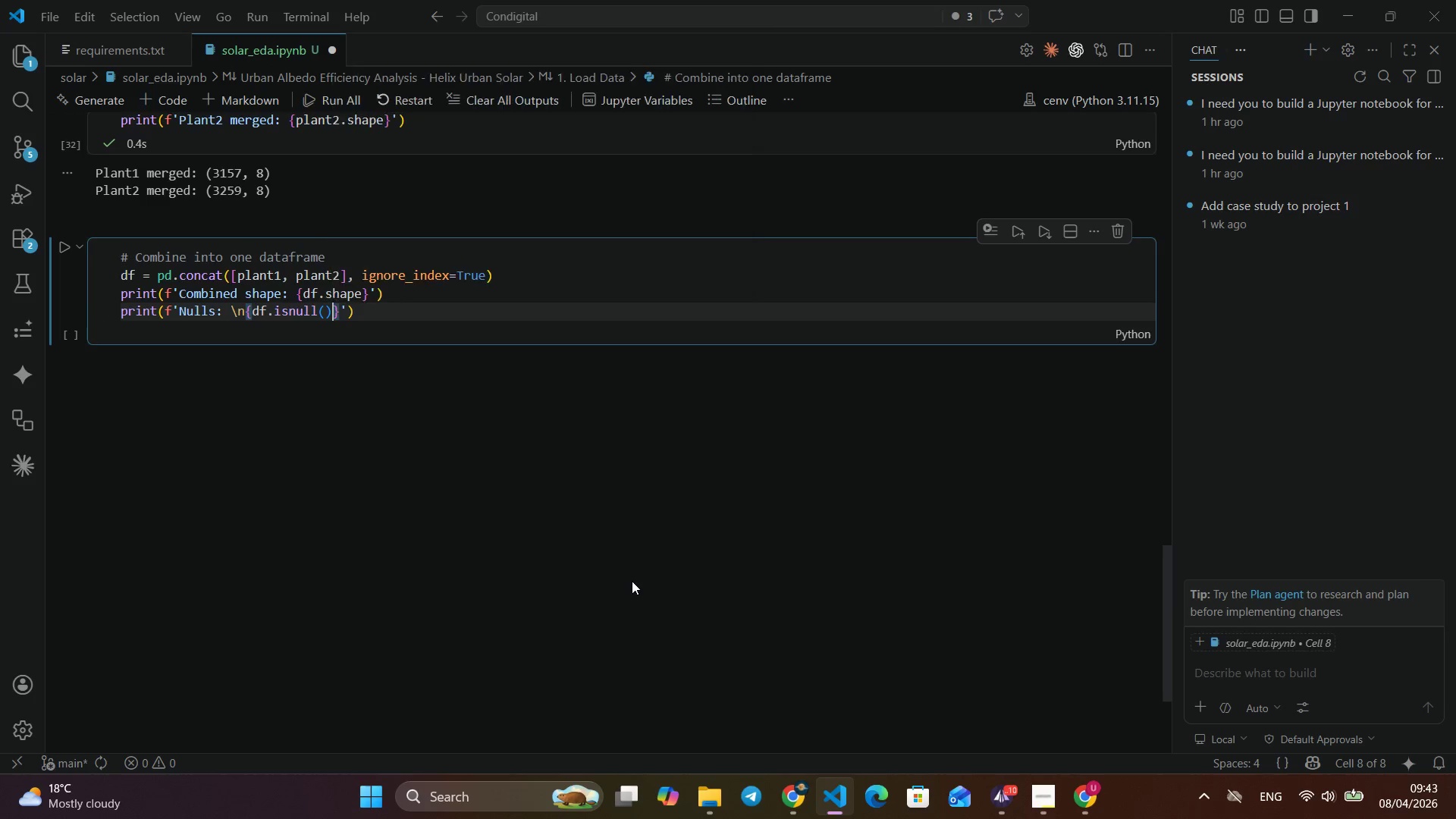 
key(ArrowRight)
 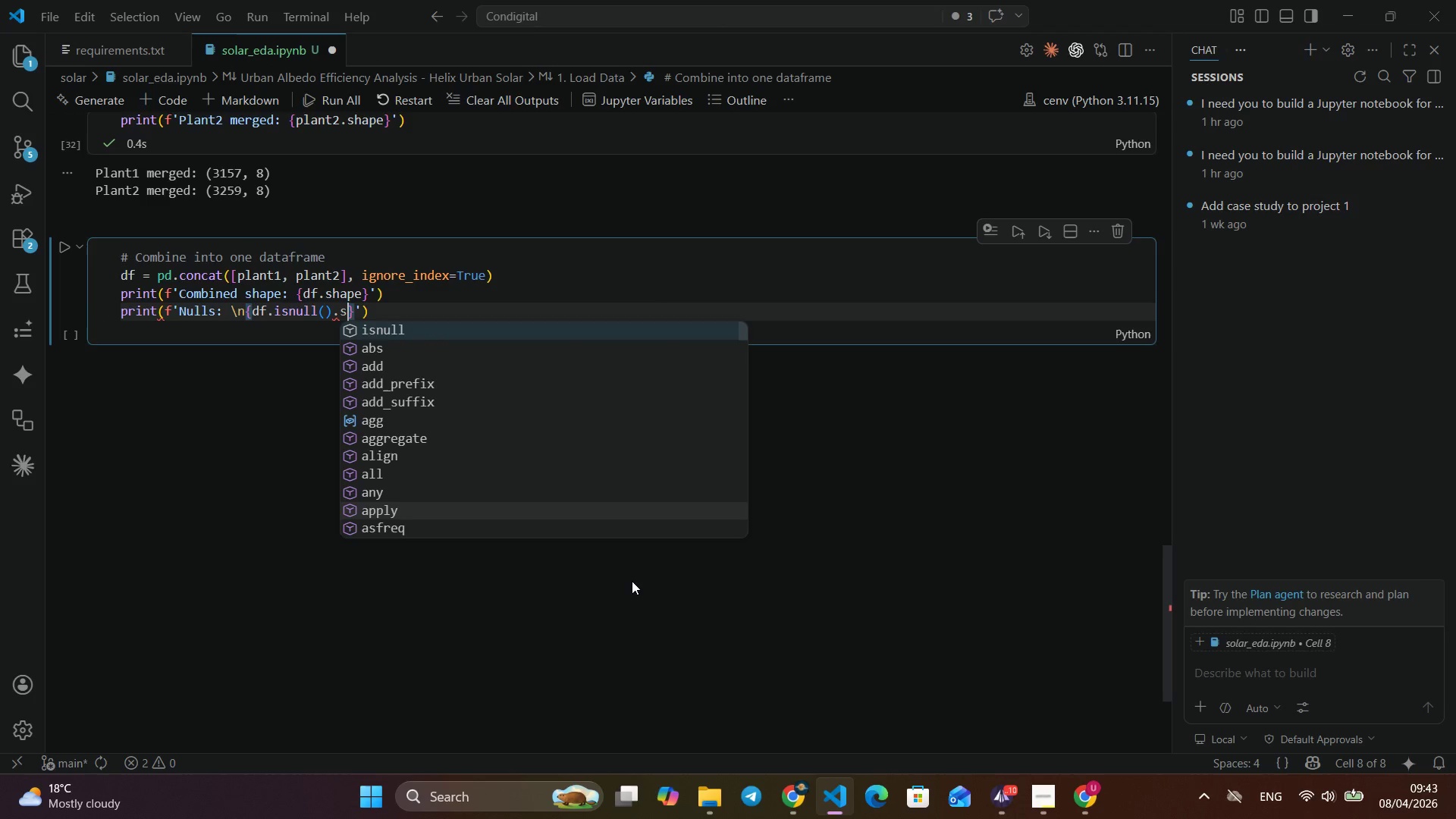 
type(.sum()
 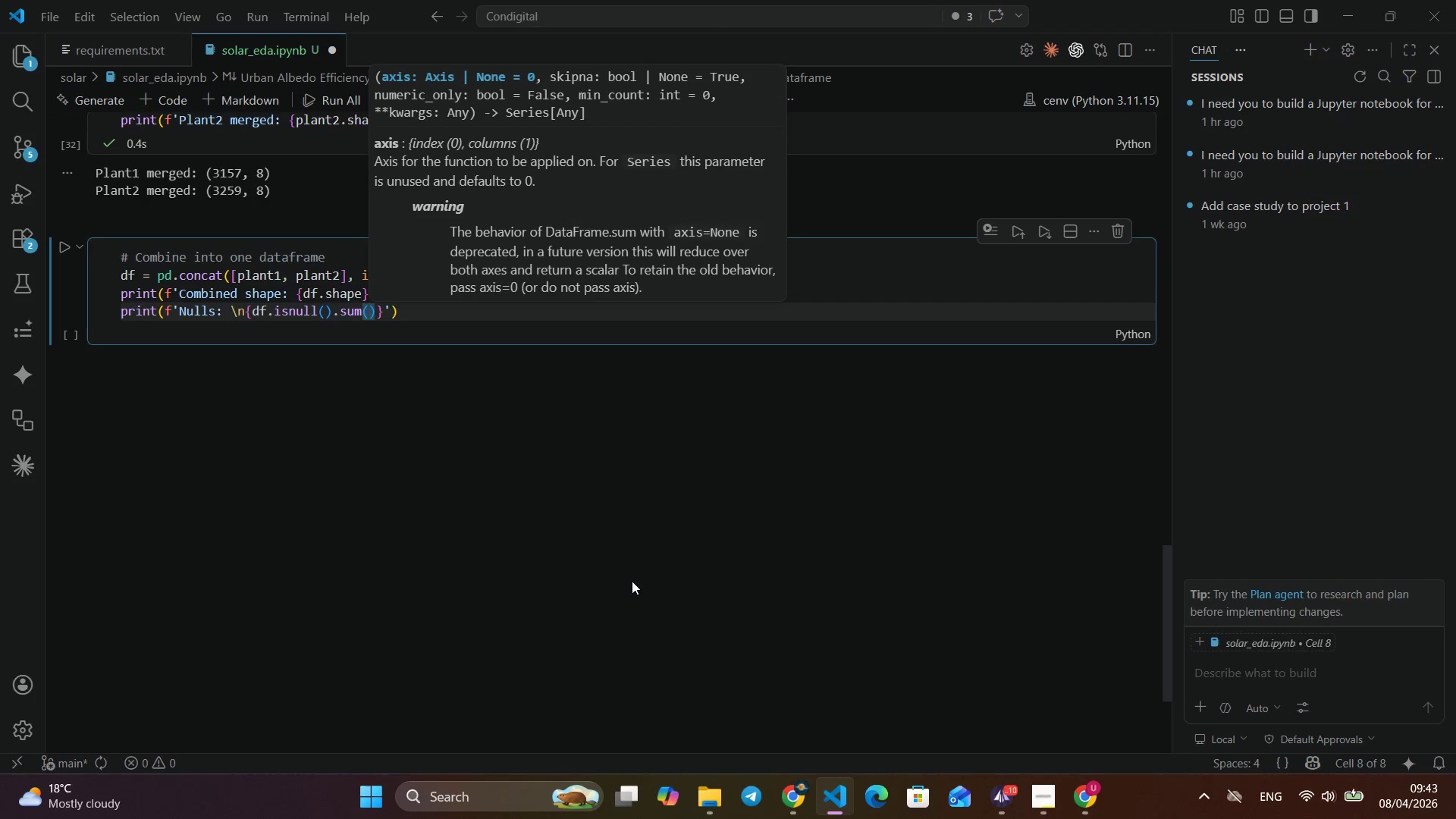 
key(ArrowRight)
 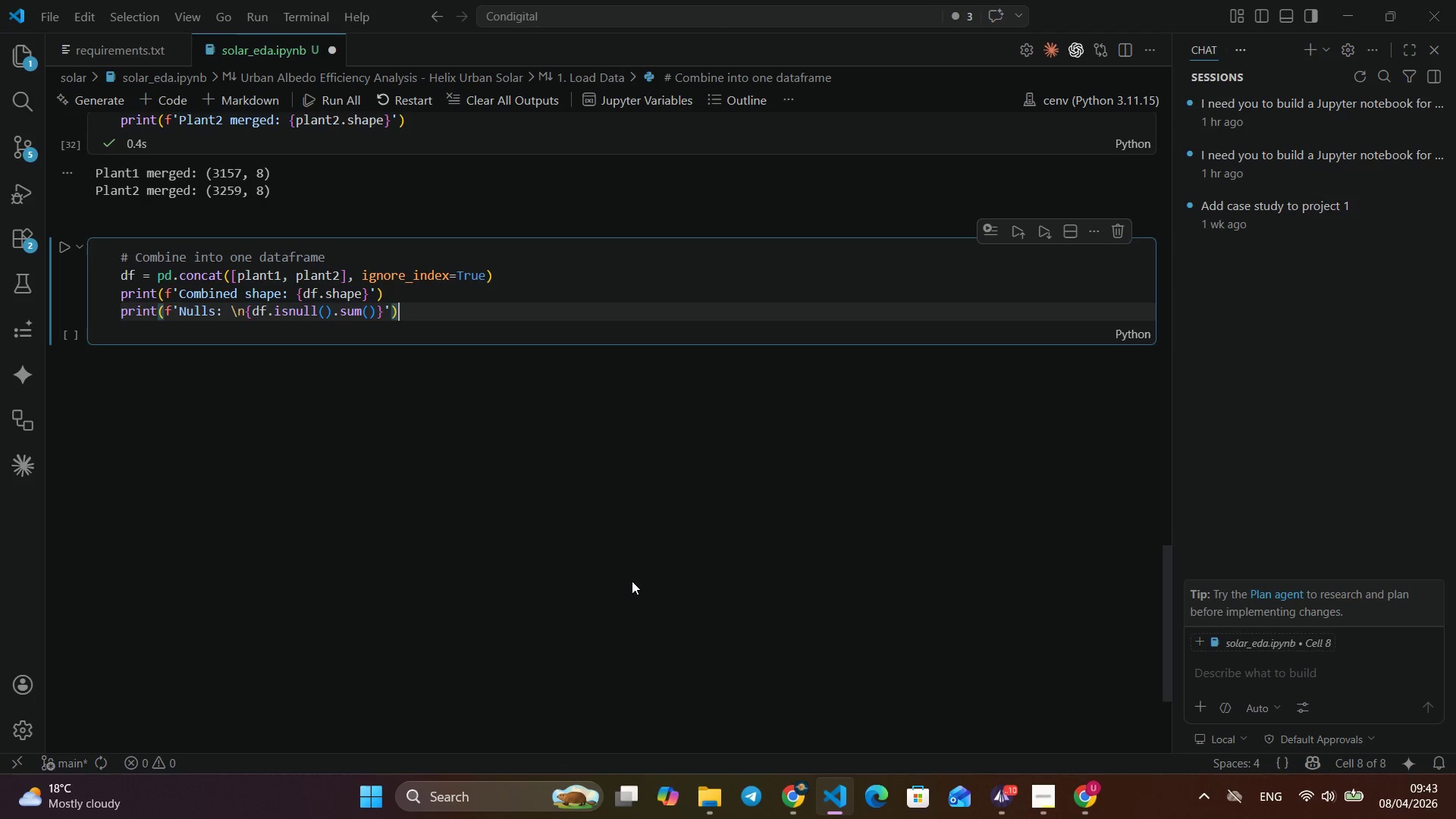 
key(ArrowRight)
 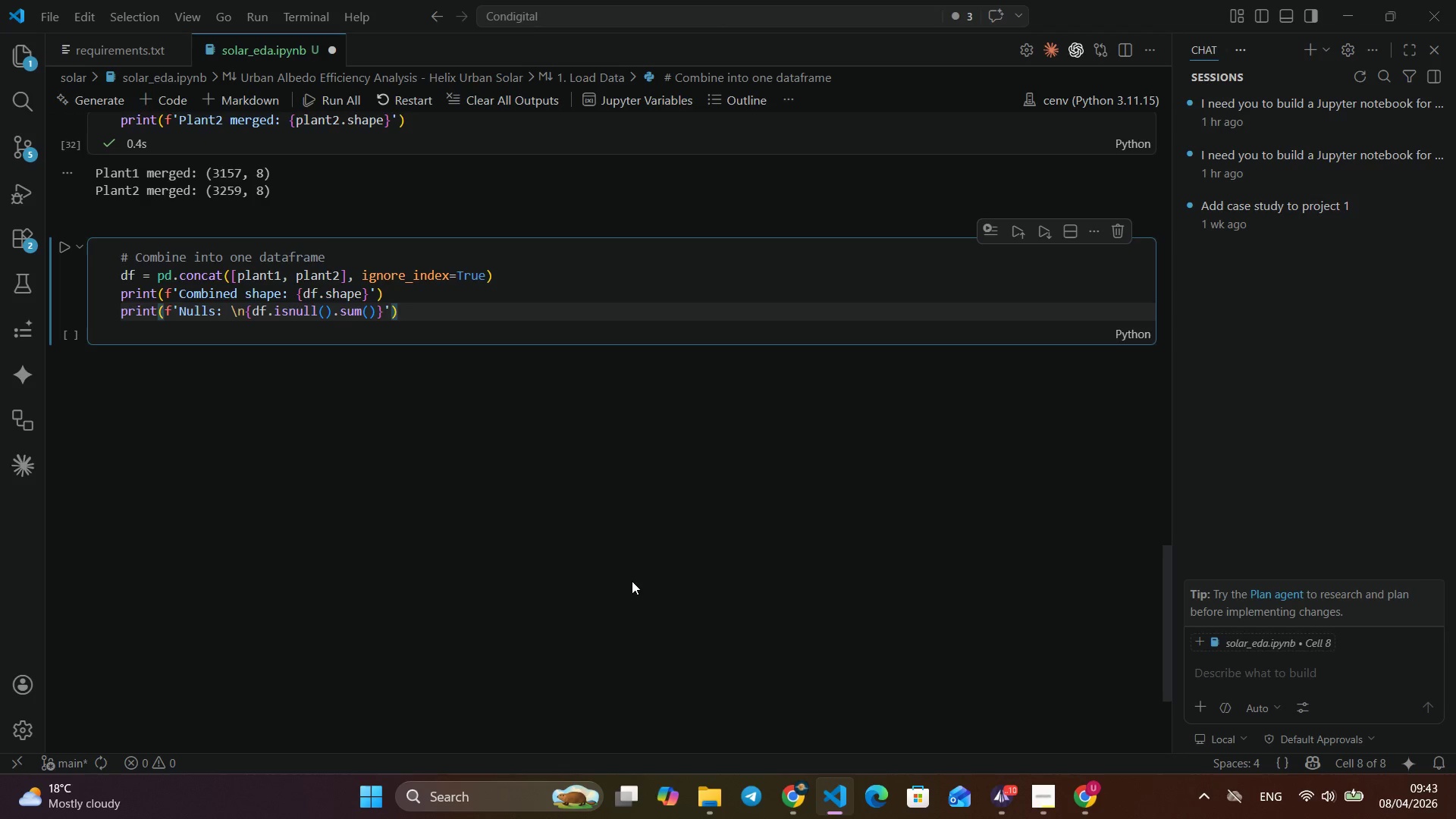 
key(ArrowRight)
 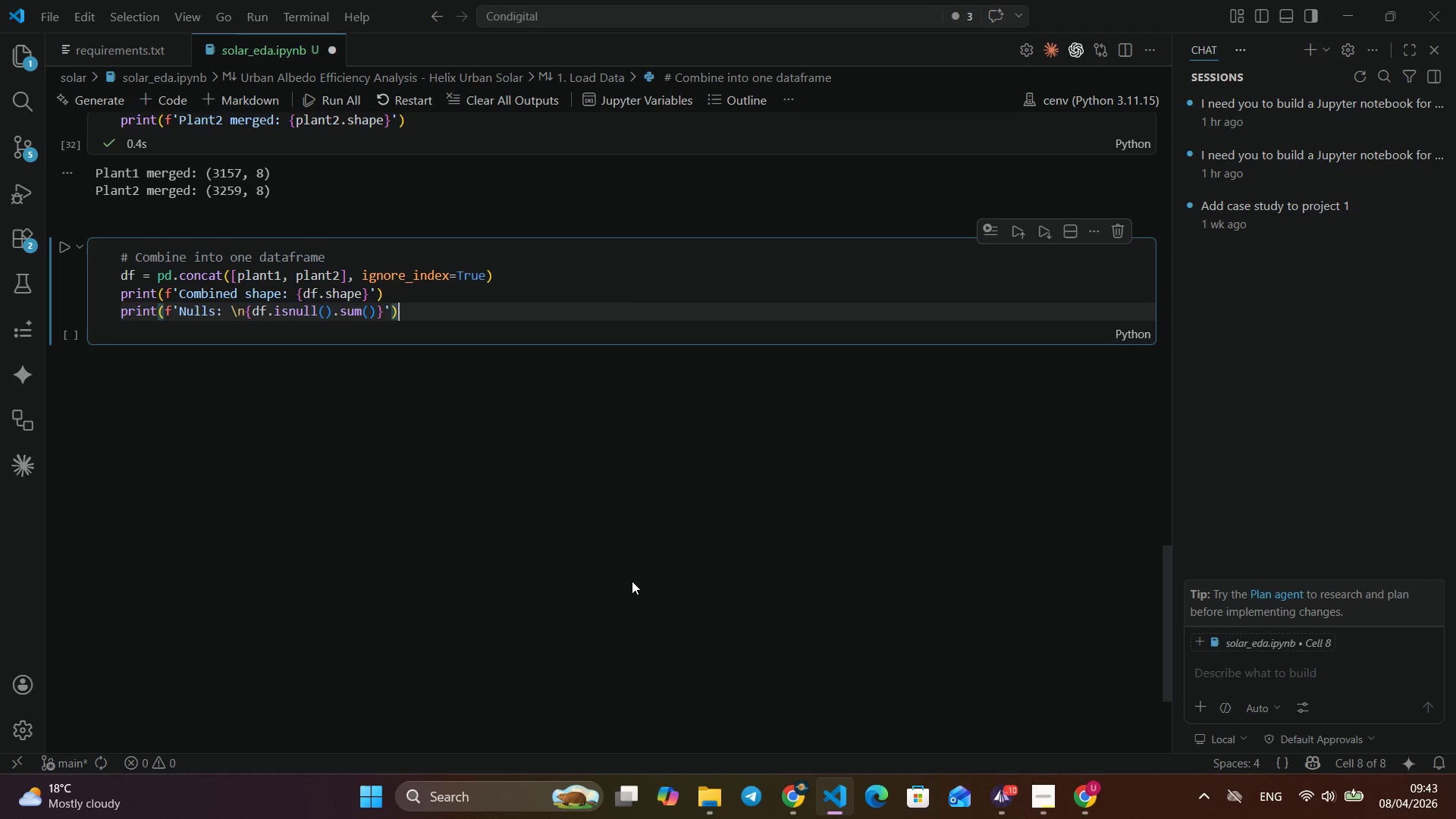 
key(ArrowRight)
 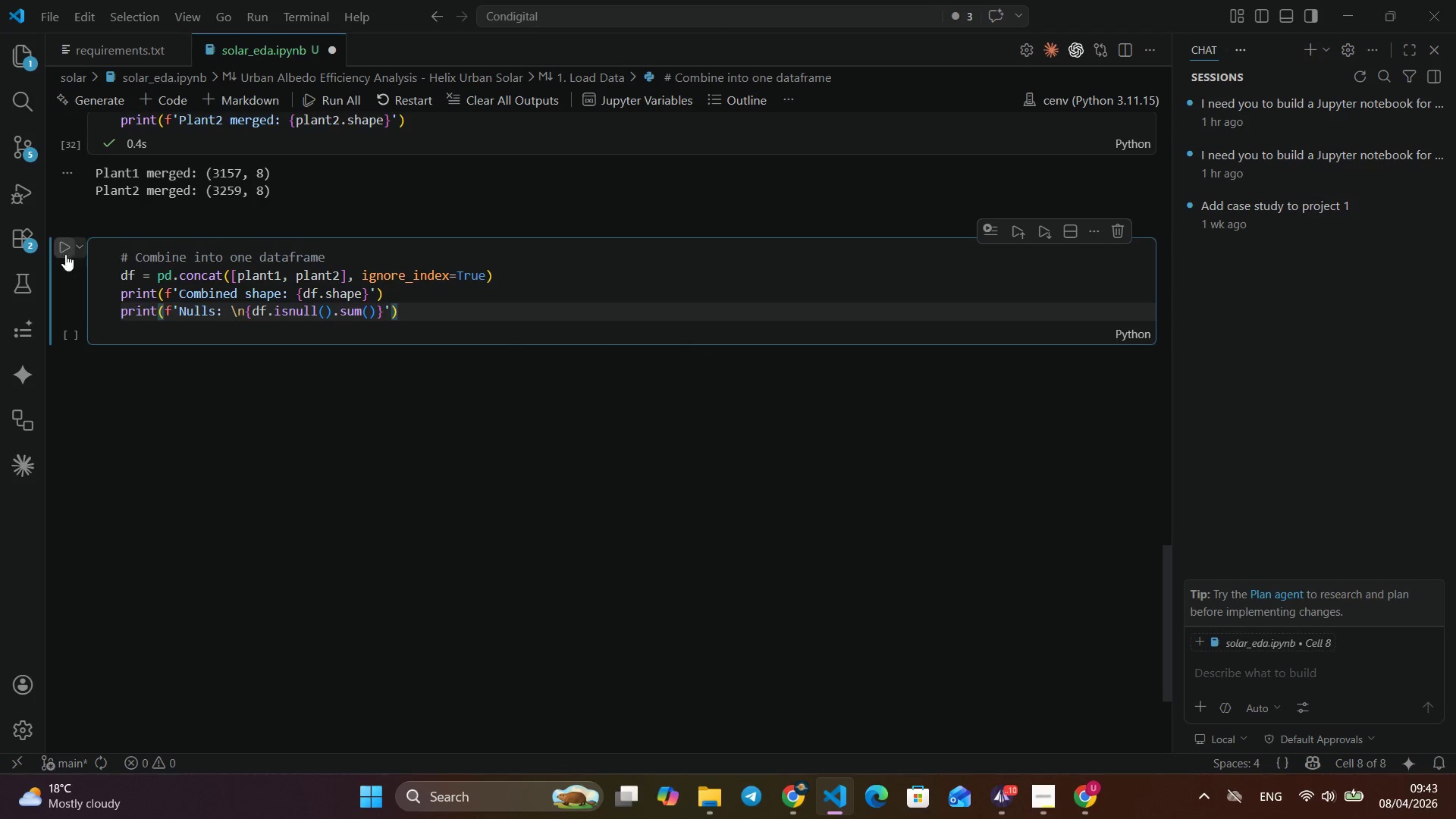 
wait(5.06)
 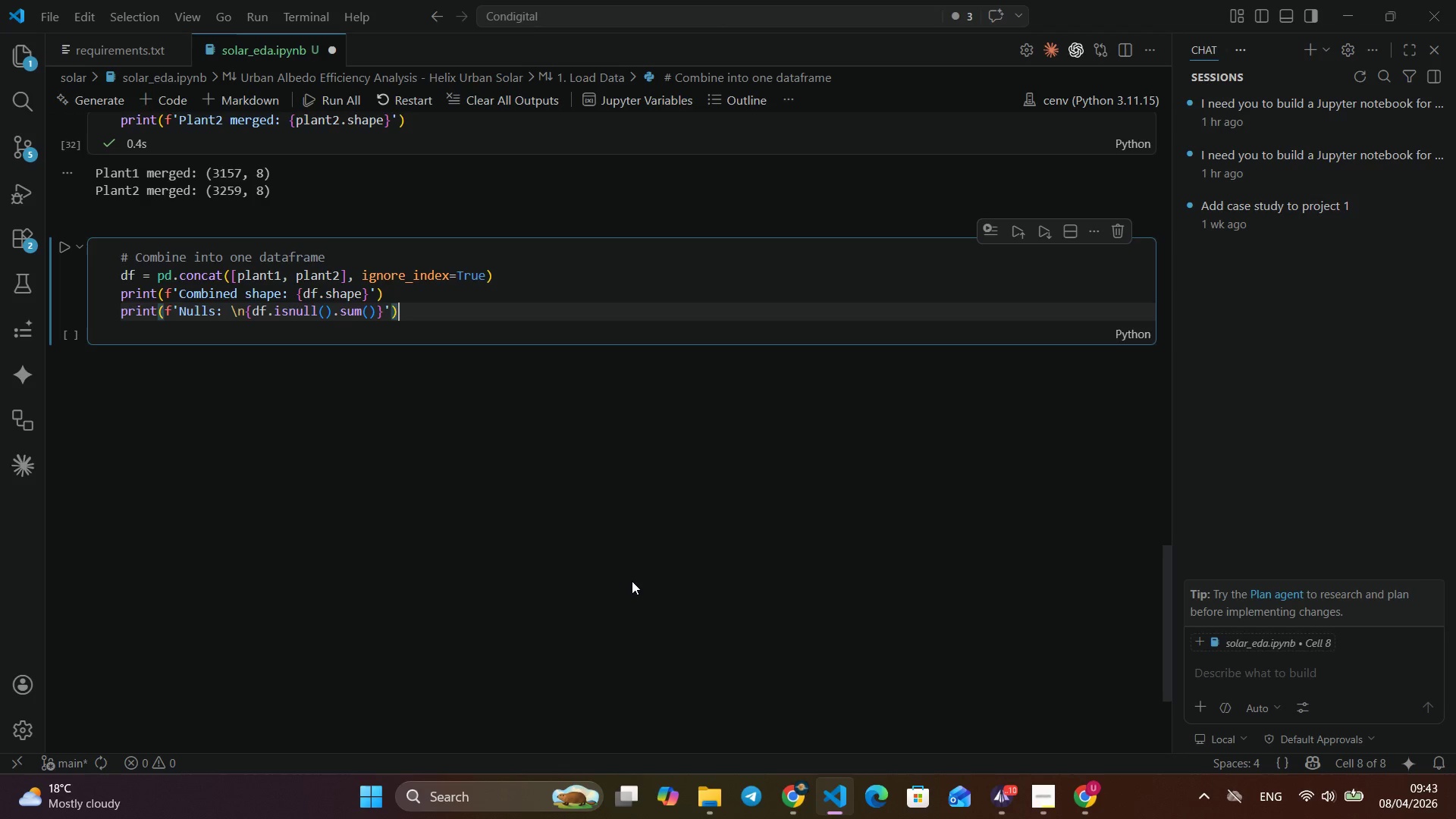 
left_click([65, 252])
 